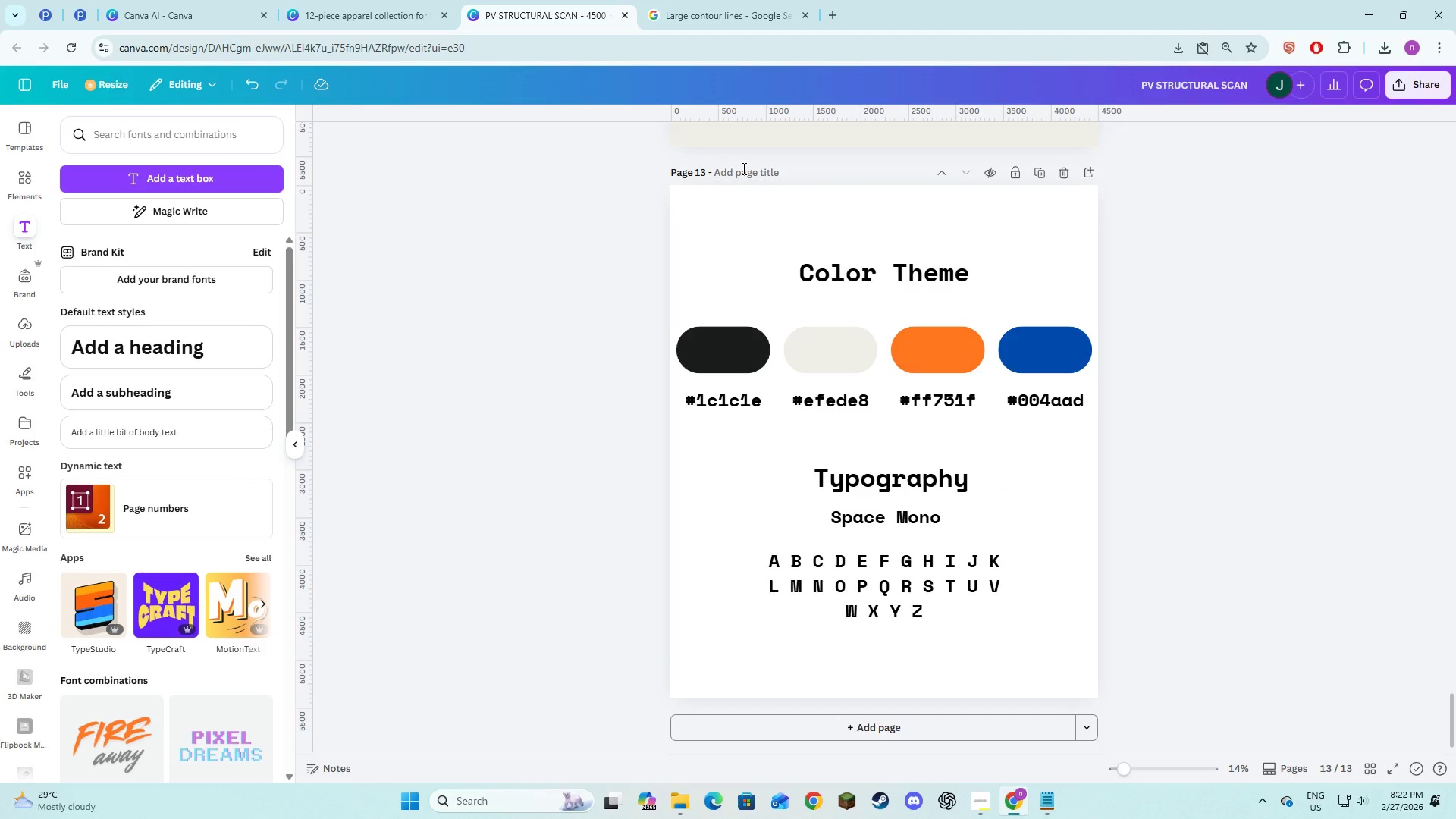 
left_click([742, 173])
 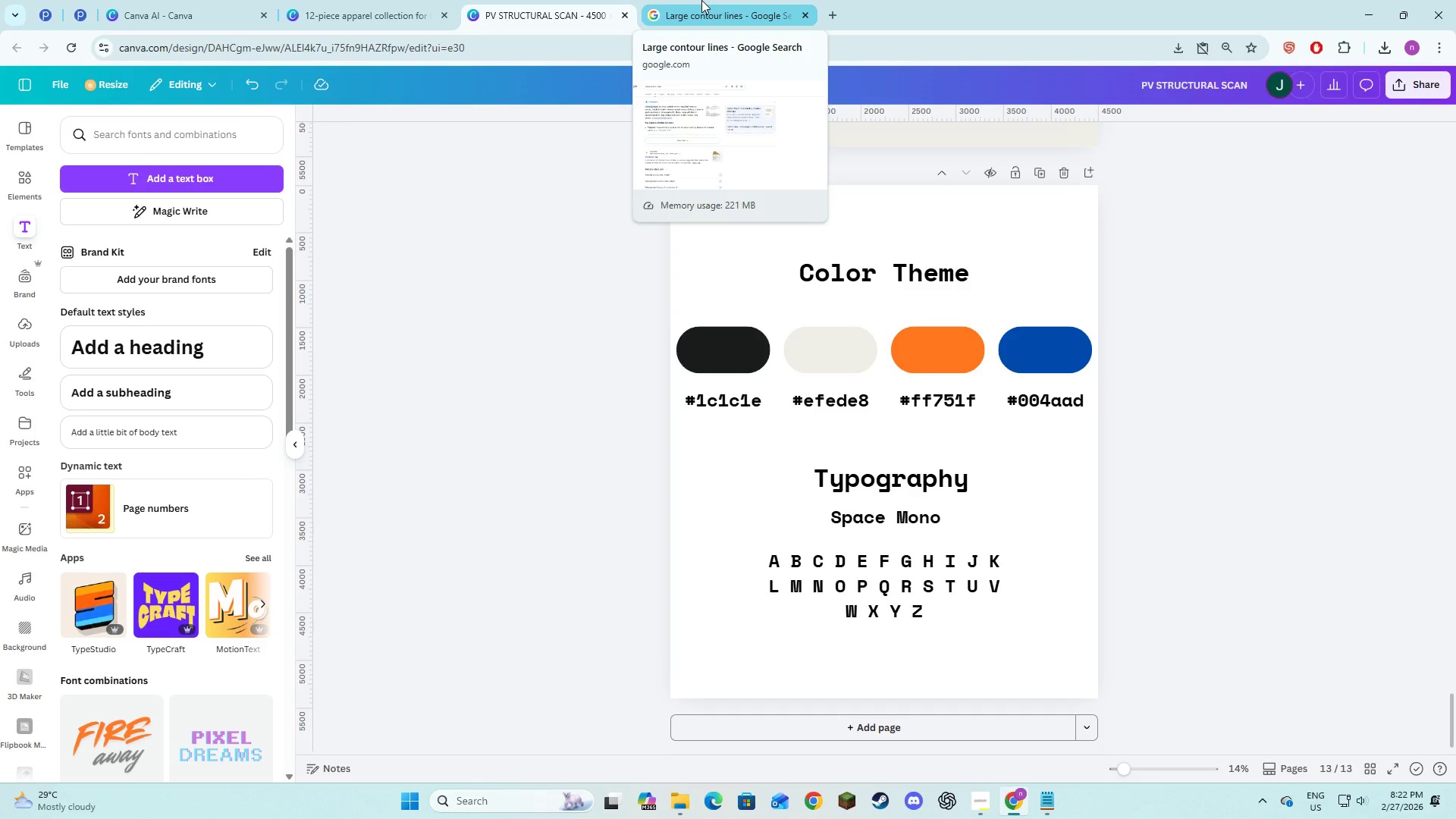 
wait(9.03)
 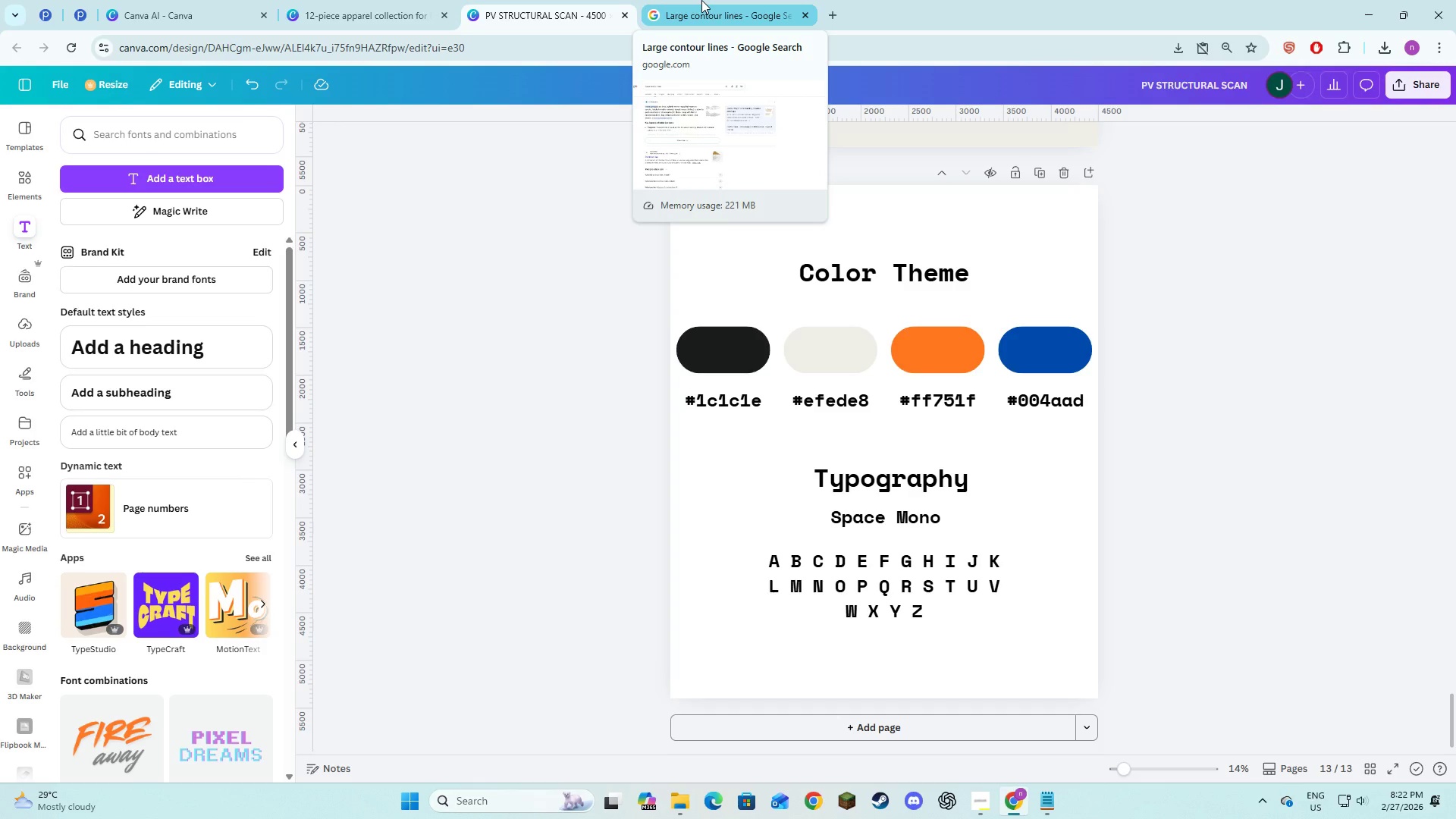 
type(Style)
 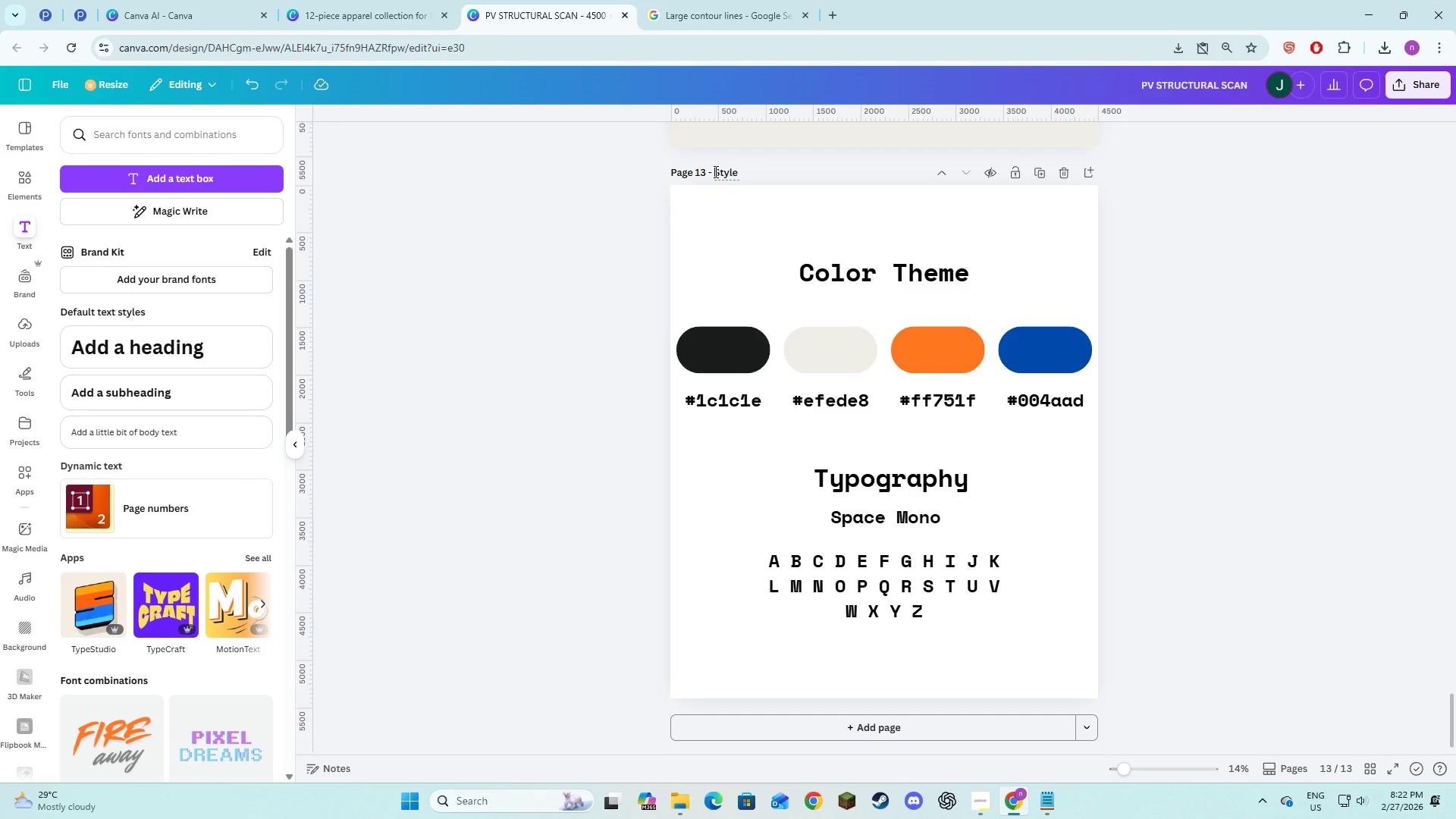 
type(Dat)
key(Backspace)
key(Backspace)
key(Backspace)
type(Sheet )
 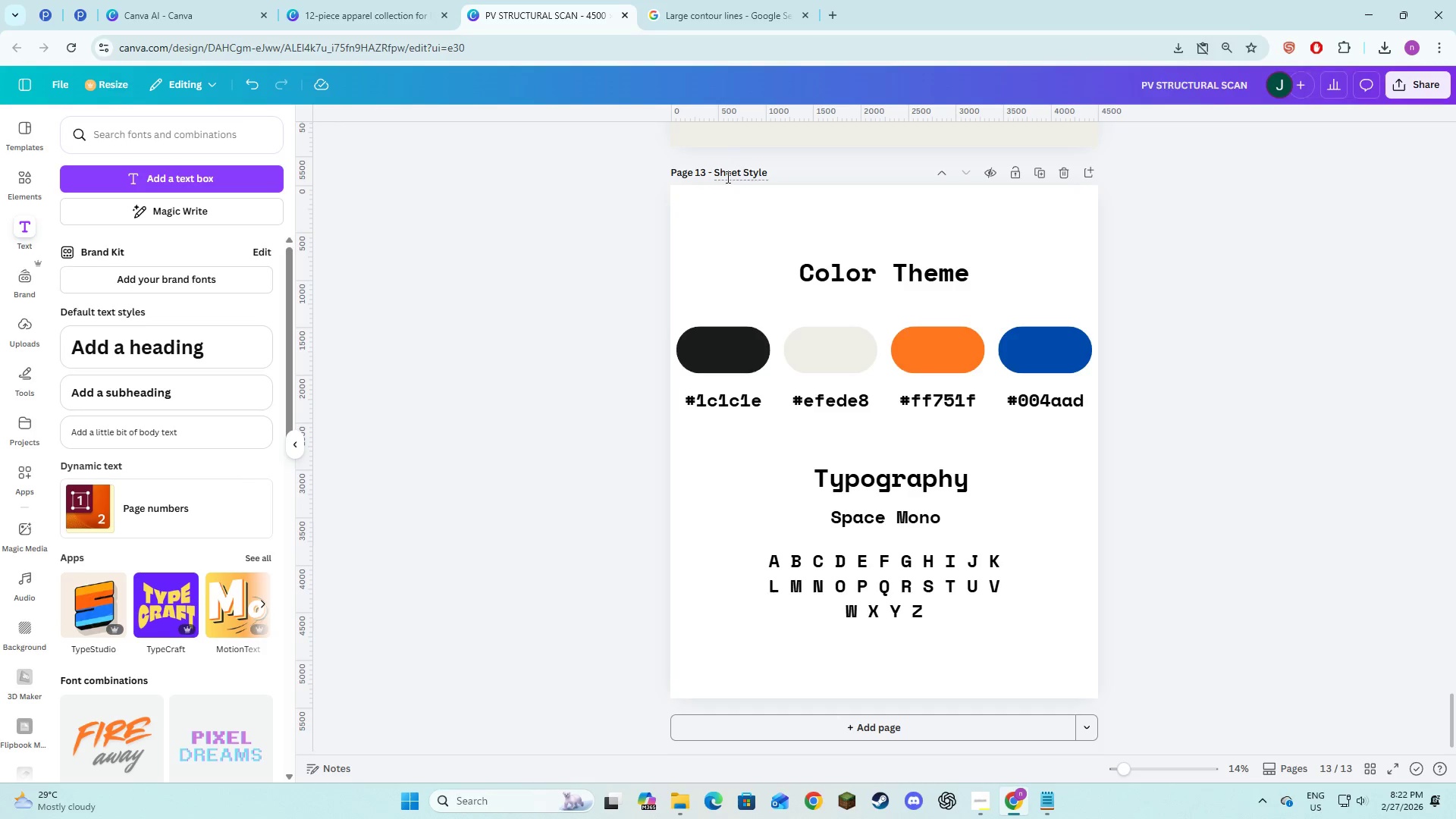 
left_click([1253, 315])
 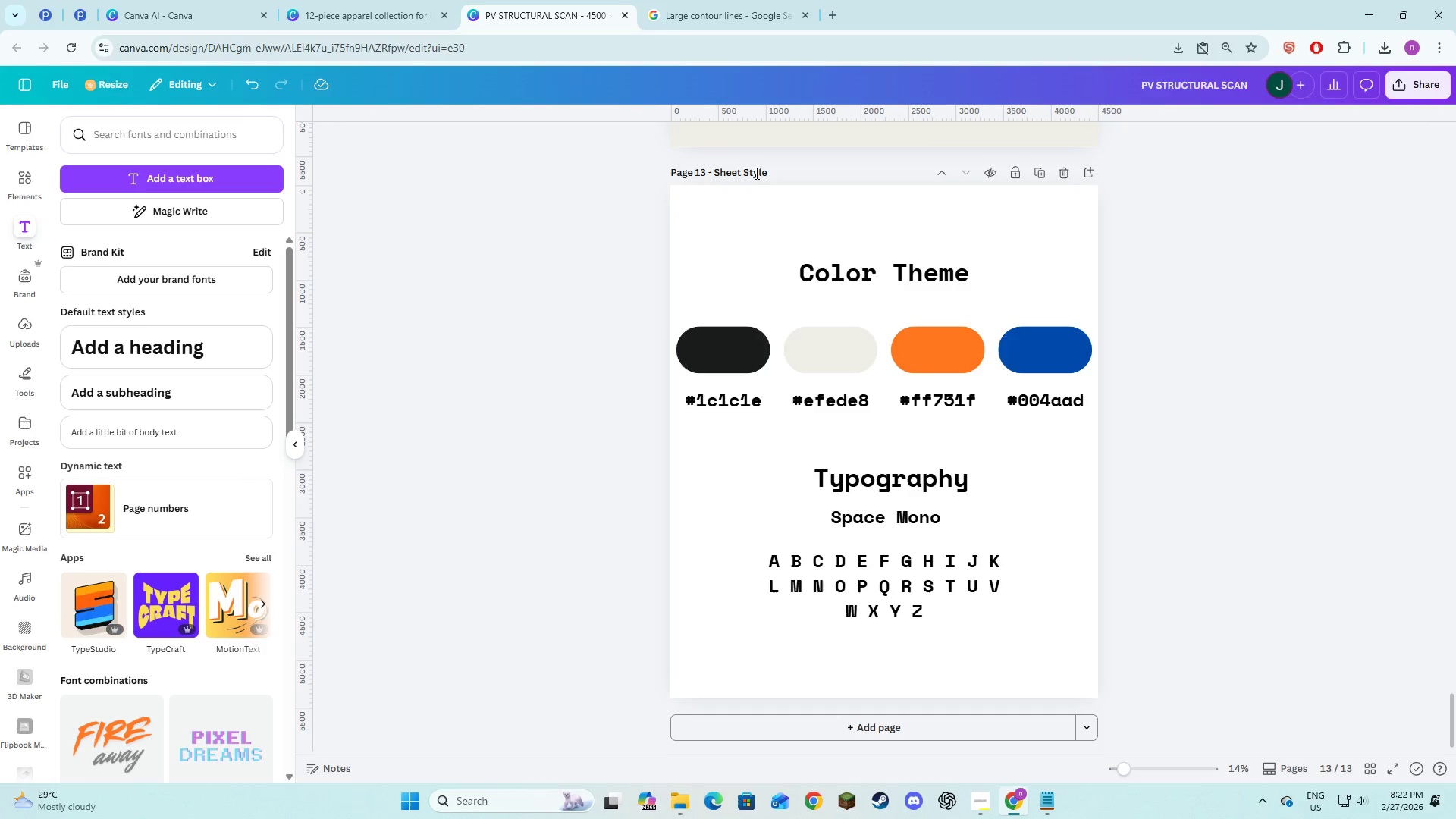 
key(Control+A)
 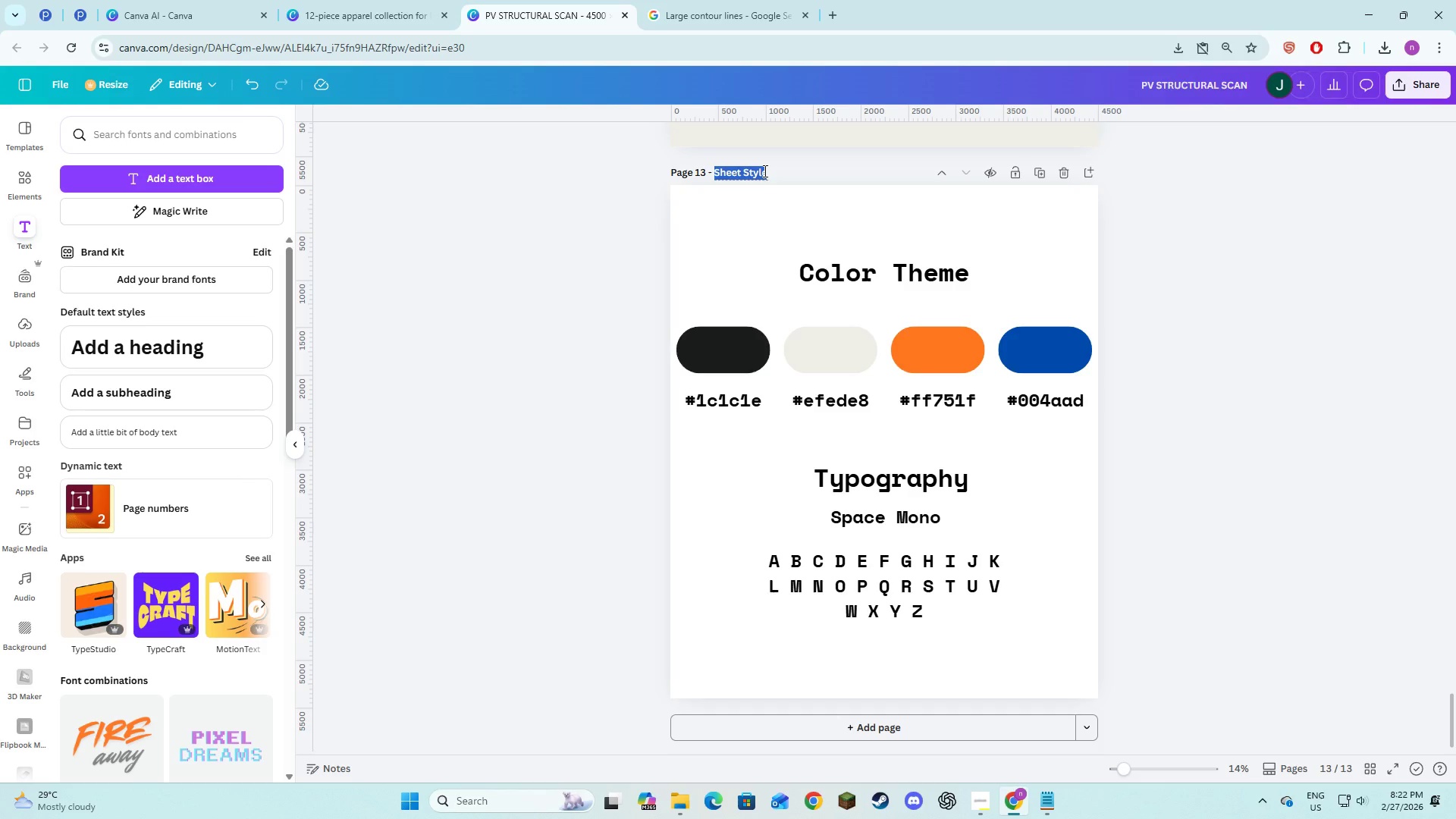 
type(SDtyle)
key(Backspace)
key(Backspace)
key(Backspace)
key(Backspace)
key(Backspace)
key(Backspace)
type(Style Sheet)
 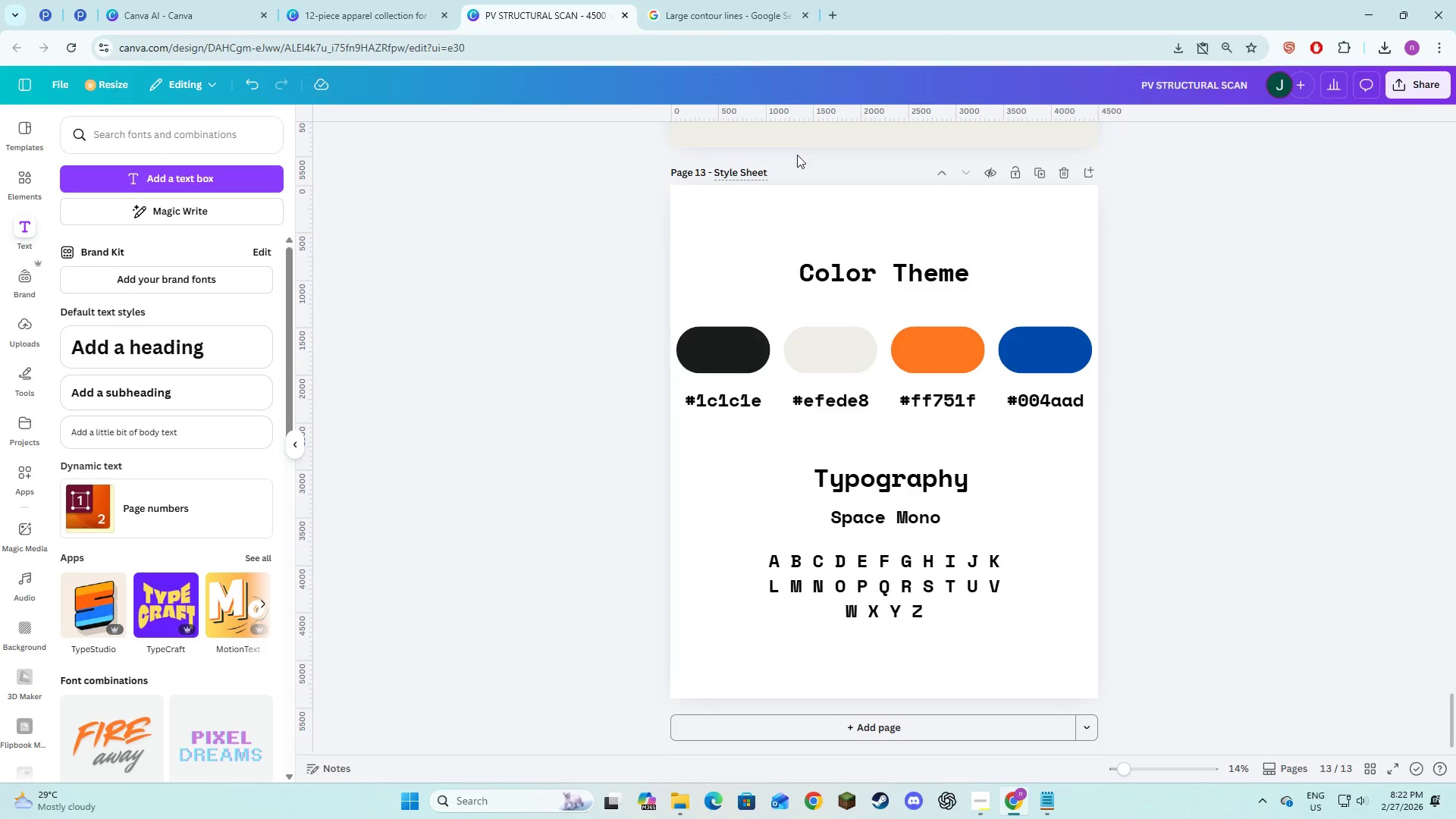 
left_click([1374, 438])
 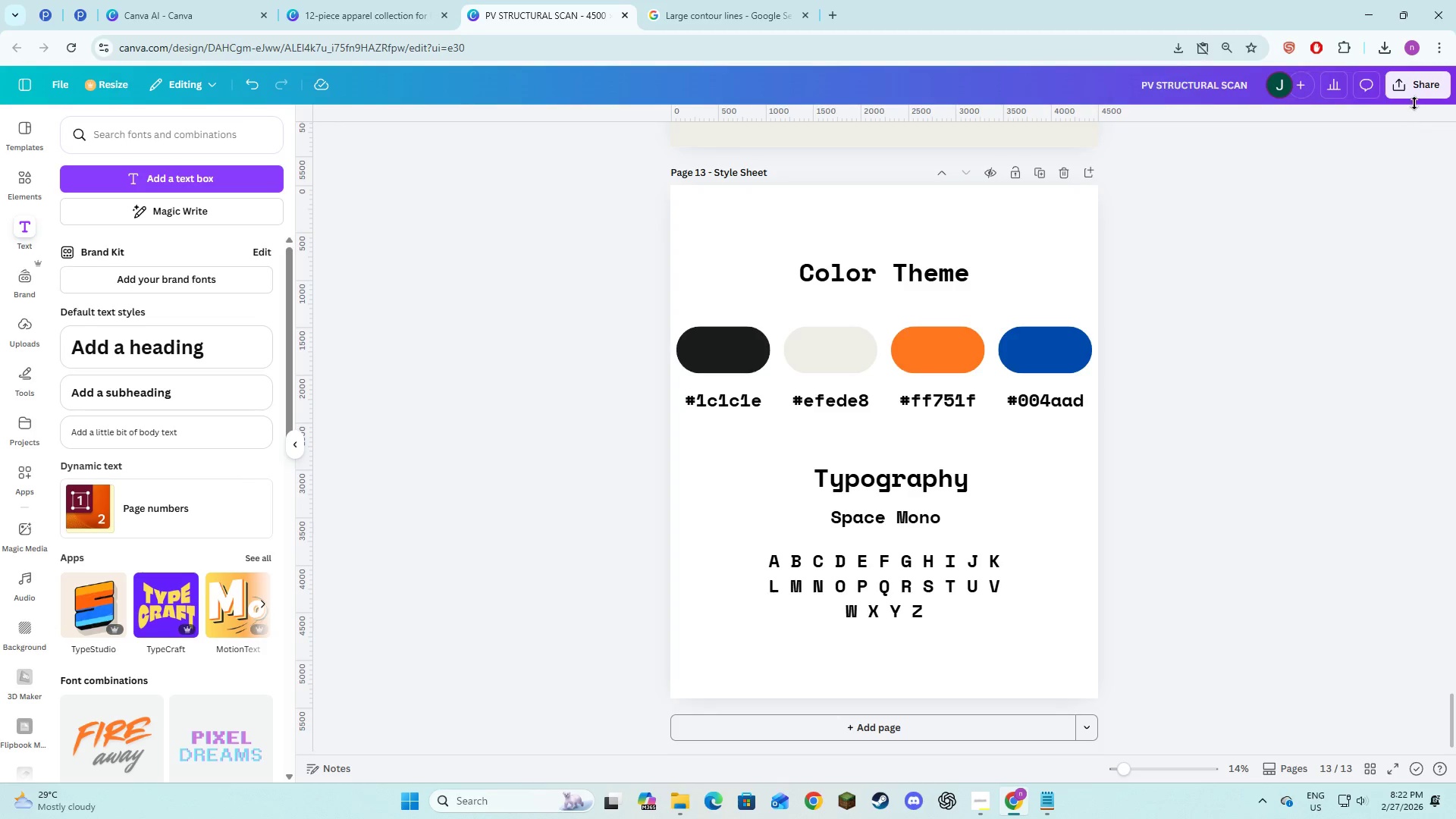 
left_click([1419, 80])
 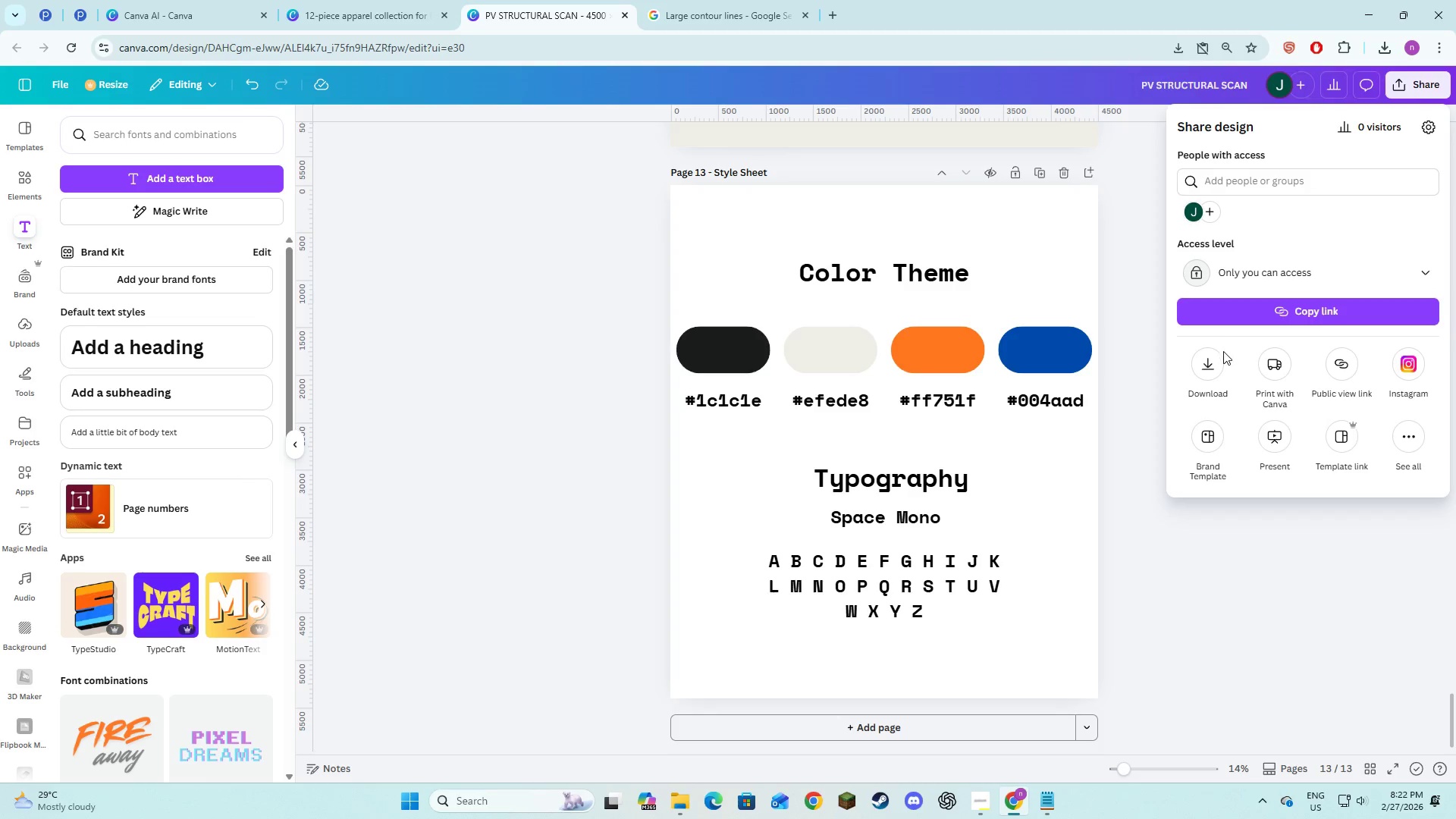 
left_click([1211, 360])
 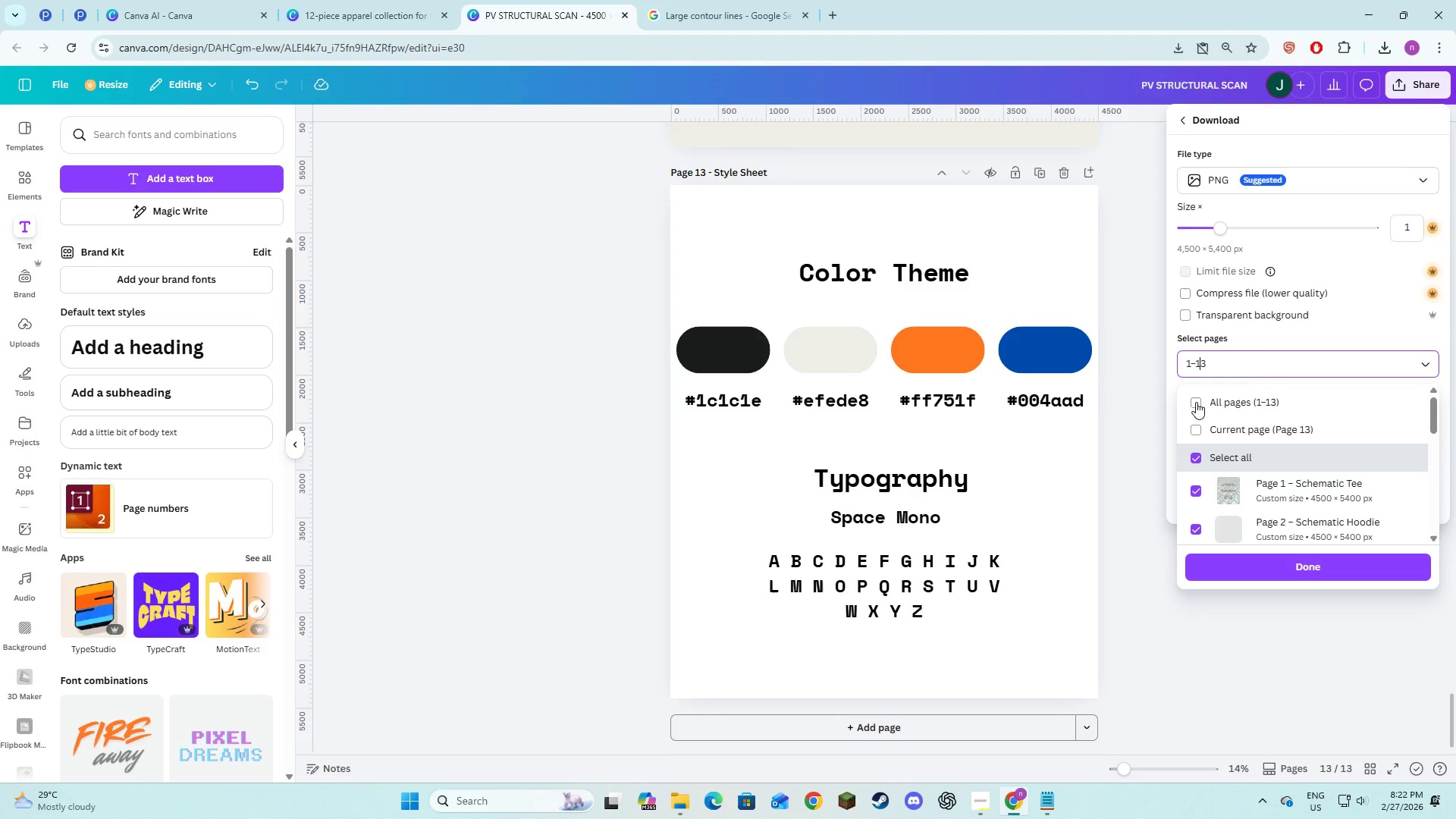 
left_click([1191, 462])
 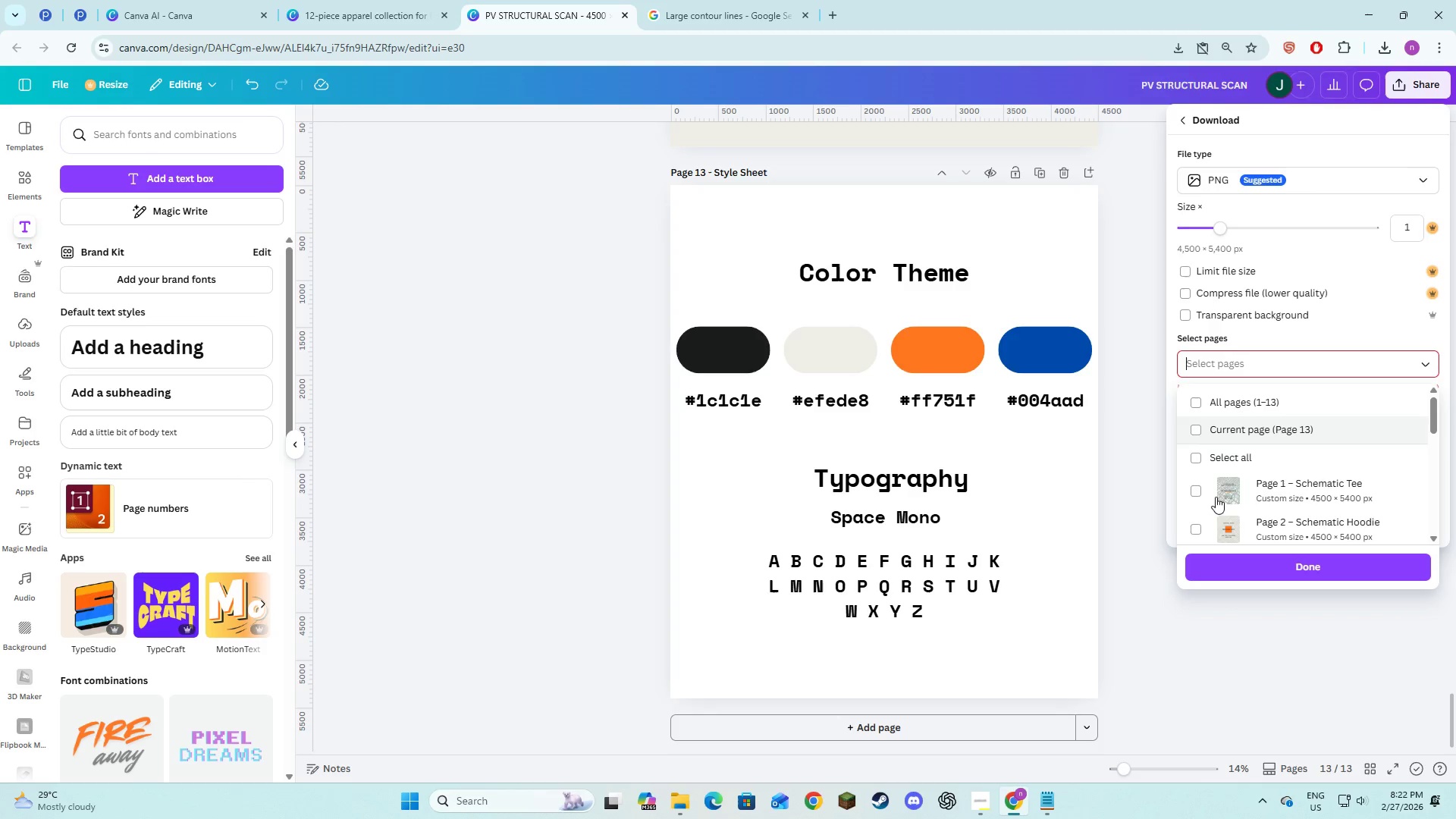 
scroll: coordinate [1217, 507], scroll_direction: down, amount: 6.0
 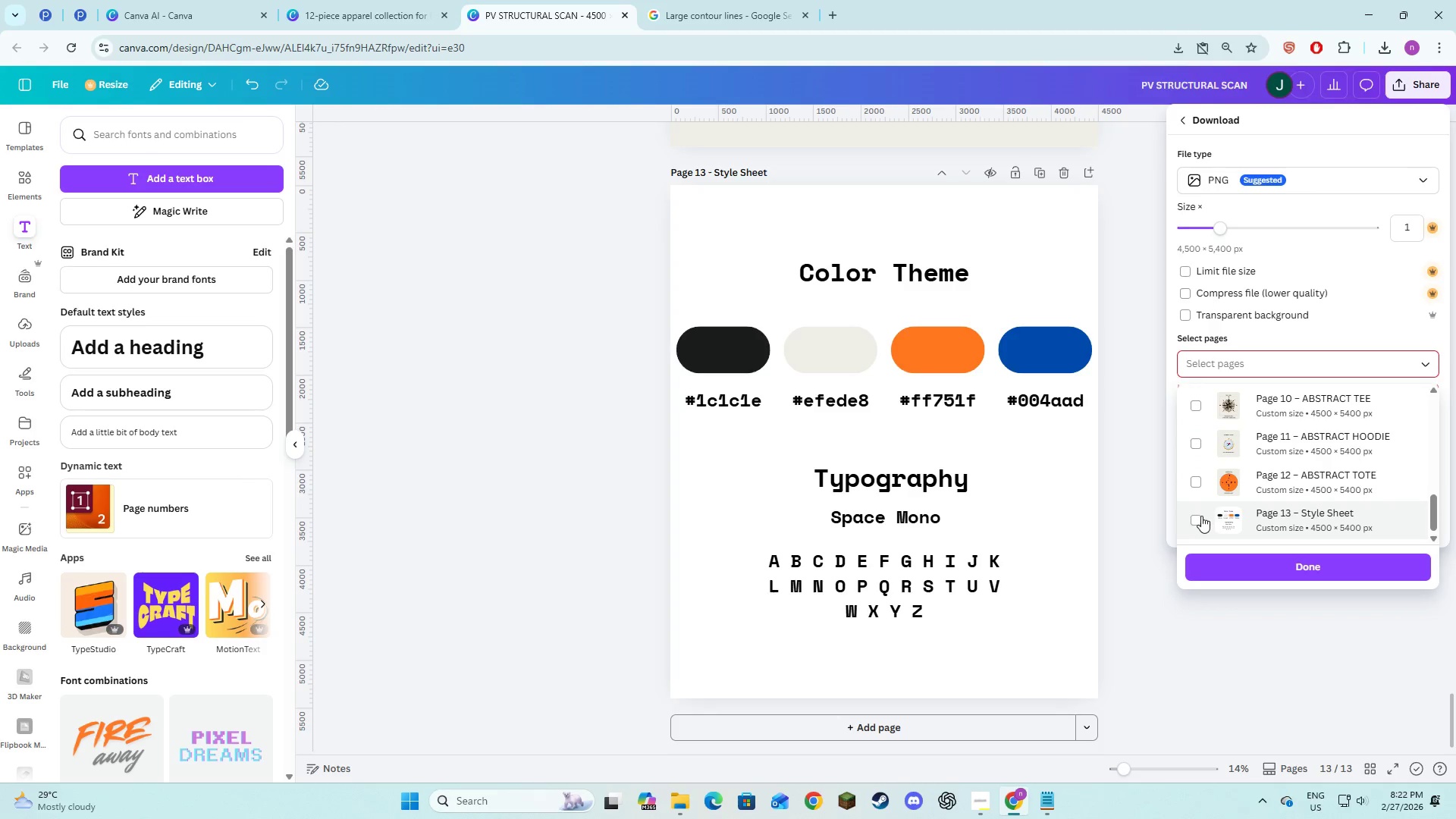 
left_click([1196, 516])
 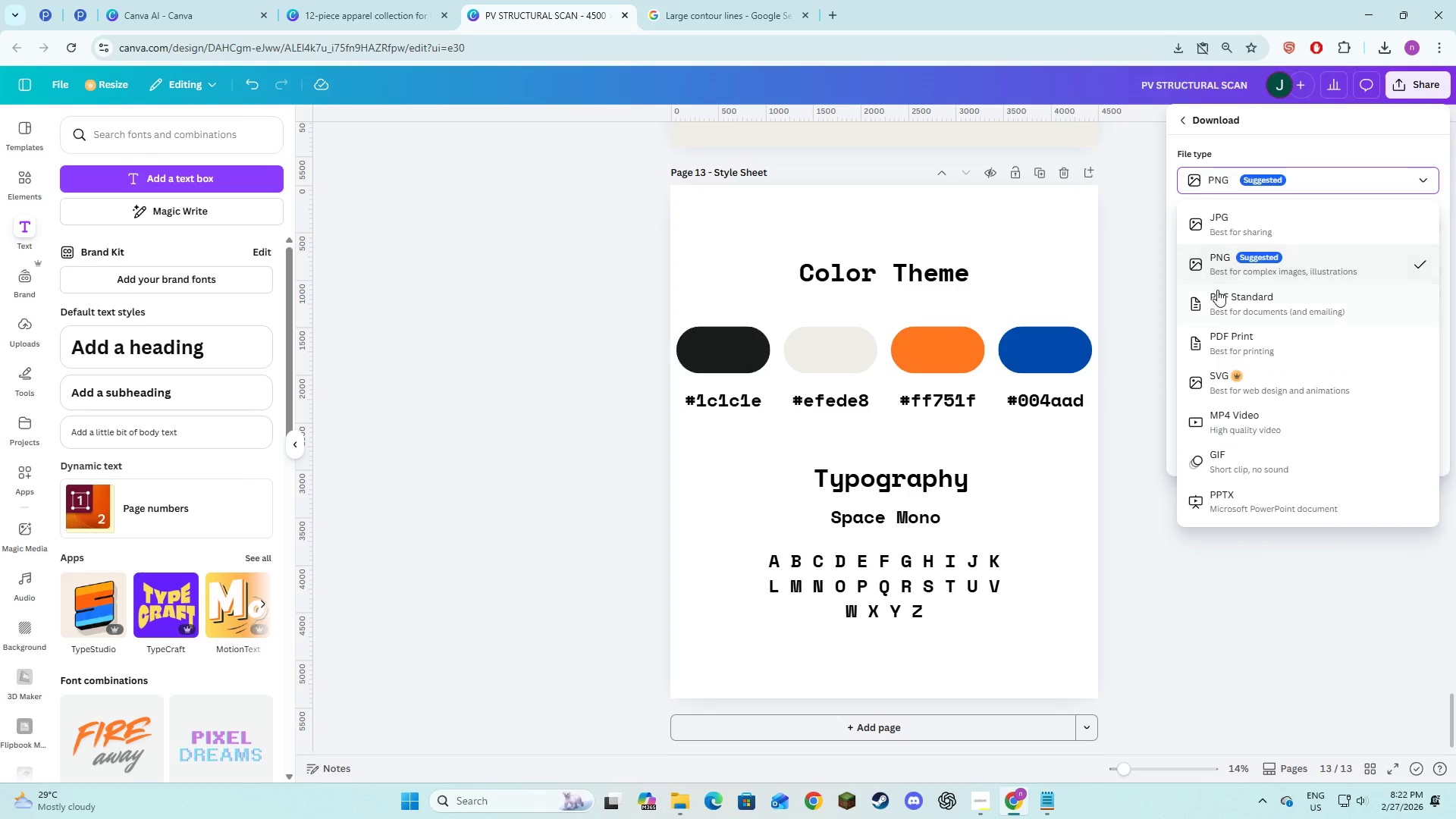 
left_click([1217, 298])
 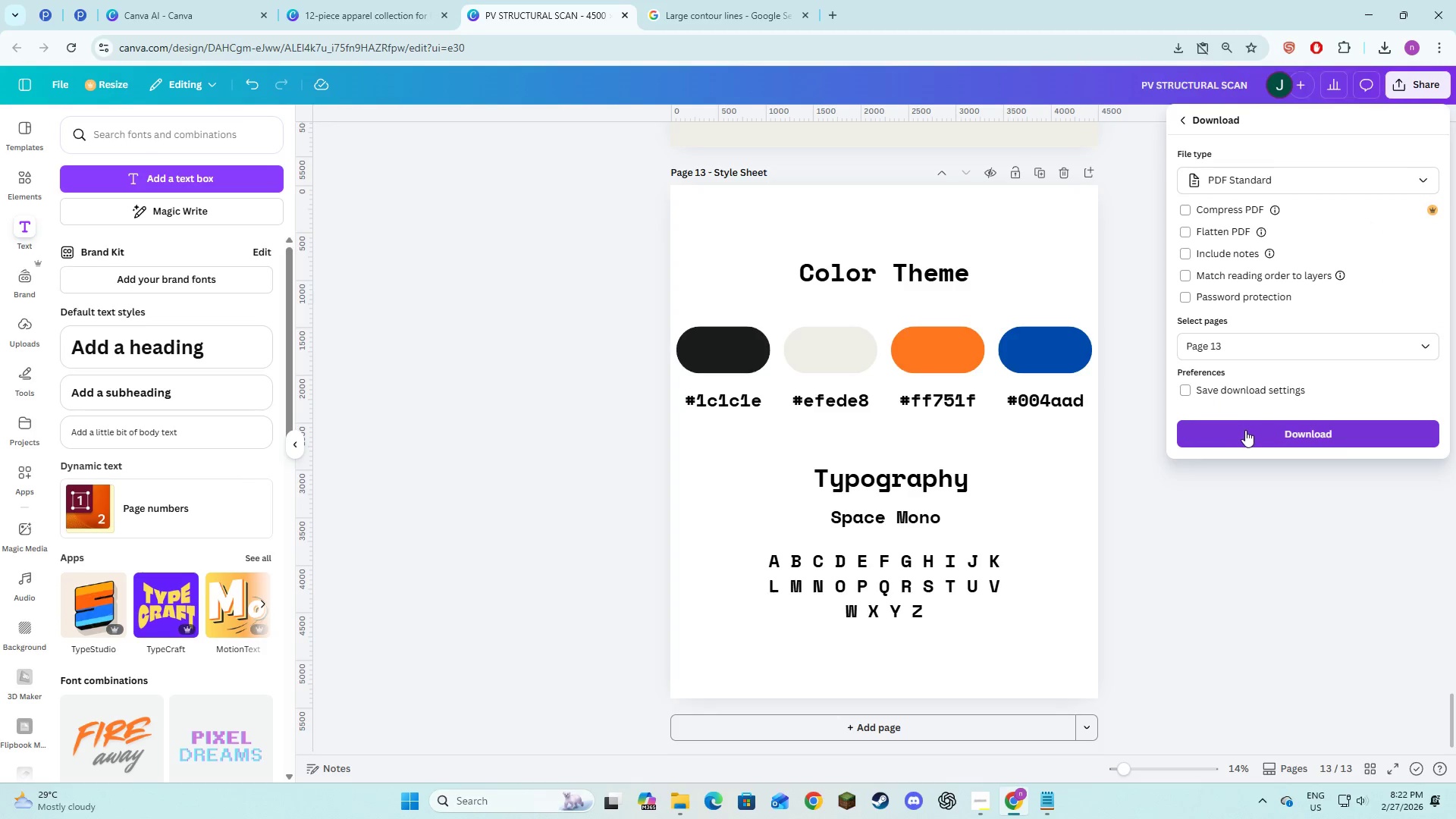 
left_click([1247, 441])
 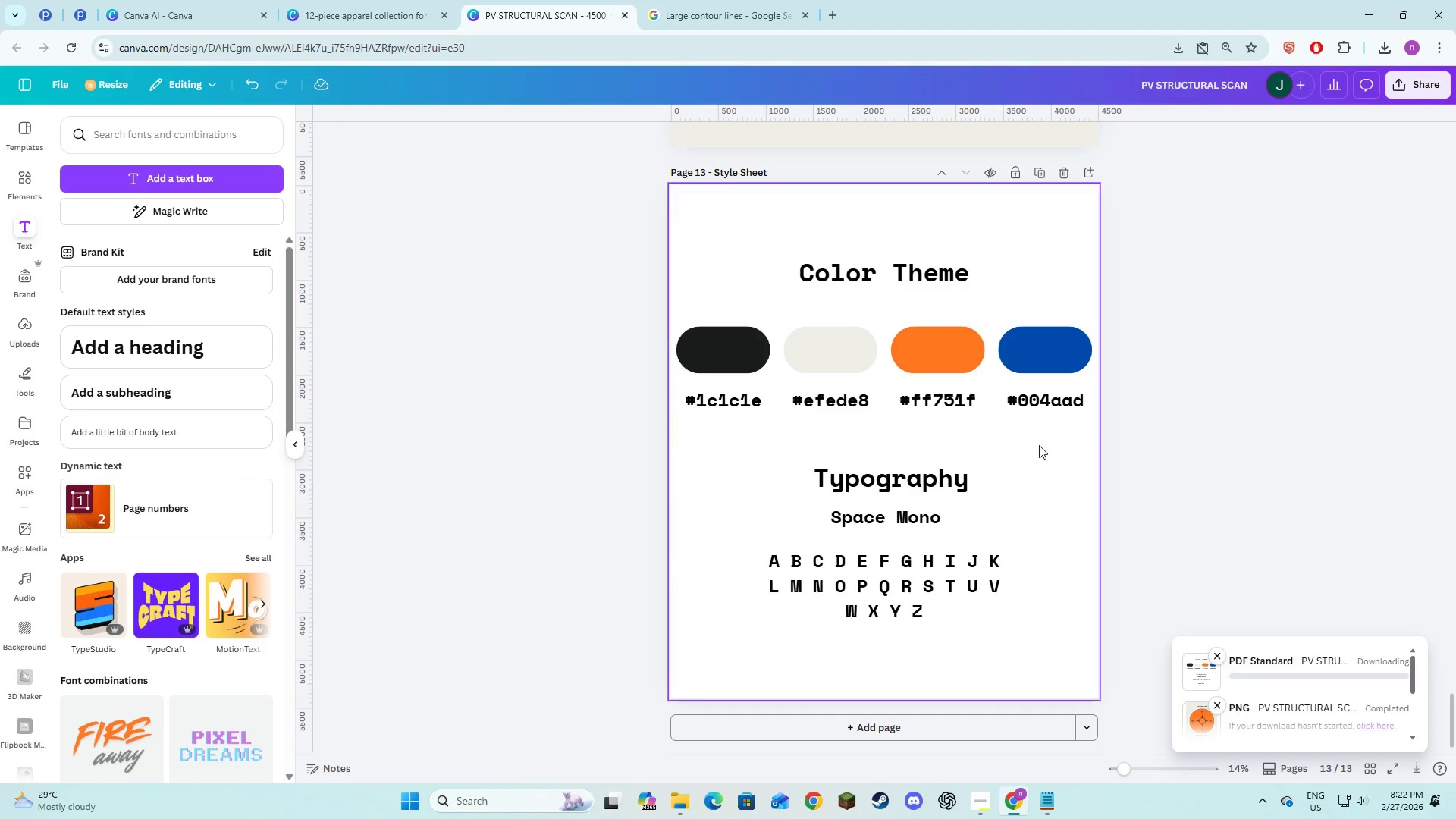 
scroll: coordinate [1148, 462], scroll_direction: up, amount: 5.0
 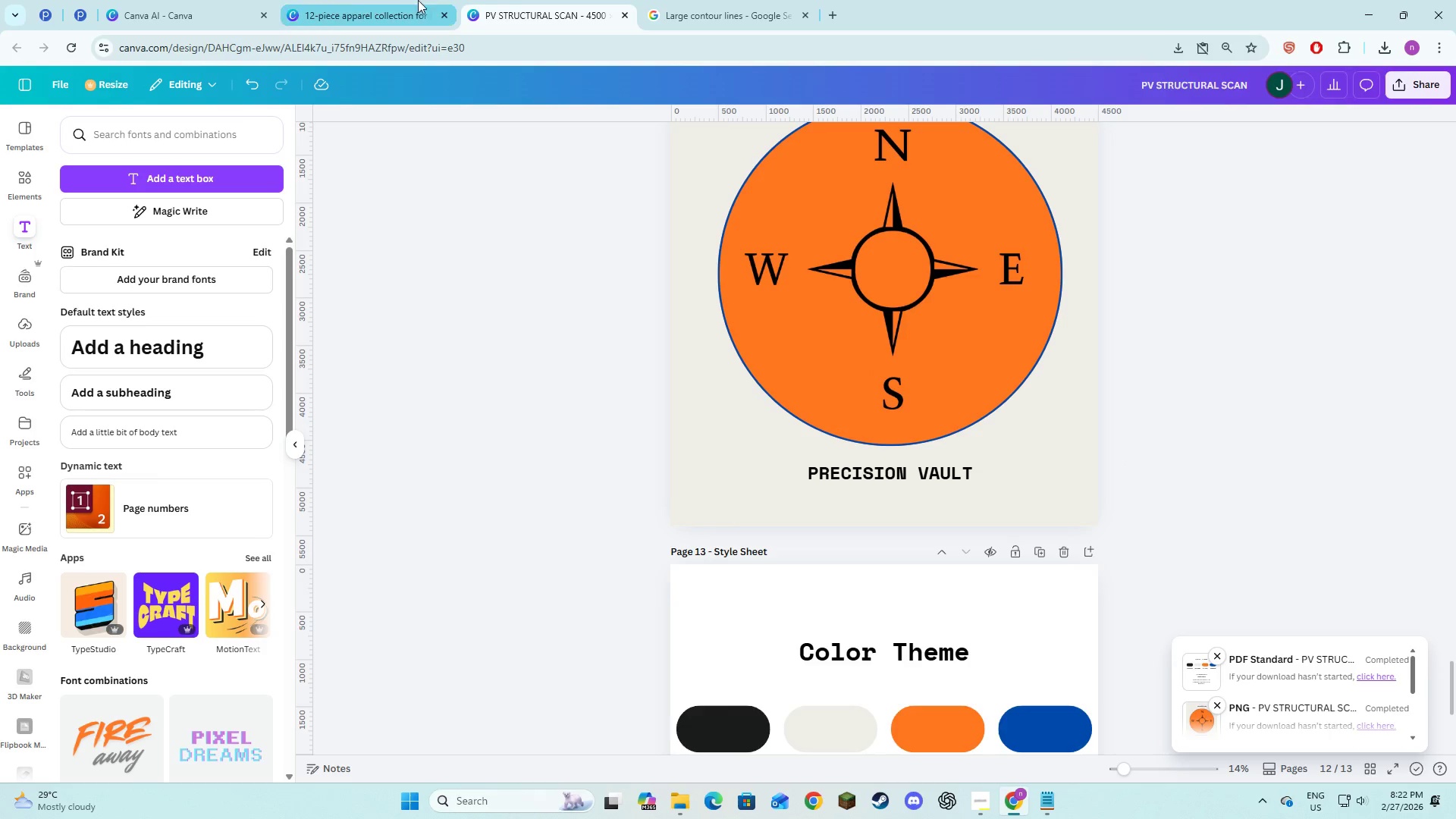 
left_click([350, 0])
 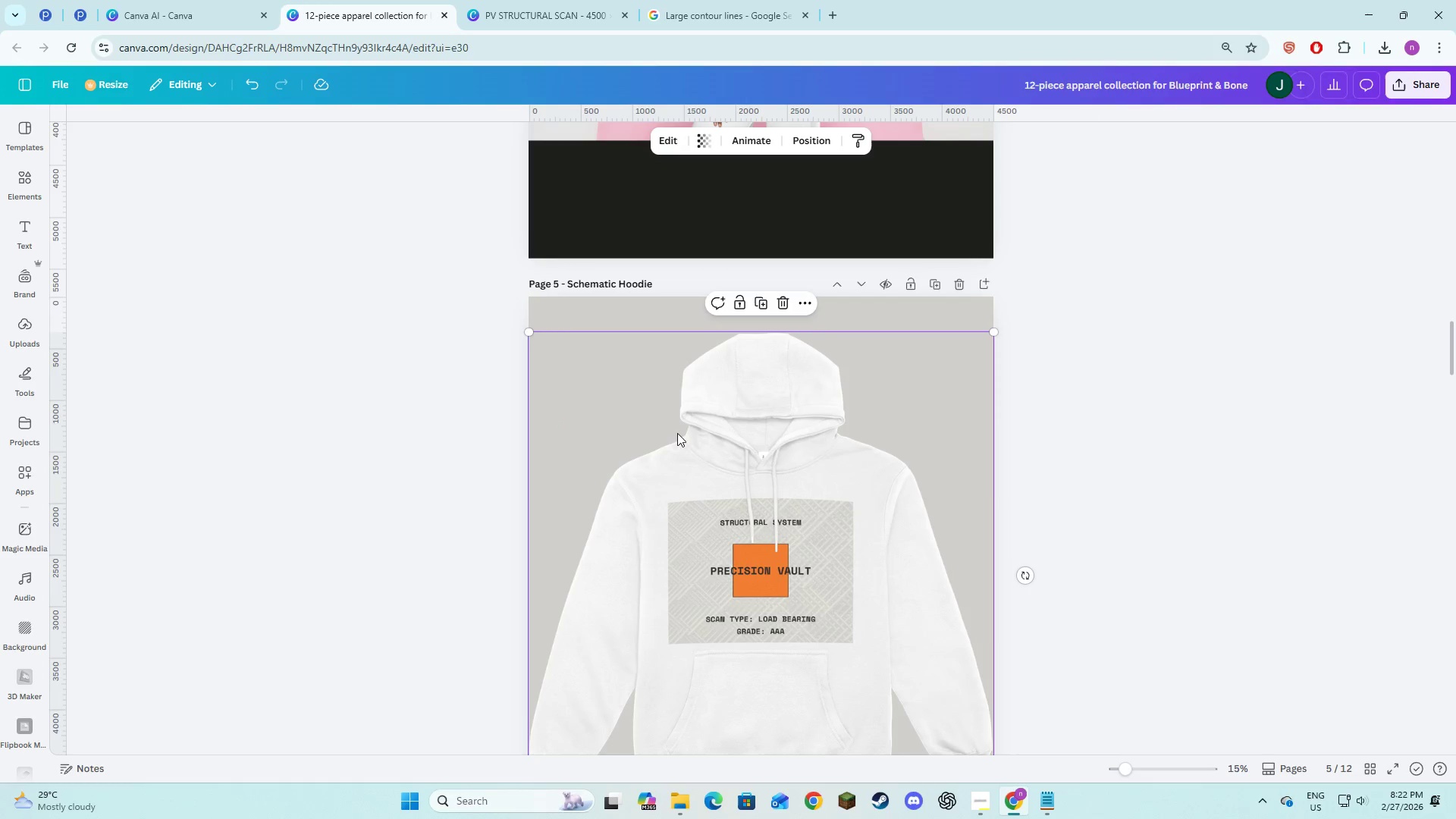 
double_click([1217, 532])
 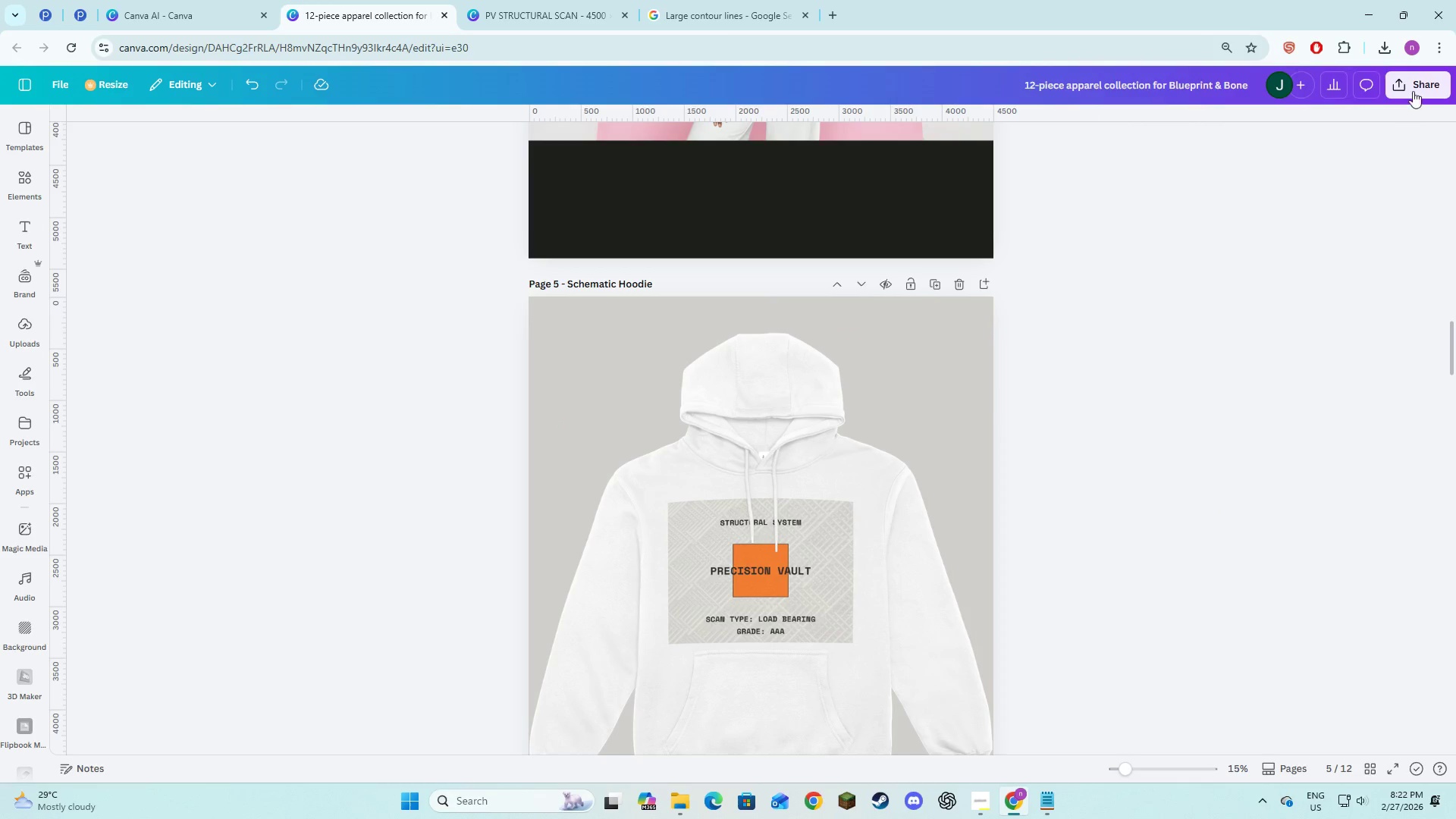 
left_click([1417, 71])
 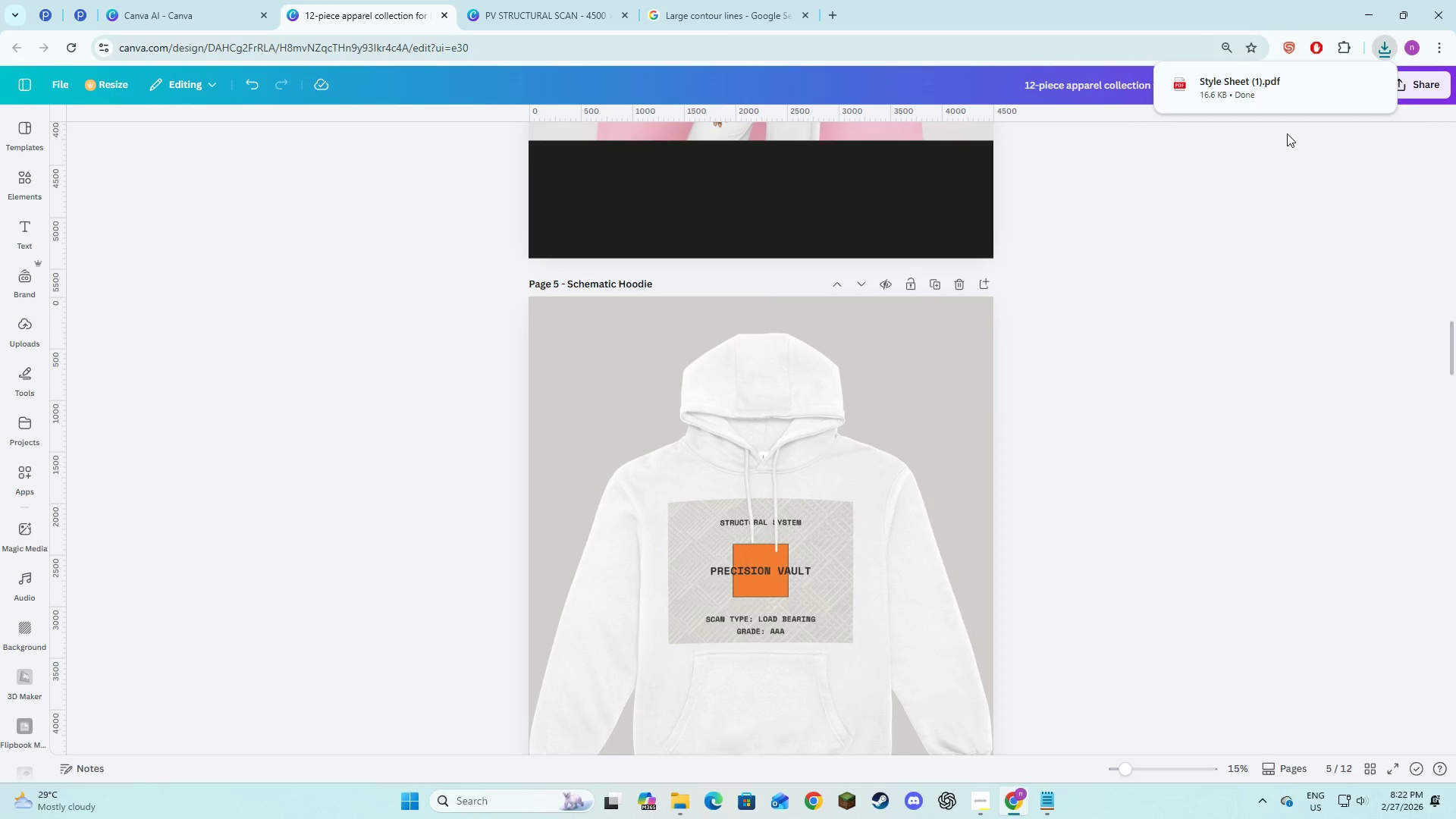 
left_click([1407, 89])
 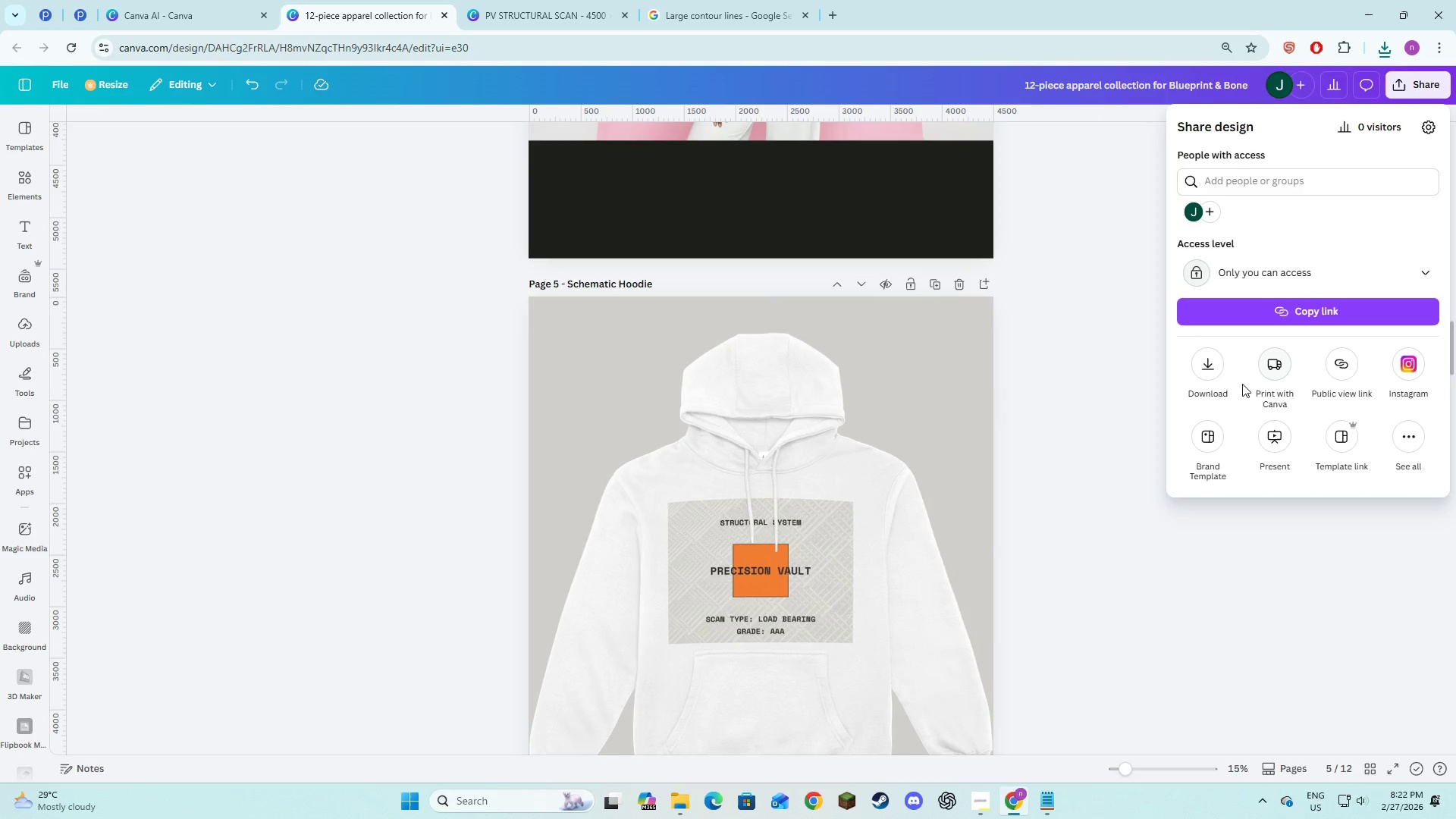 
left_click([1210, 361])
 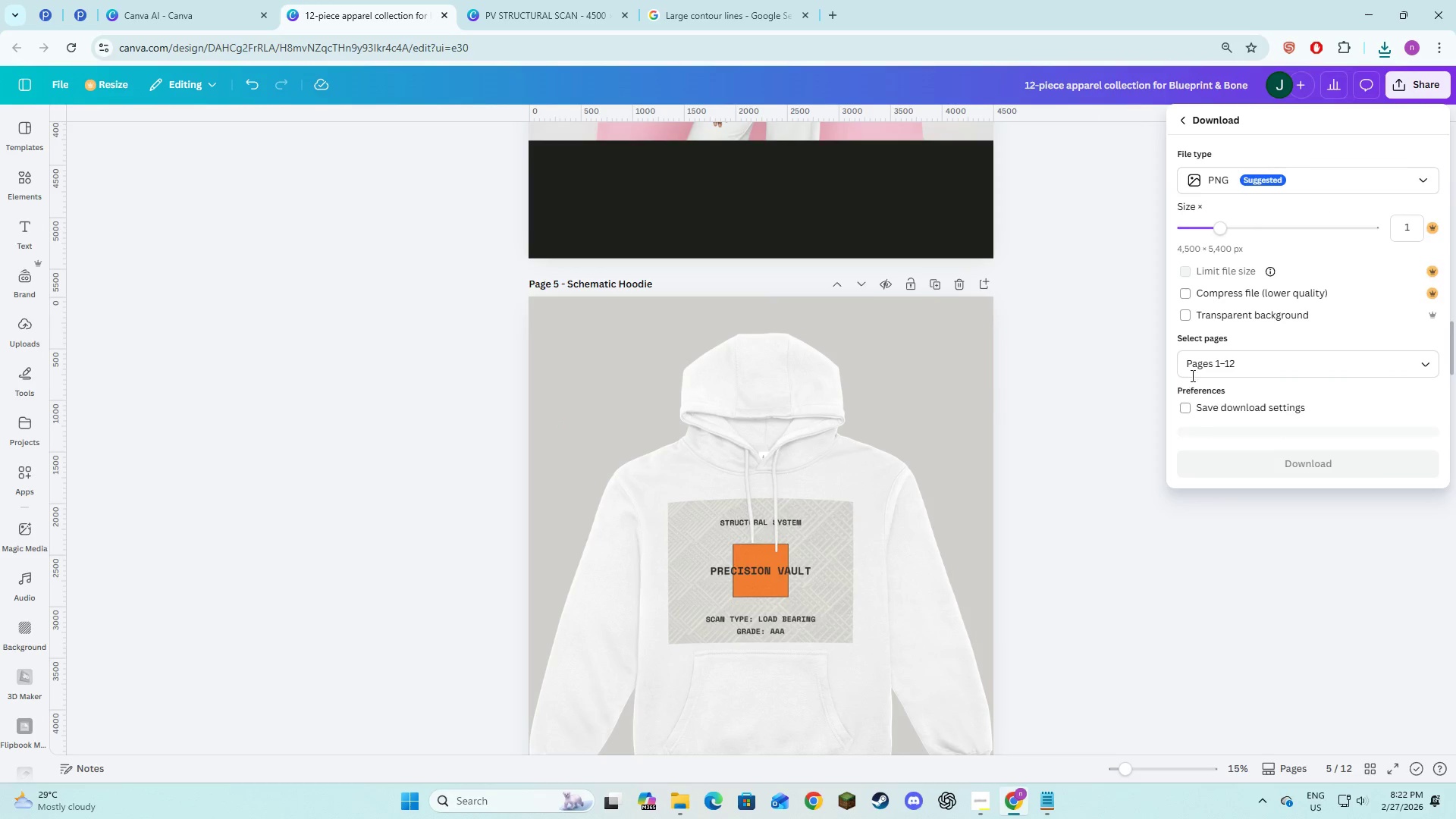 
left_click([1194, 372])
 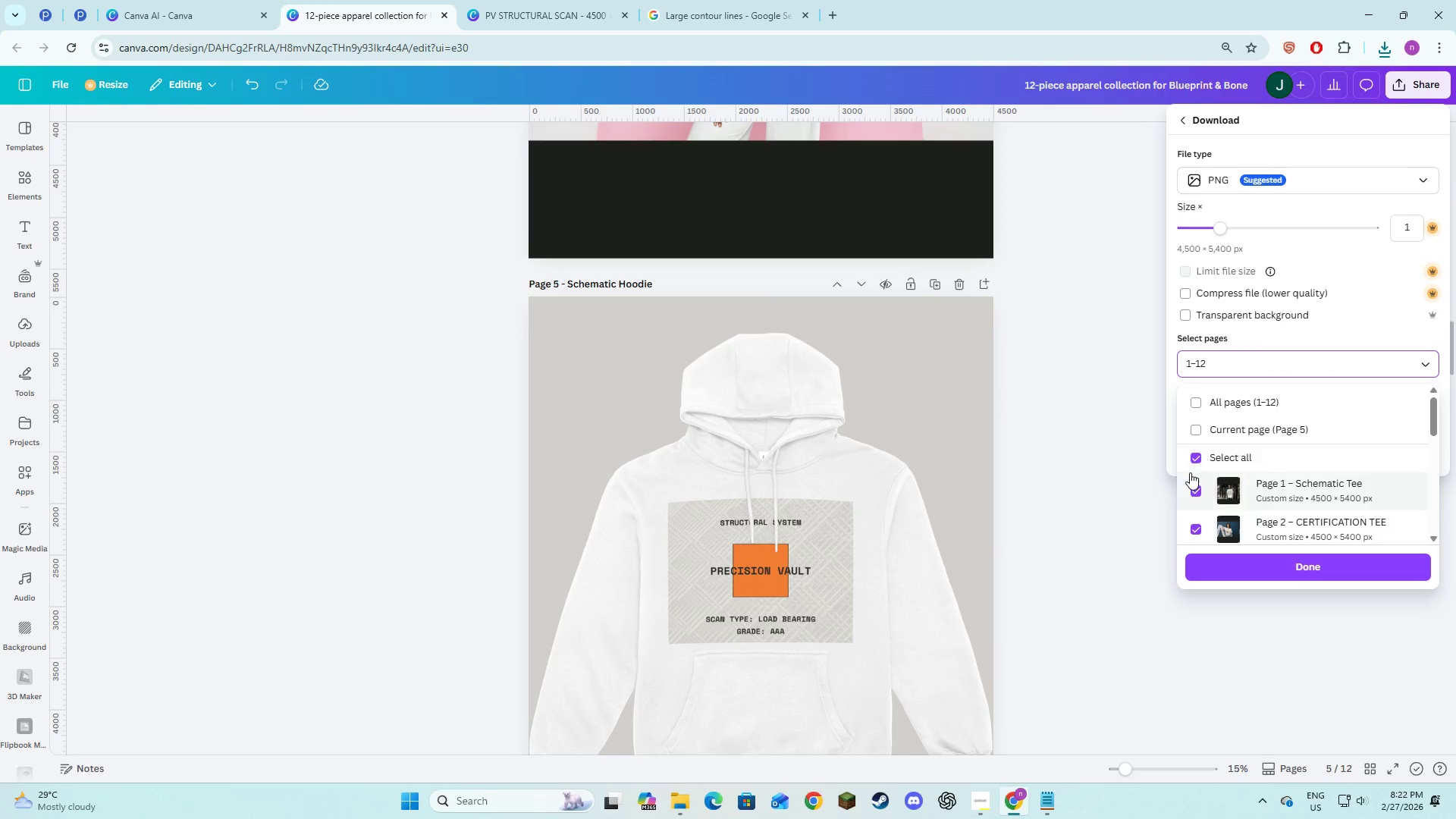 
left_click([1188, 462])
 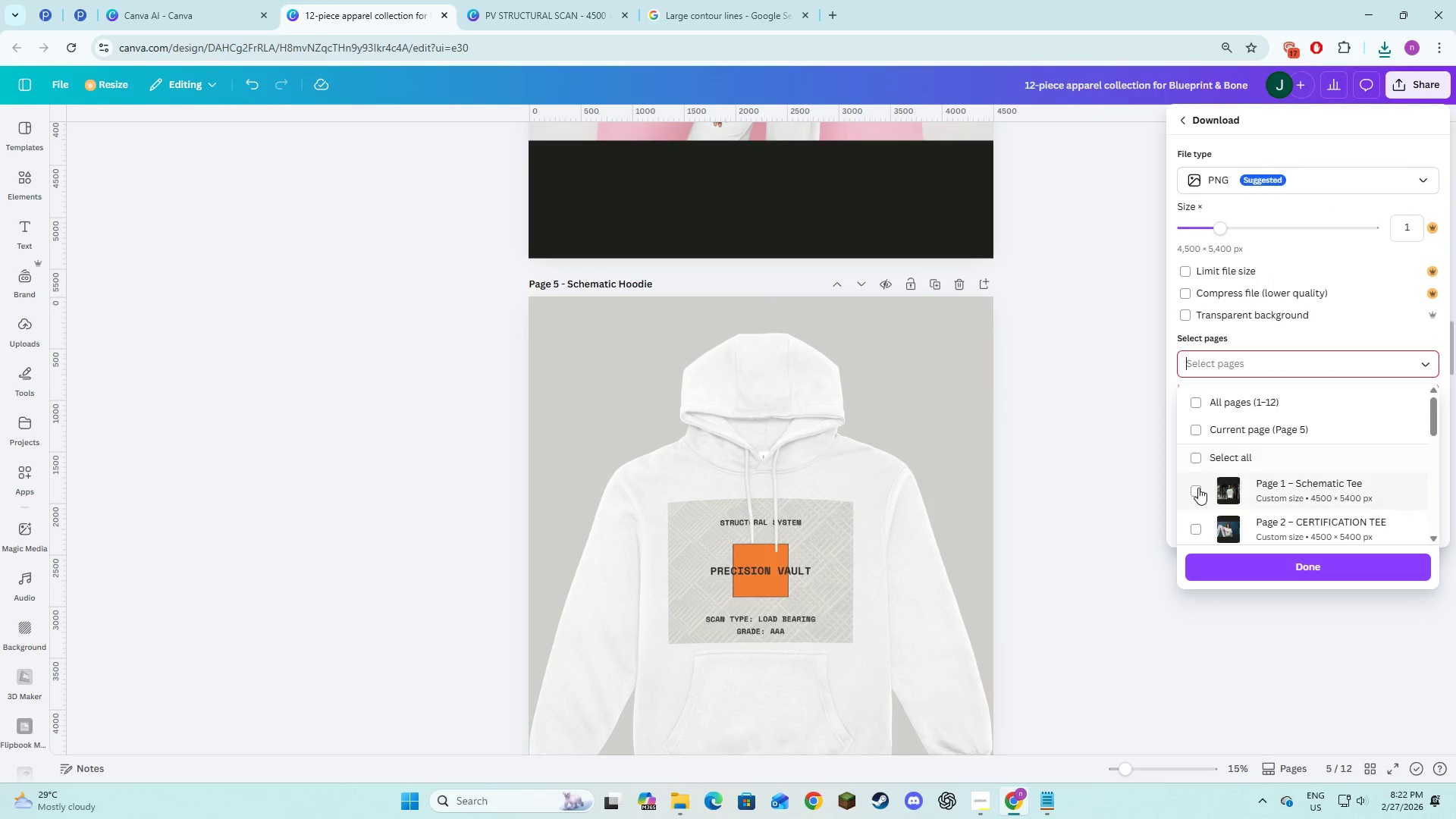 
scroll: coordinate [1198, 488], scroll_direction: down, amount: 3.0
 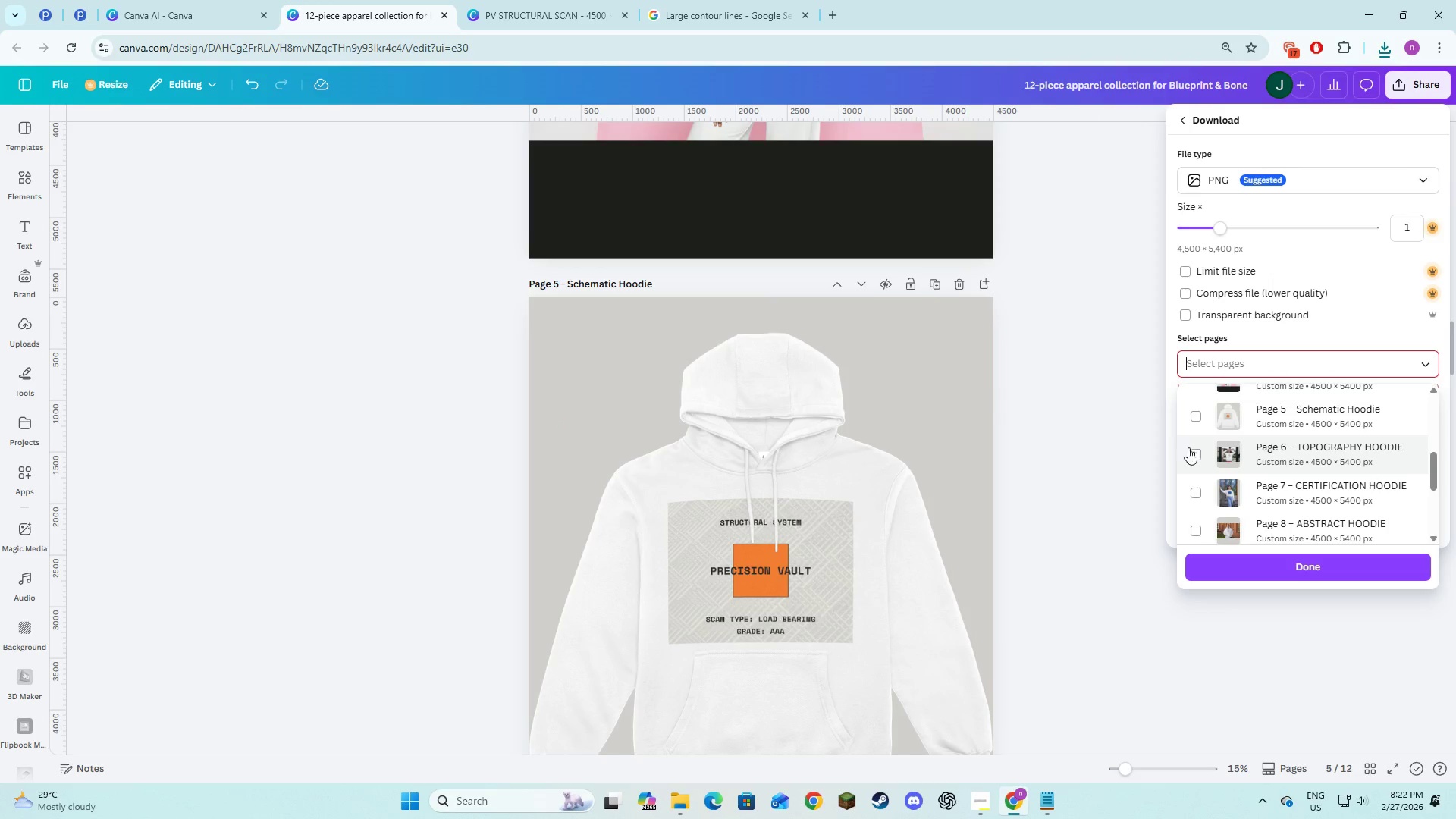 
left_click([1189, 449])
 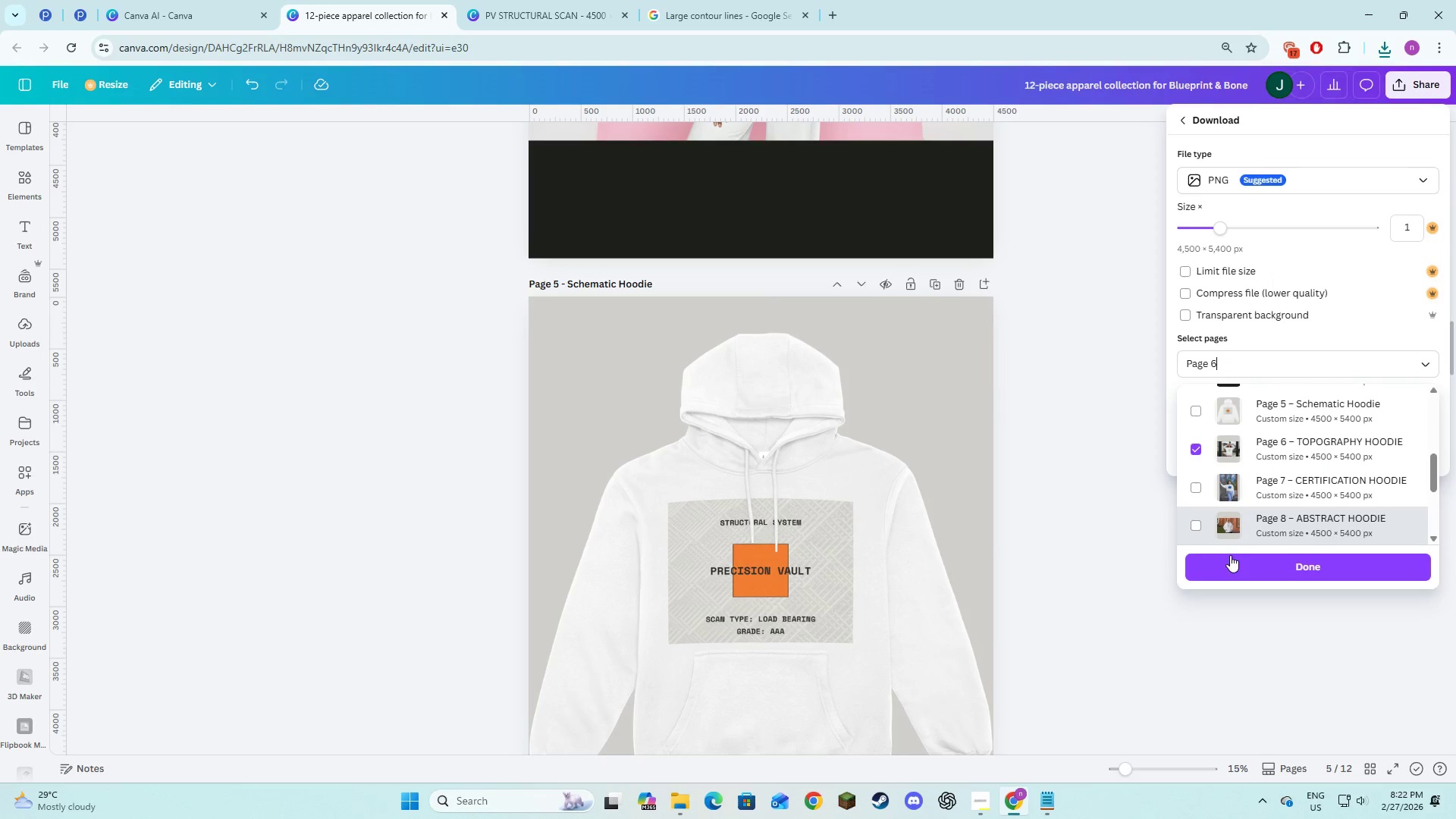 
left_click([1231, 564])
 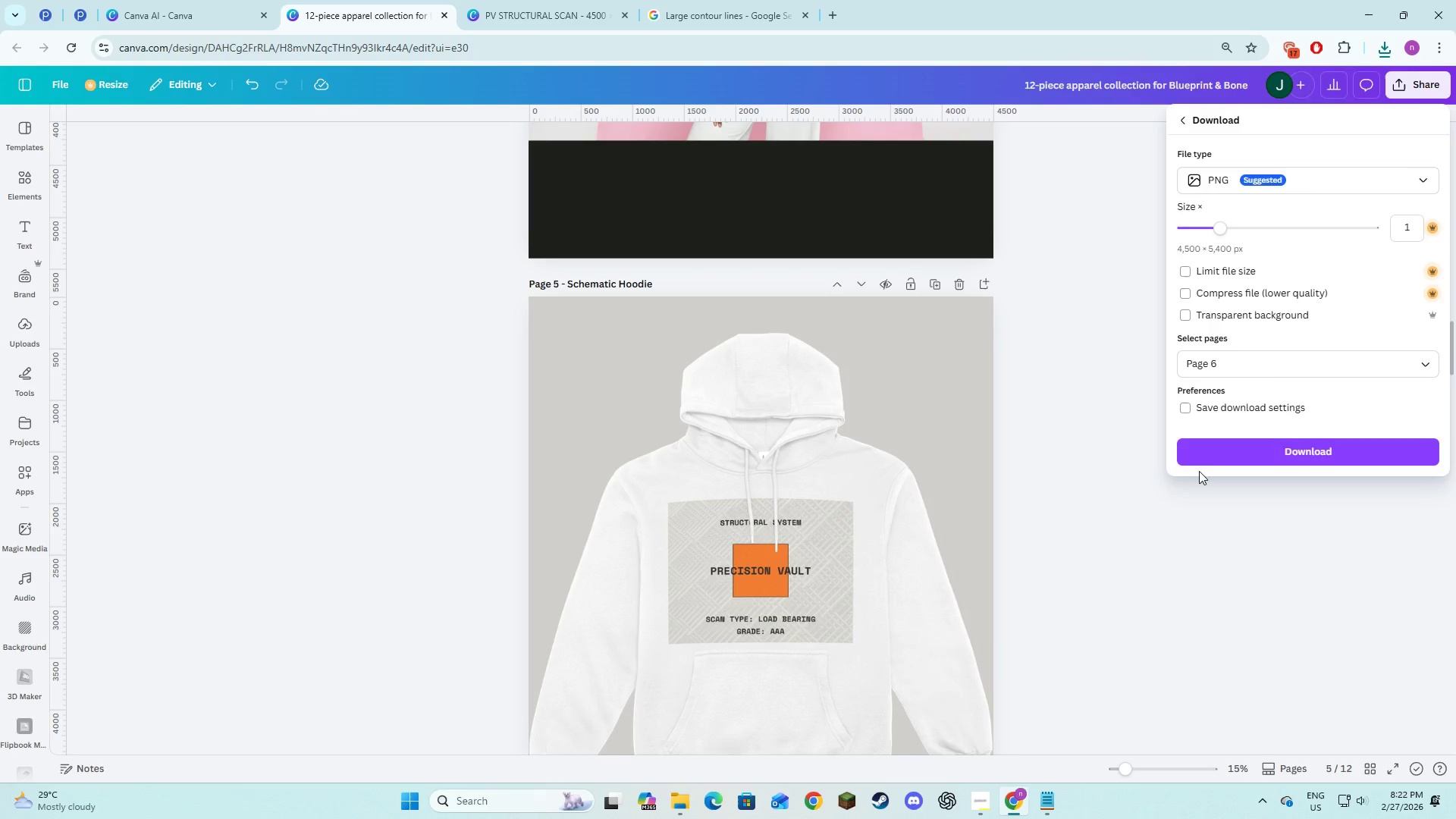 
left_click([1213, 456])
 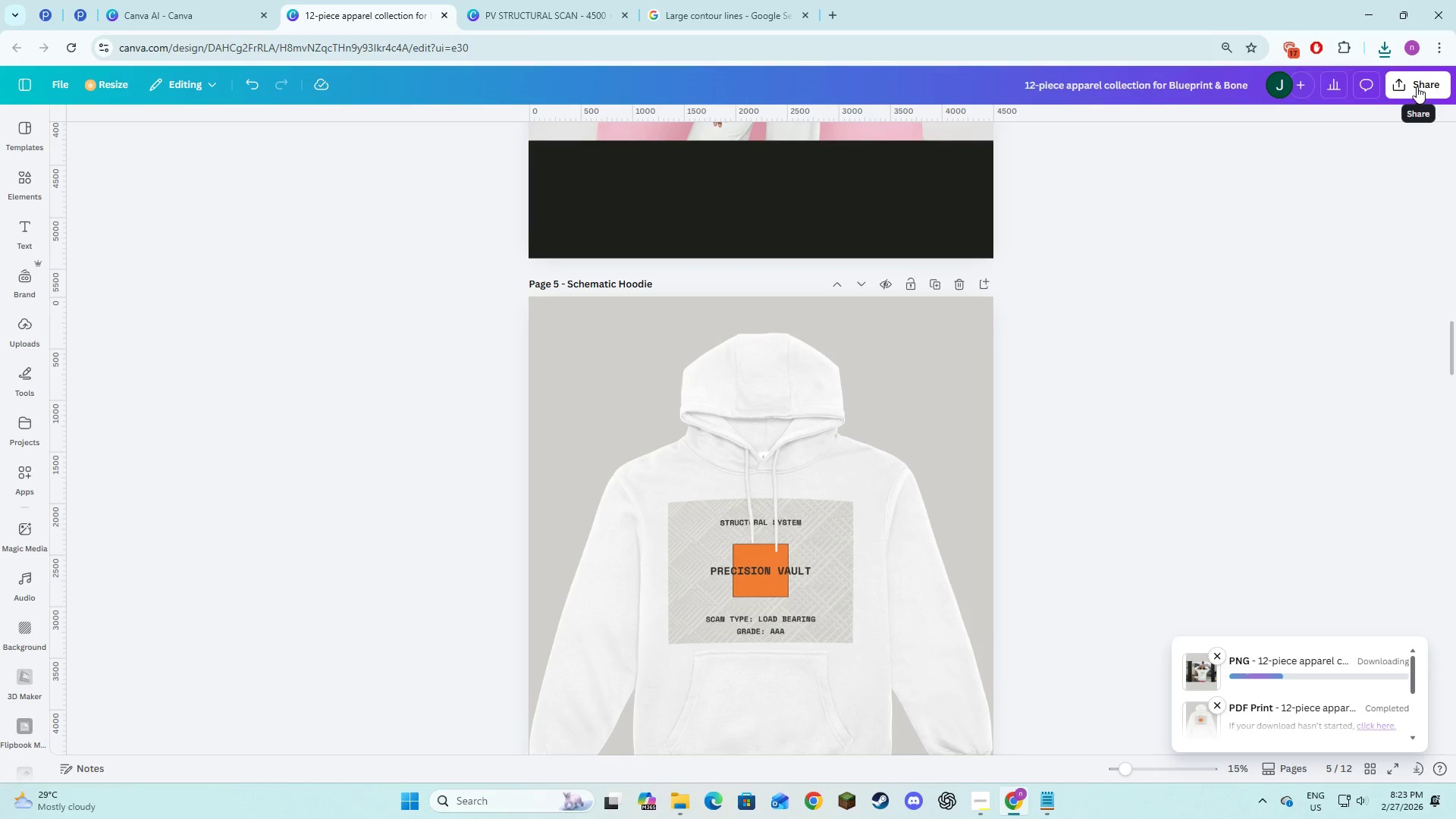 
left_click([1417, 86])
 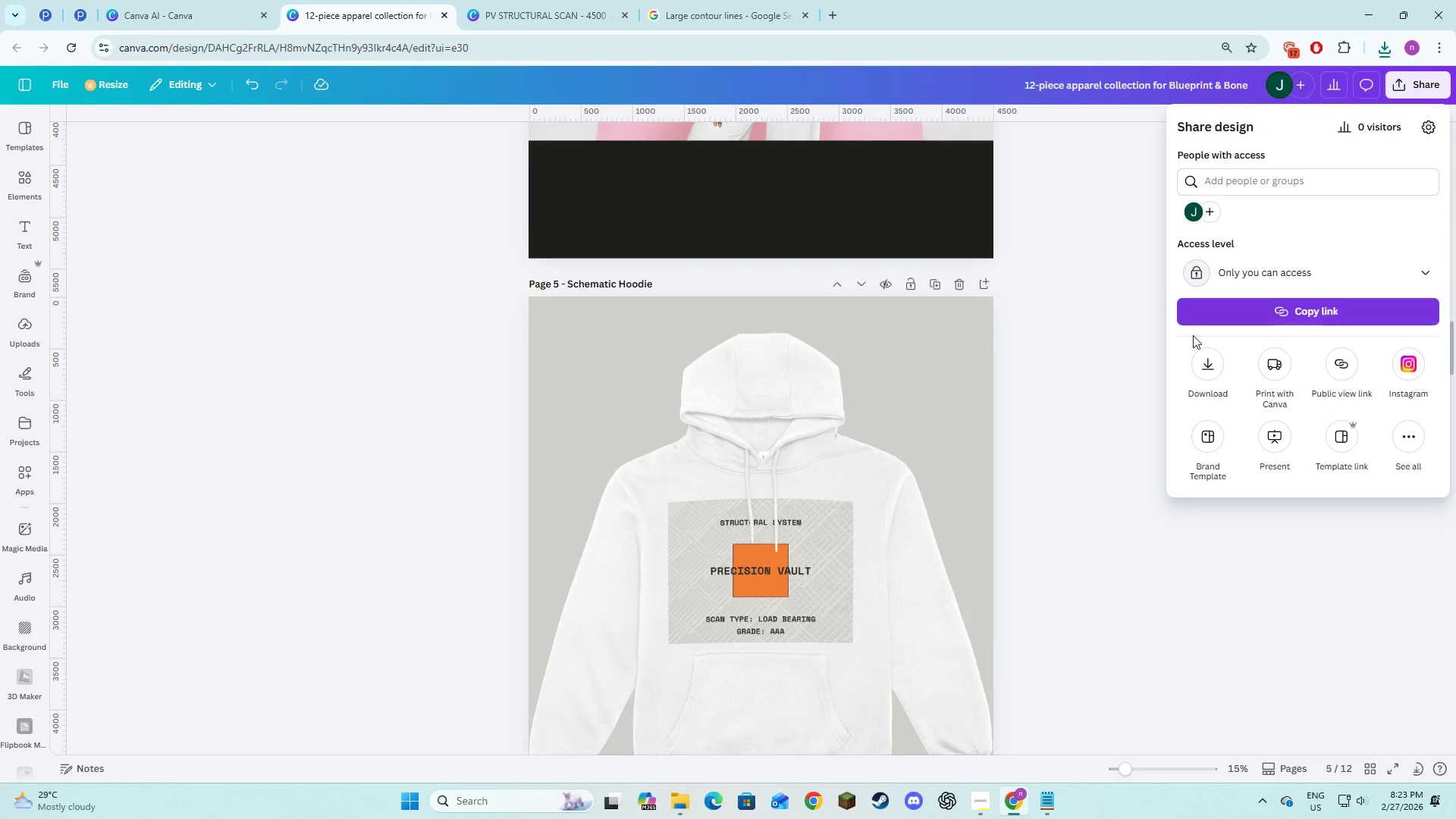 
left_click([1199, 359])
 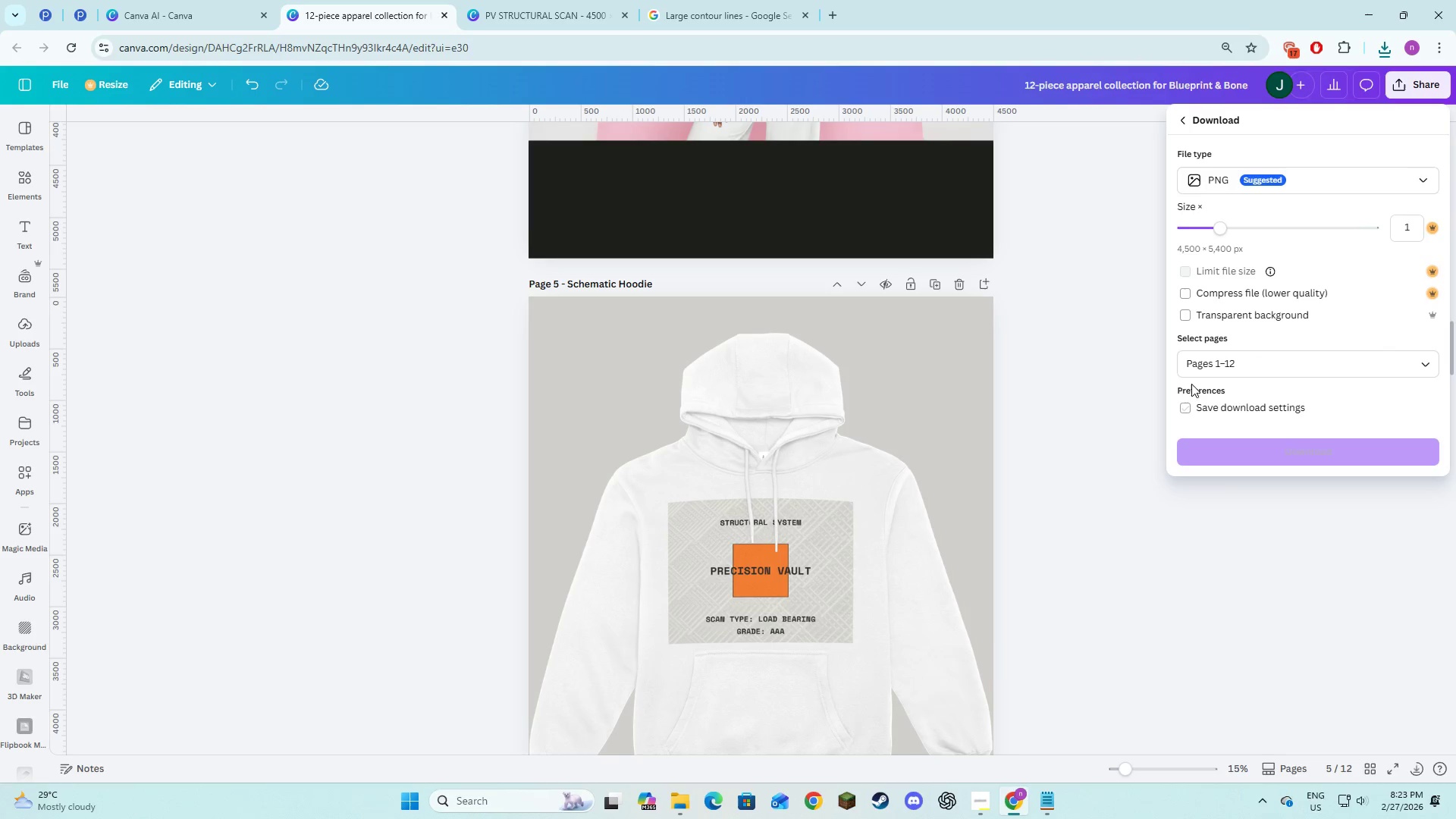 
left_click([1188, 373])
 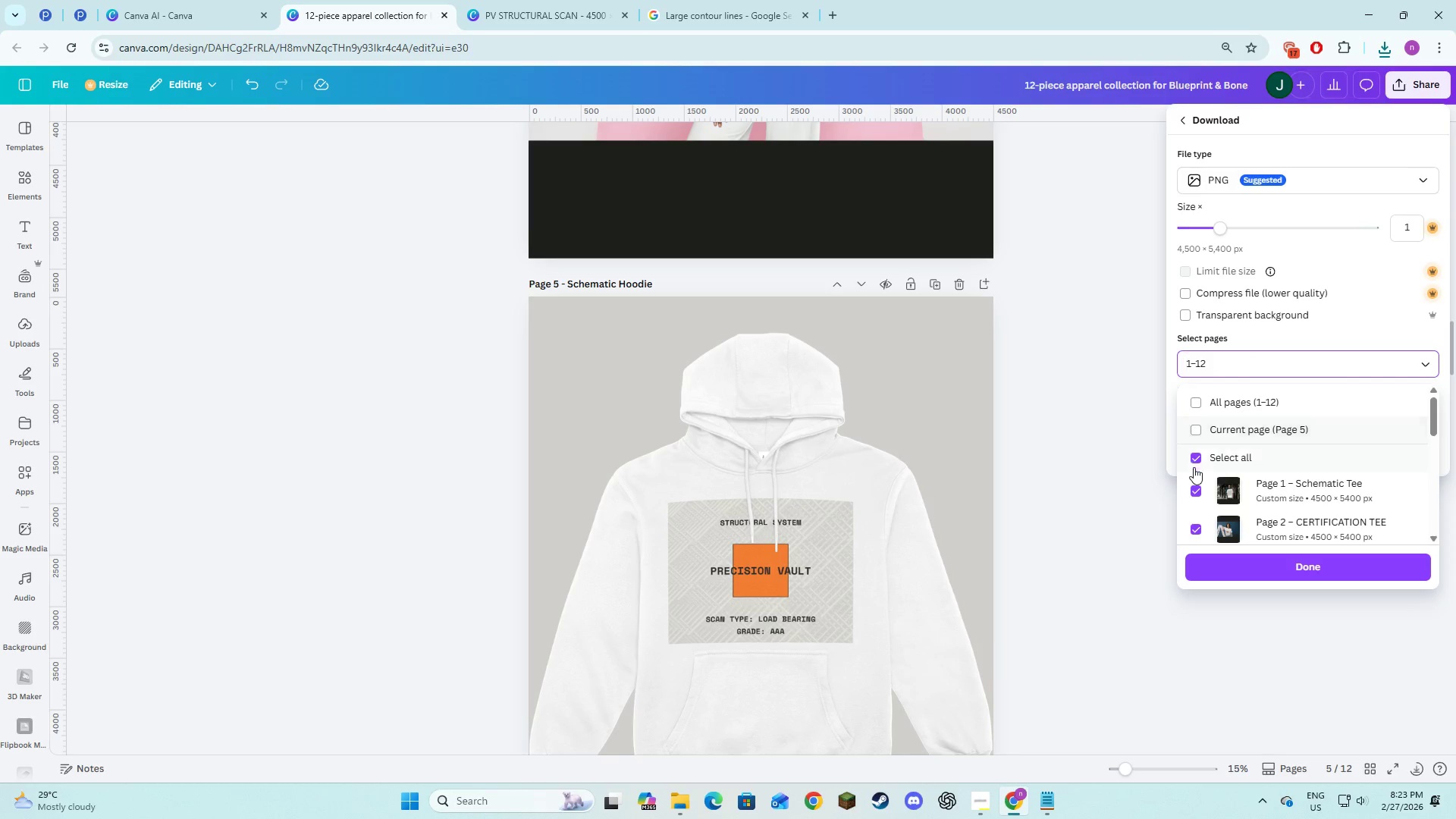 
scroll: coordinate [1195, 472], scroll_direction: down, amount: 1.0
 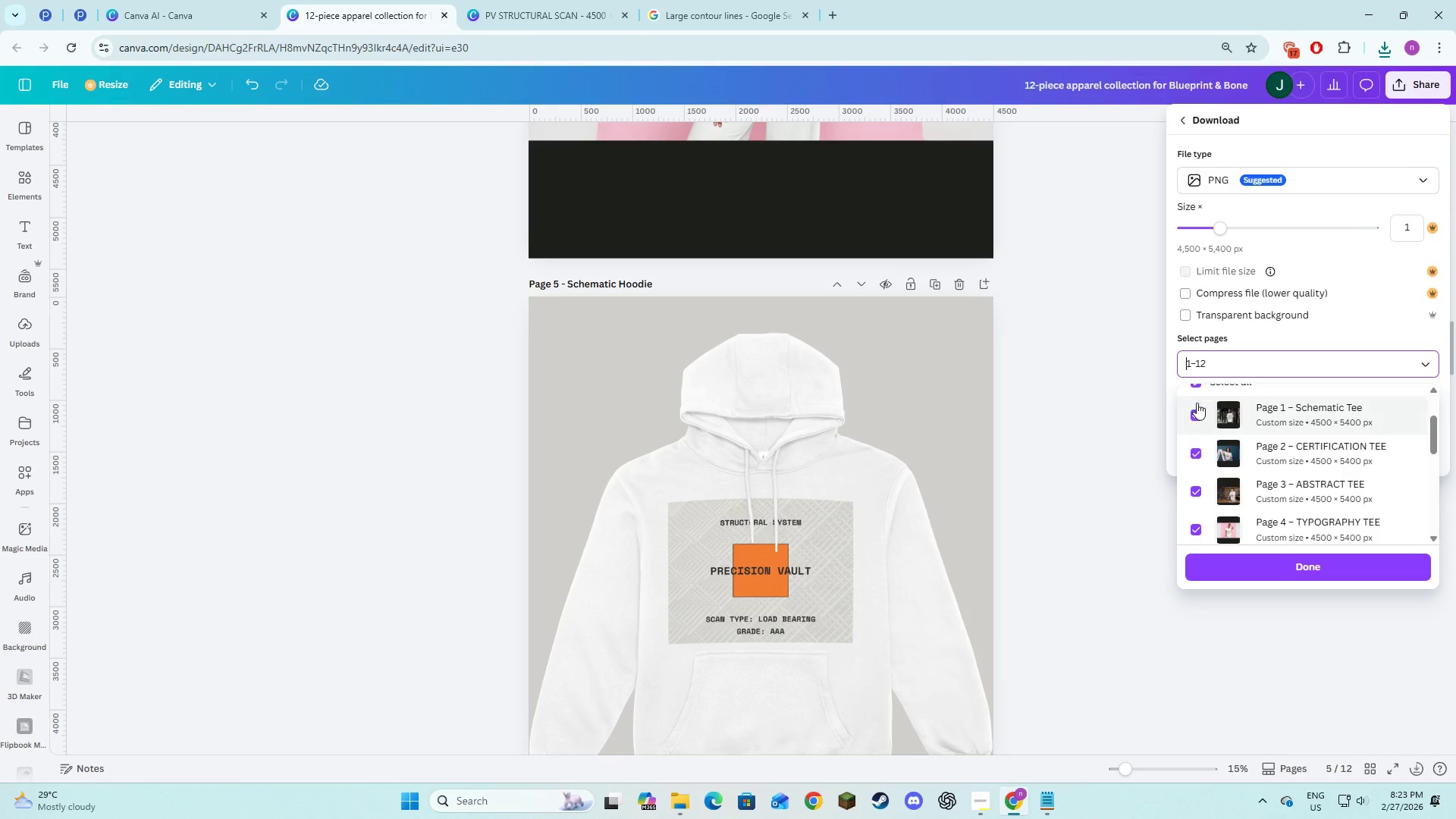 
scroll: coordinate [1197, 406], scroll_direction: up, amount: 1.0
 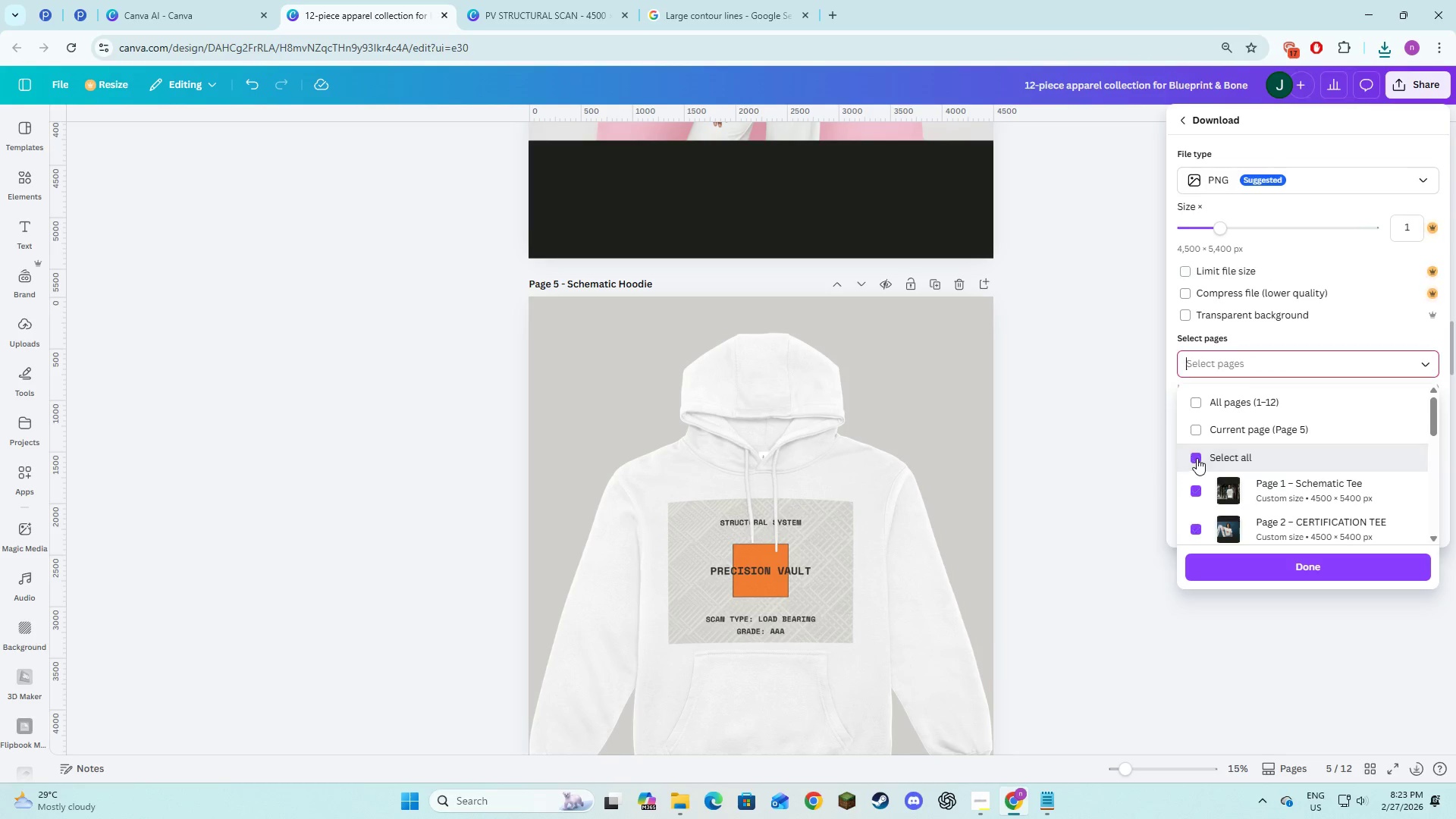 
scroll: coordinate [1194, 505], scroll_direction: down, amount: 4.0
 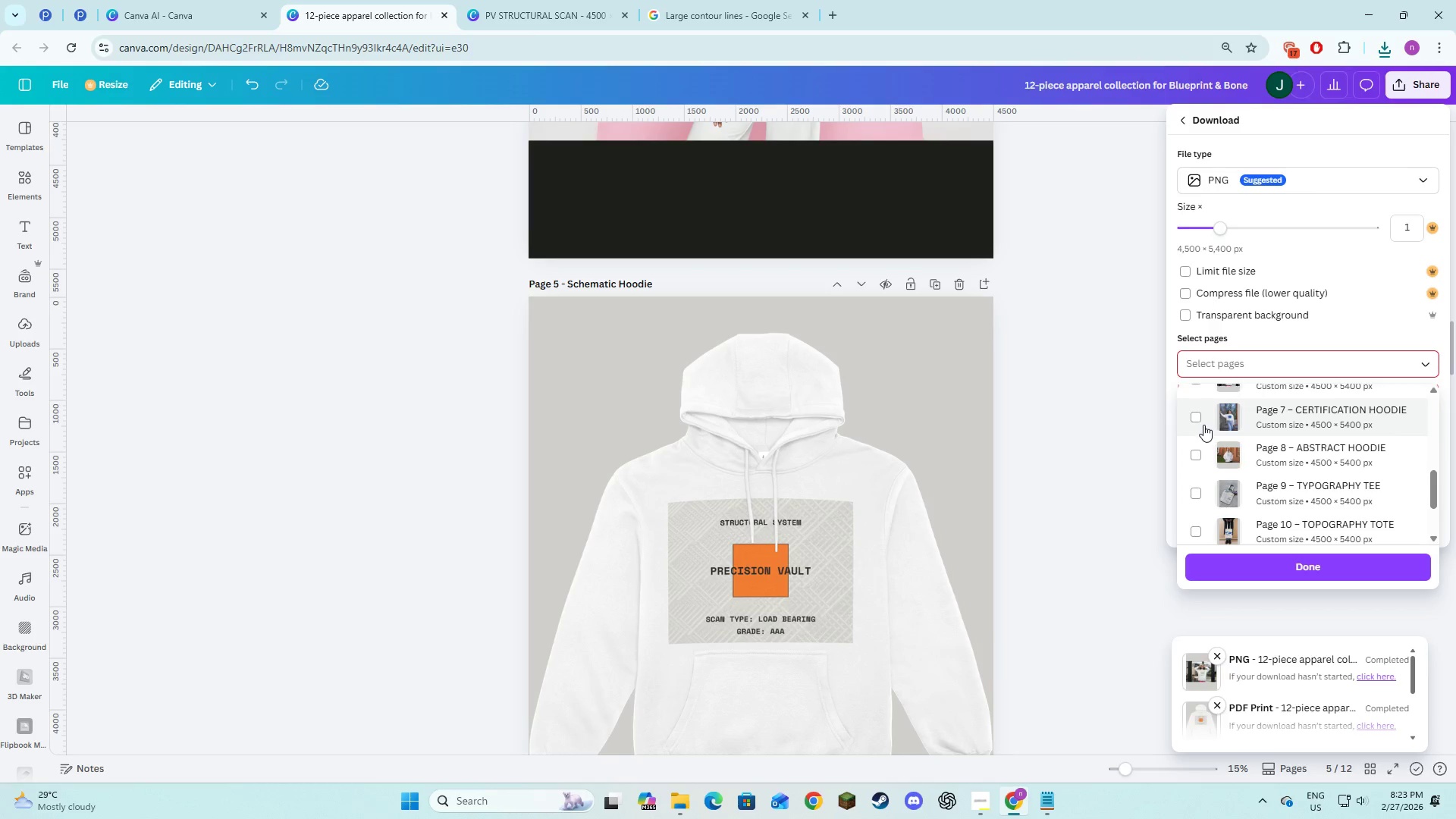 
left_click([1198, 419])
 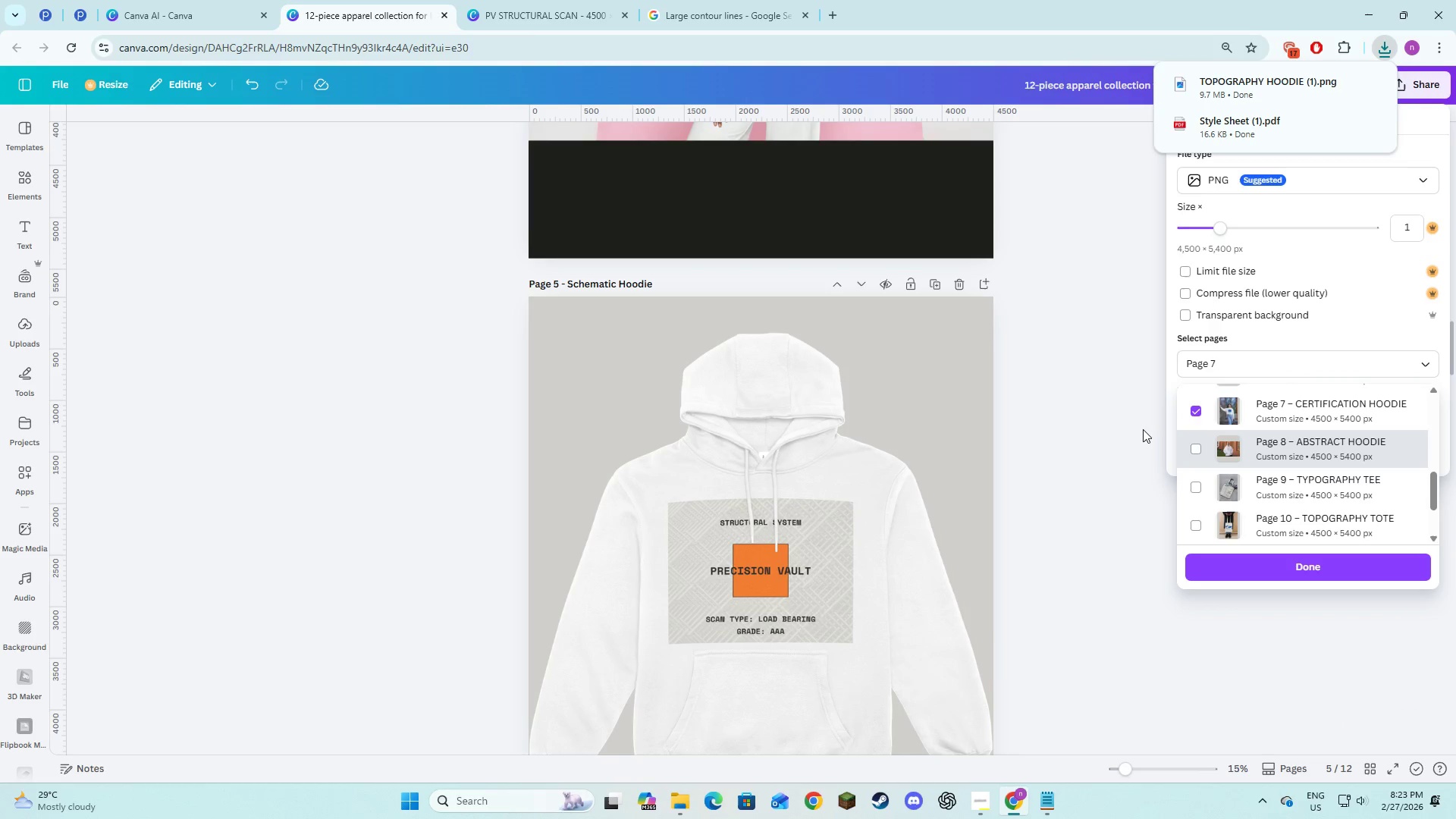 
left_click([1240, 568])
 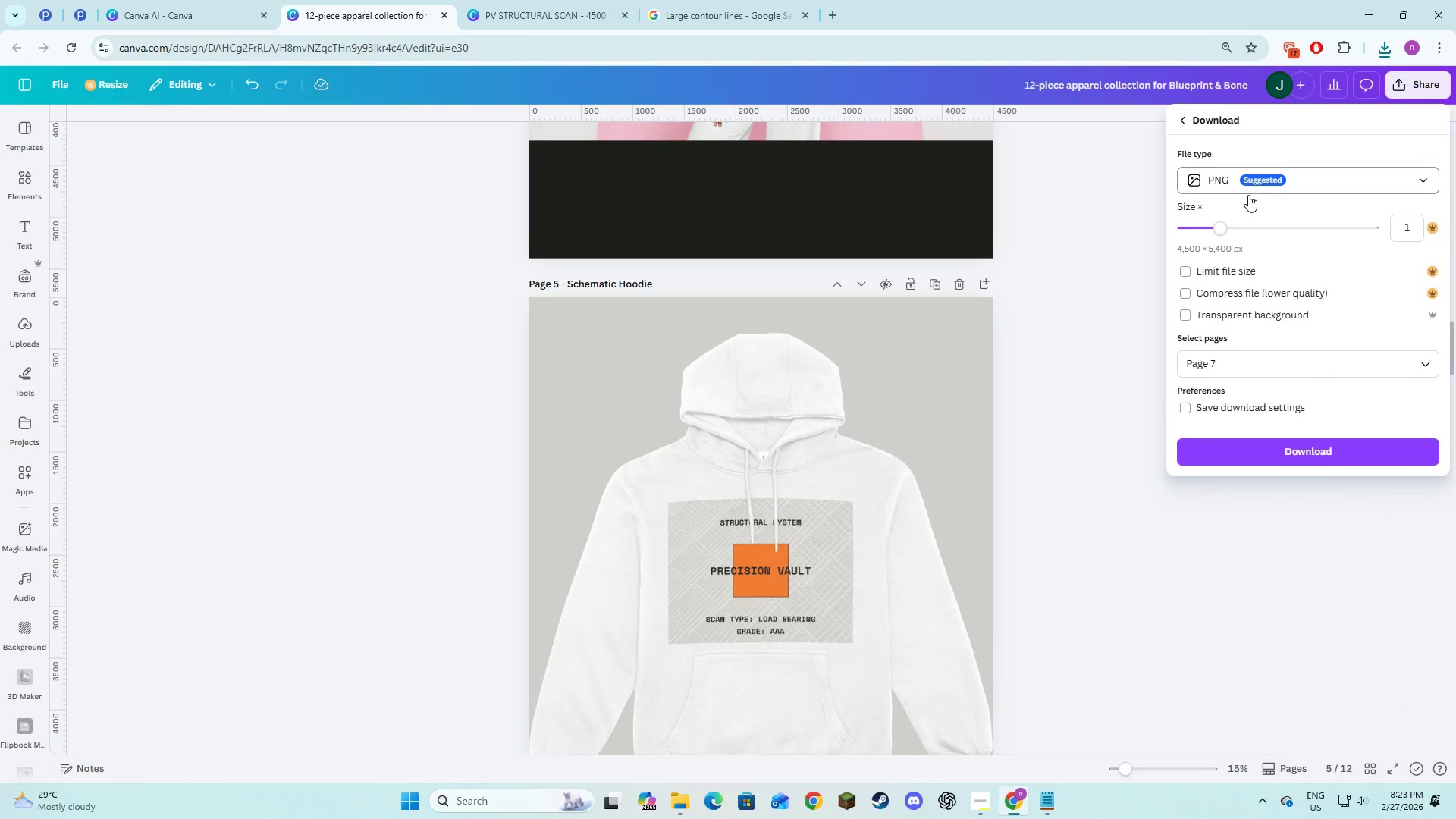 
left_click([1215, 369])
 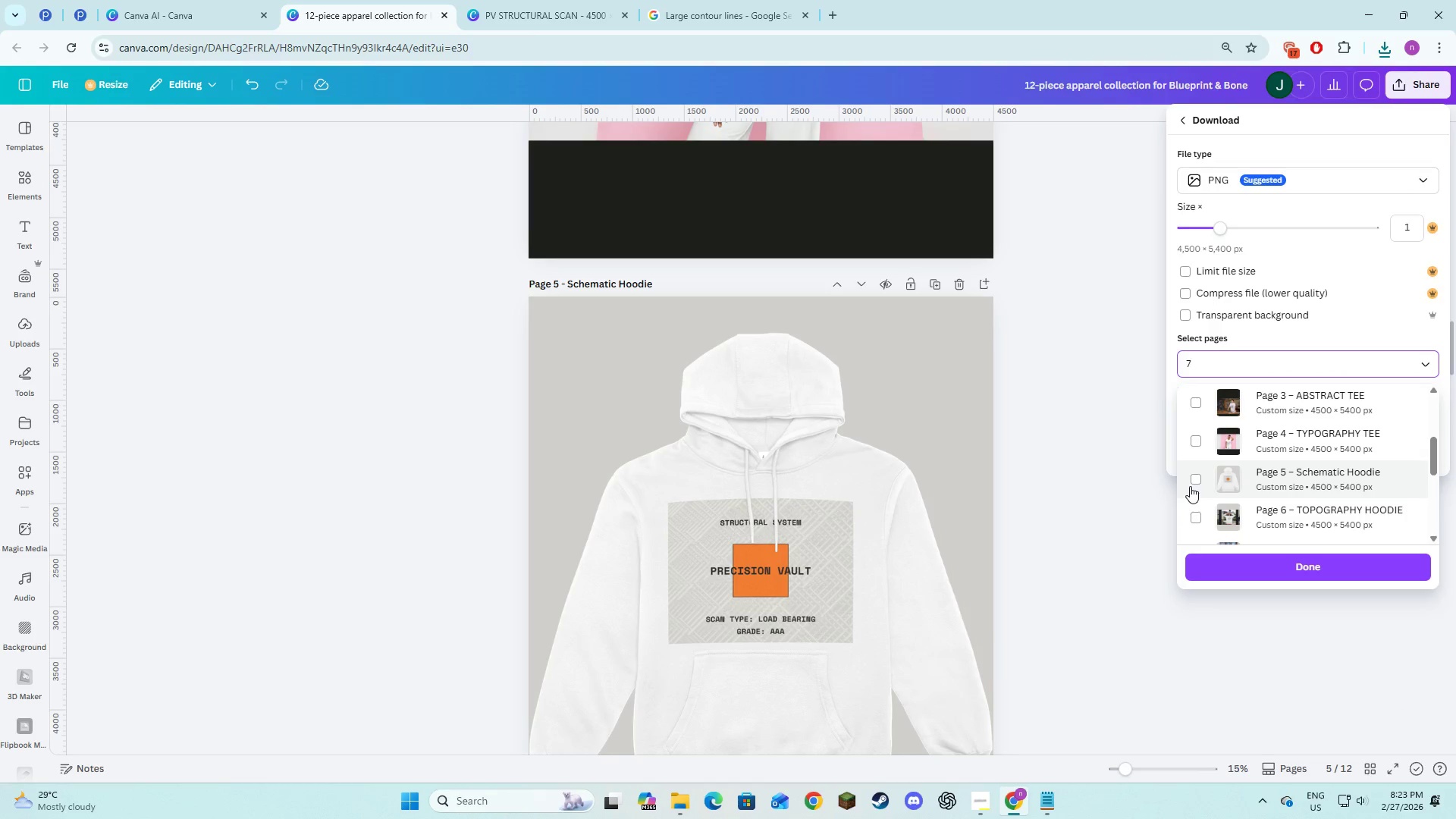 
left_click([1194, 513])
 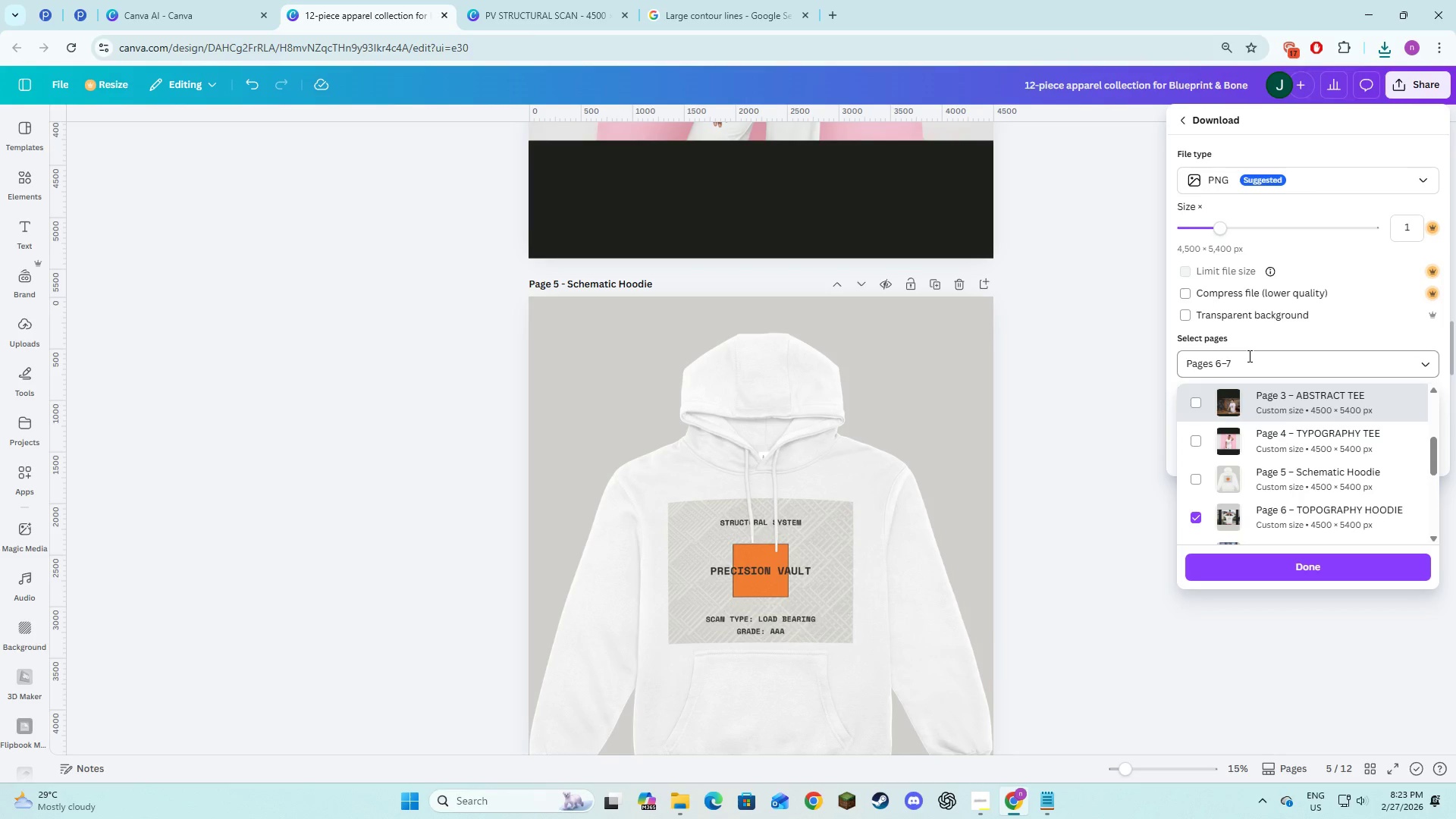 
left_click_drag(start_coordinate=[1248, 356], to_coordinate=[1202, 356])
 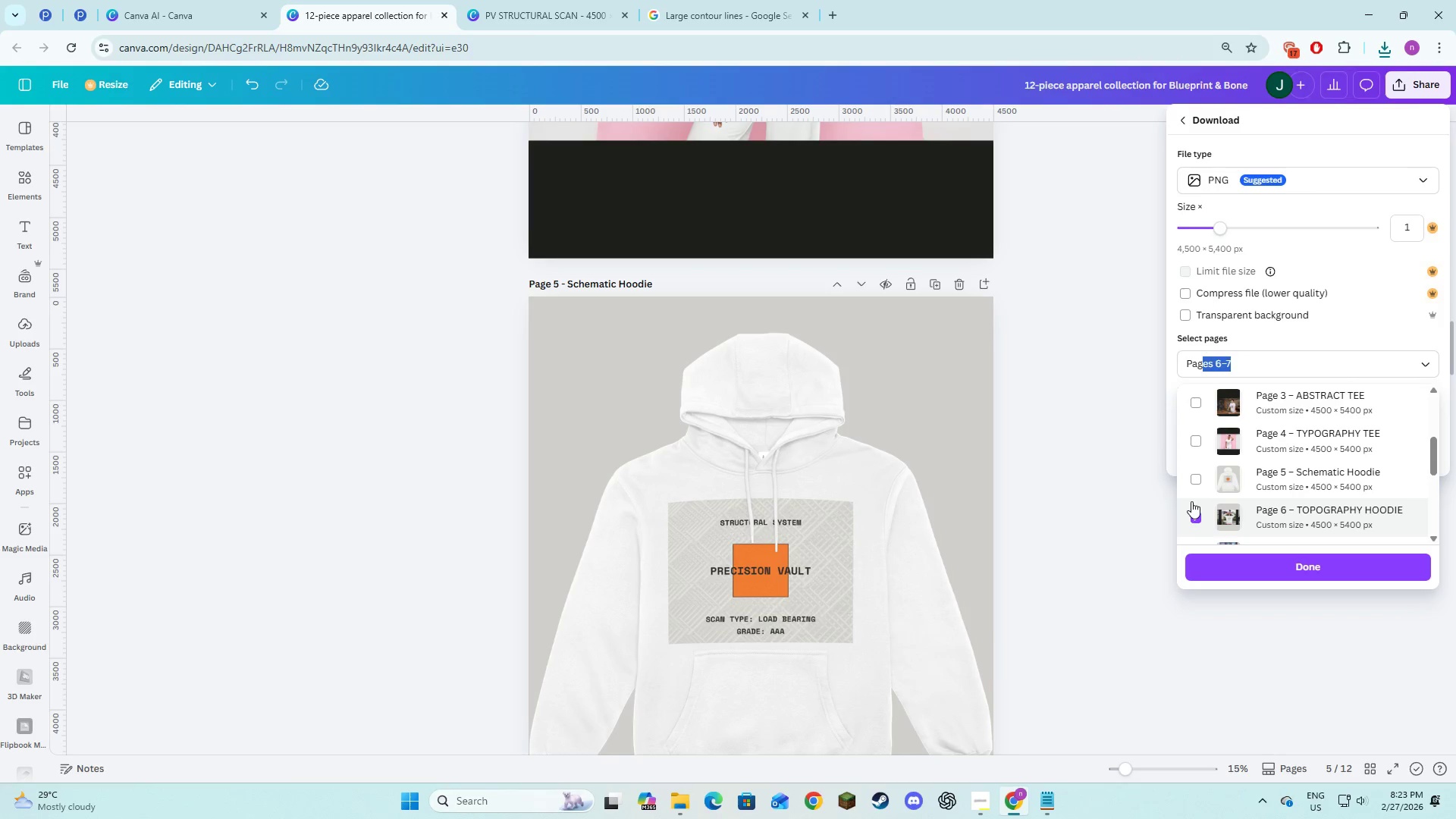 
scroll: coordinate [1191, 501], scroll_direction: down, amount: 1.0
 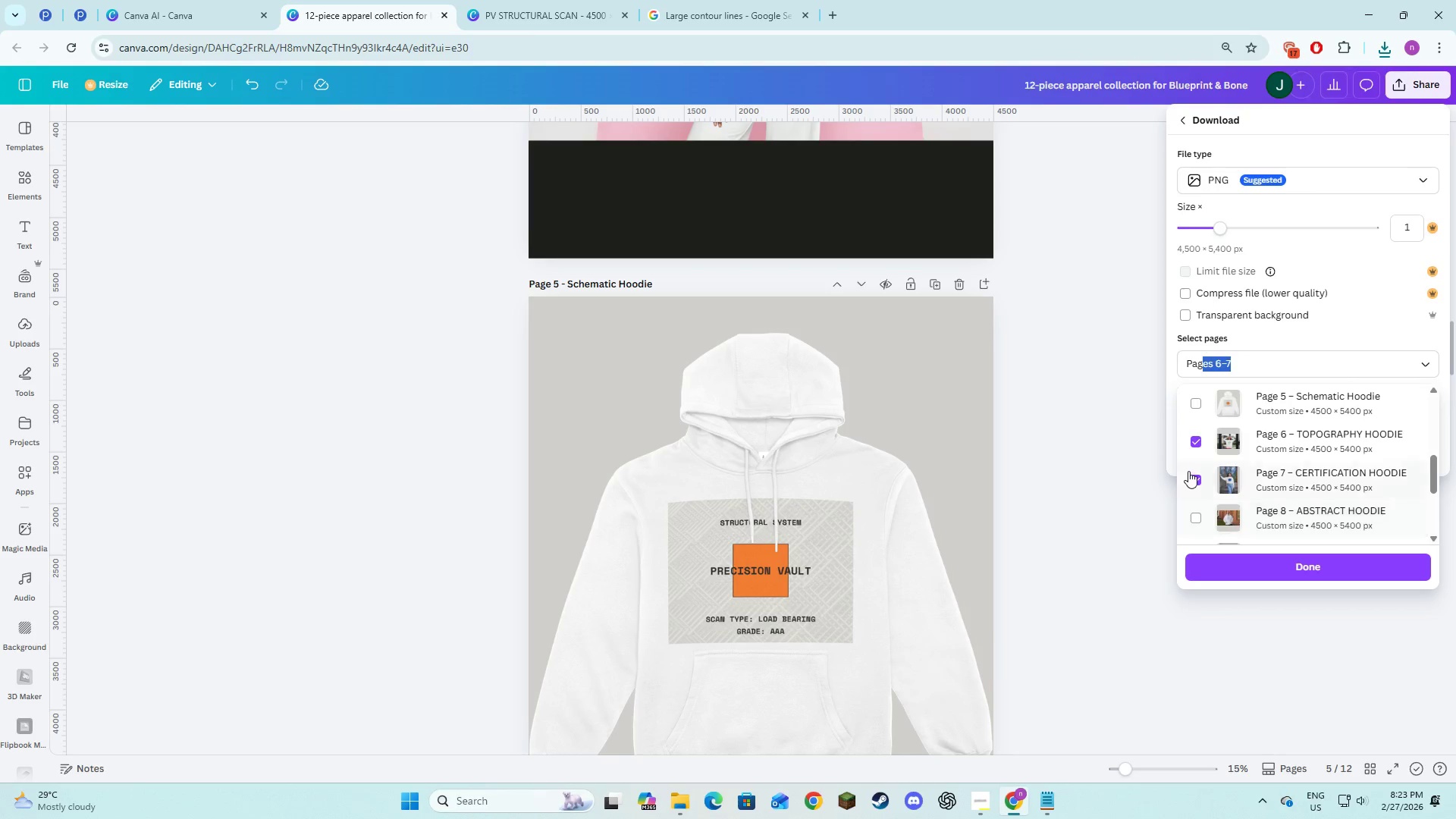 
left_click([1188, 471])
 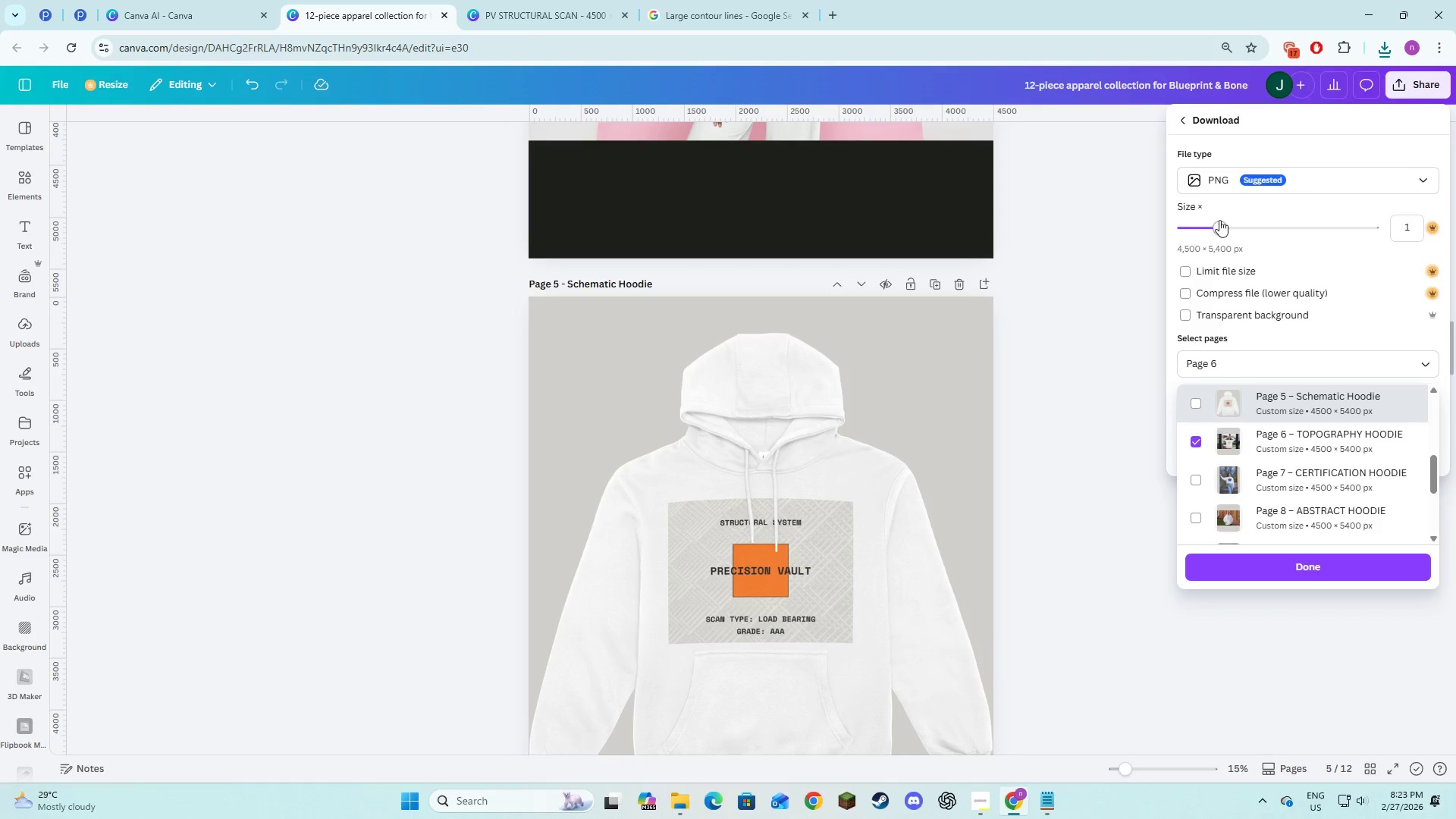 
left_click([1217, 192])
 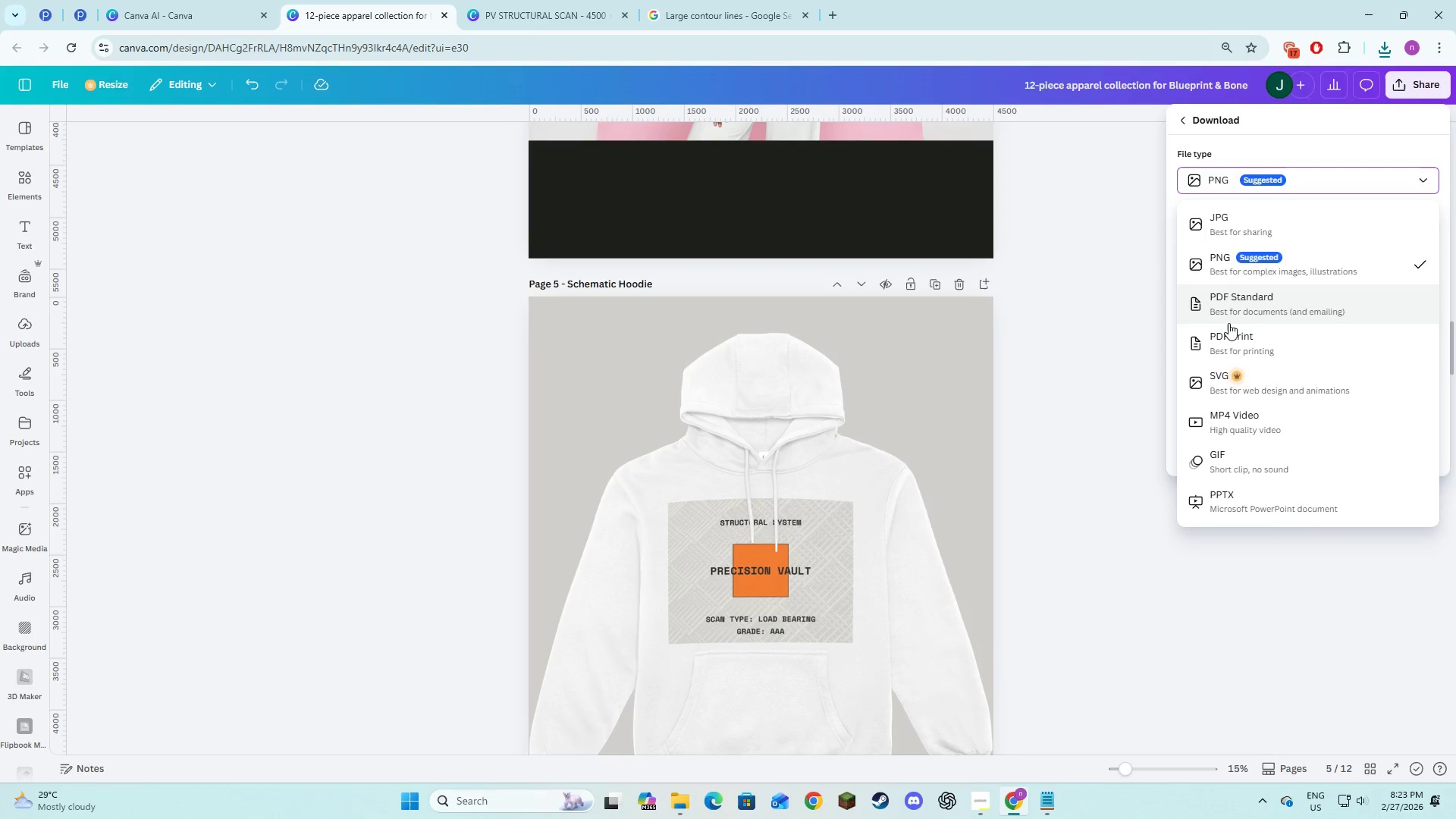 
left_click([1227, 337])
 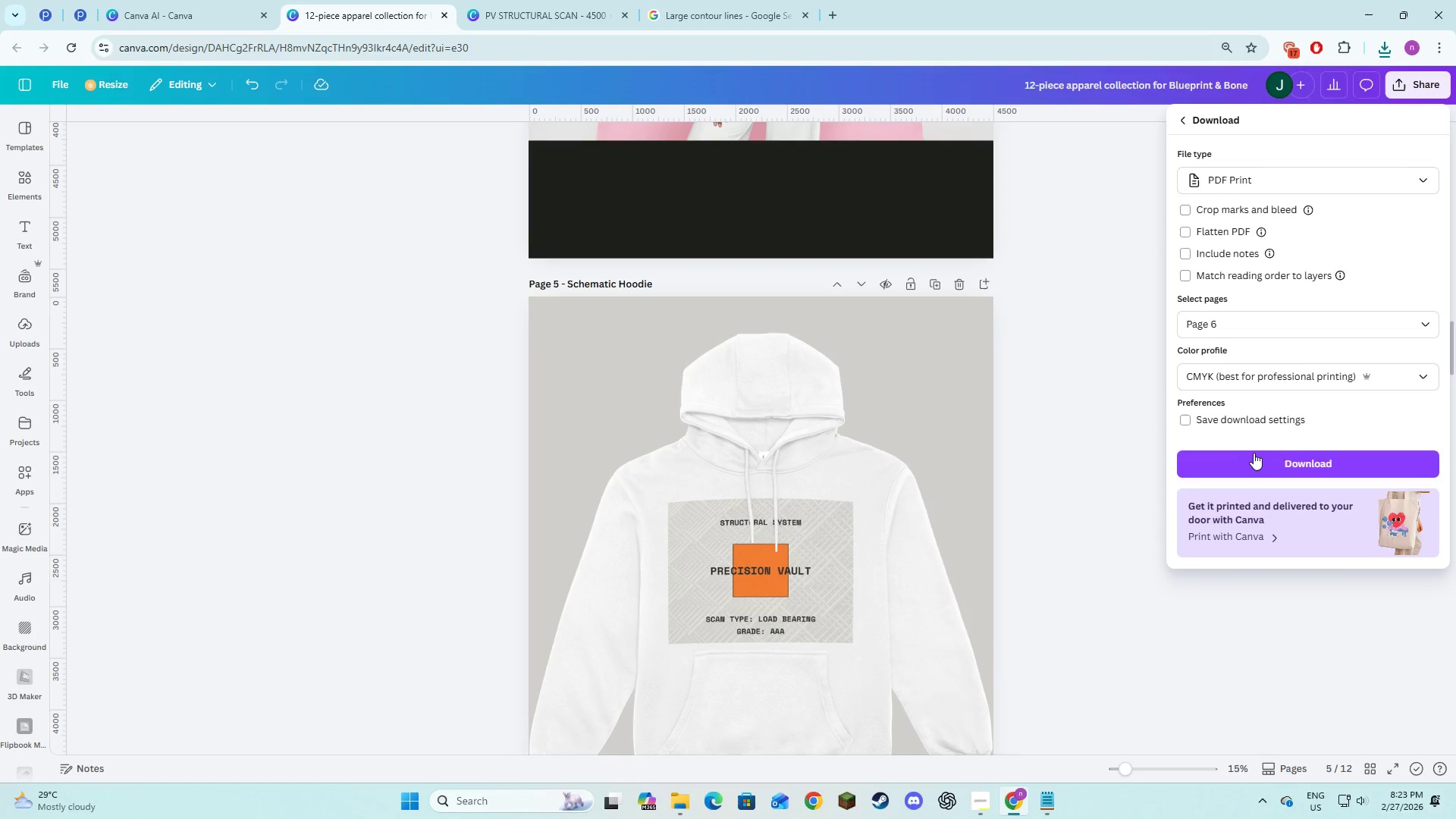 
left_click([1257, 461])
 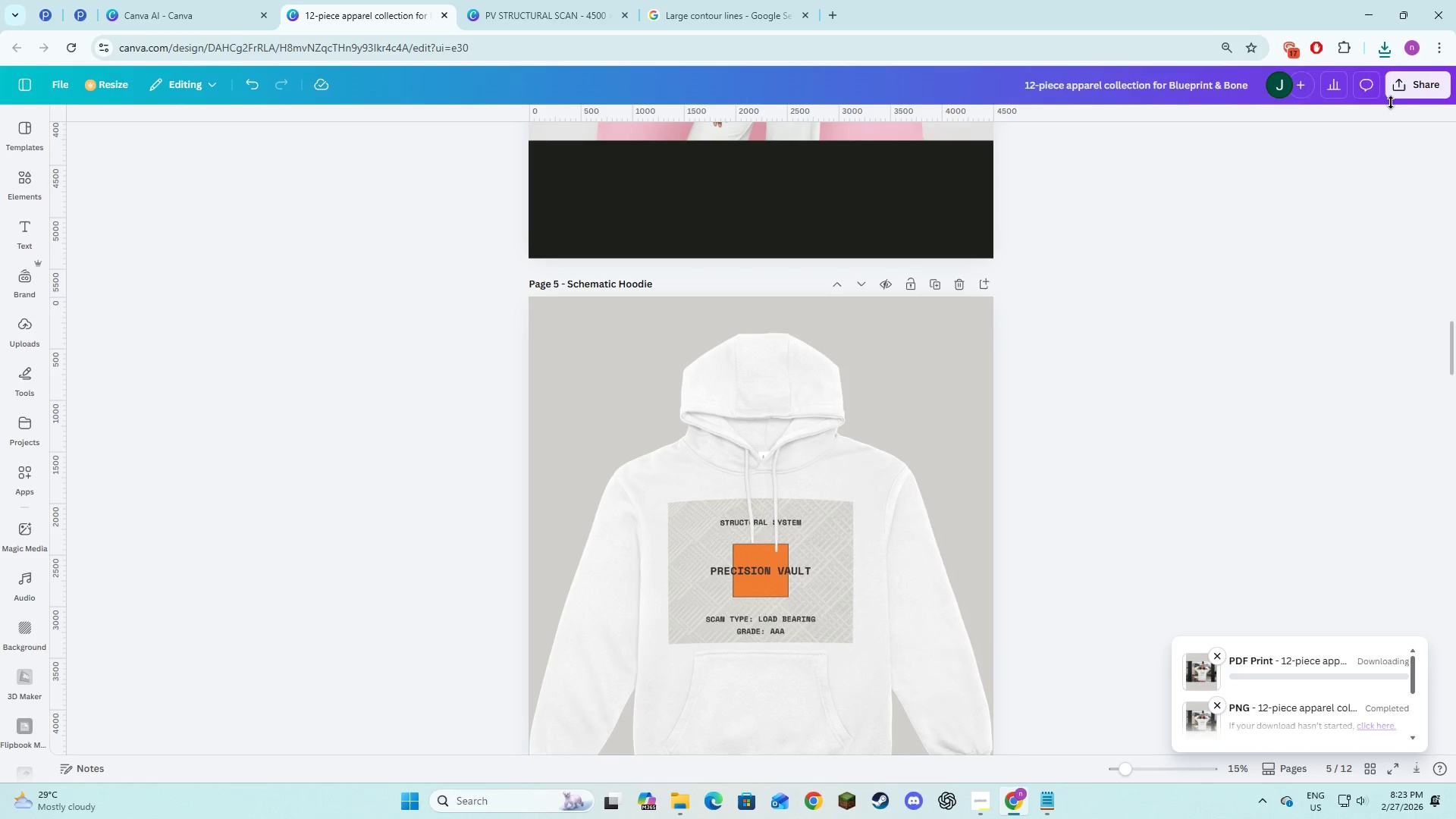 
left_click([1407, 90])
 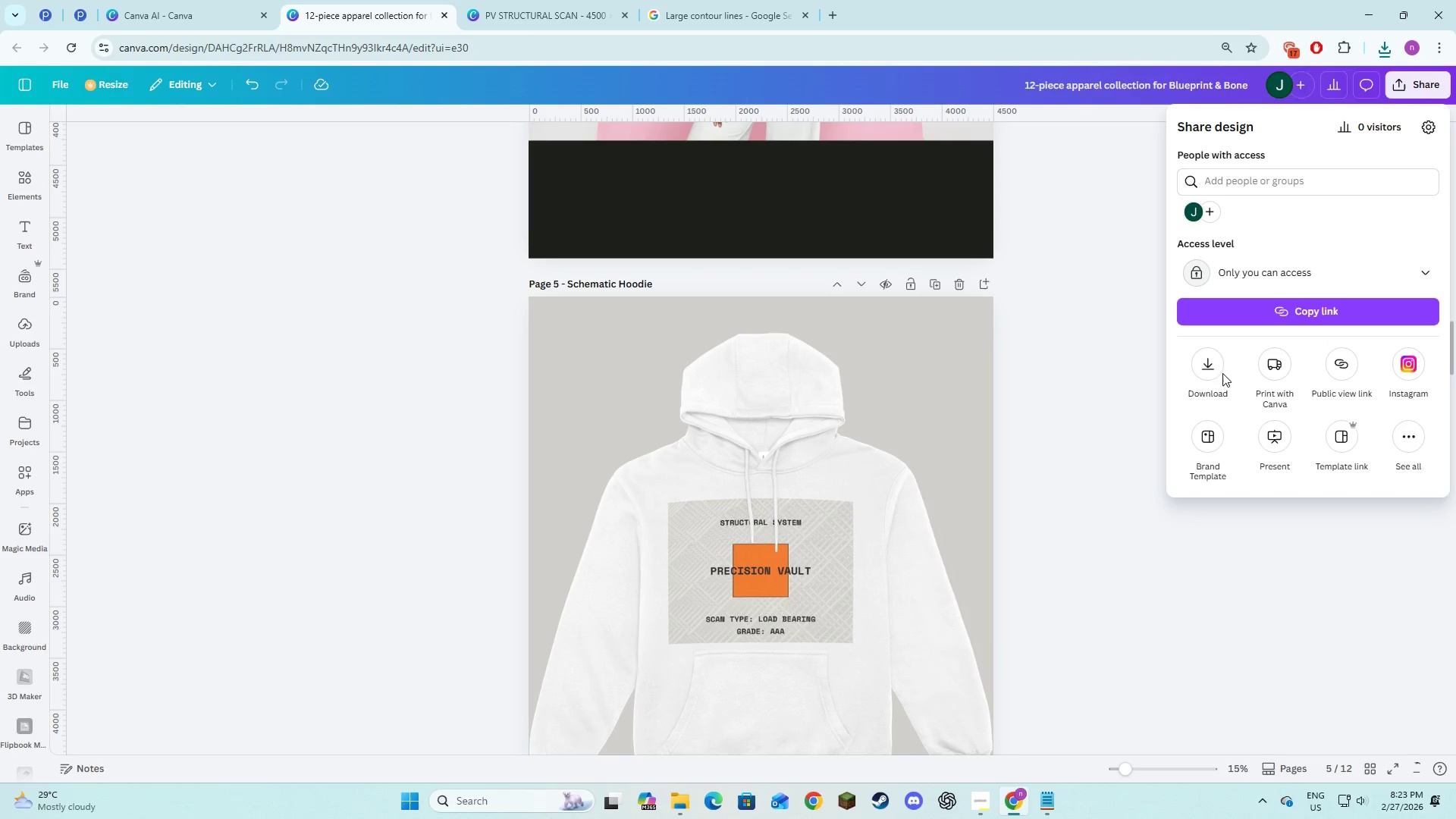 
left_click([1208, 364])
 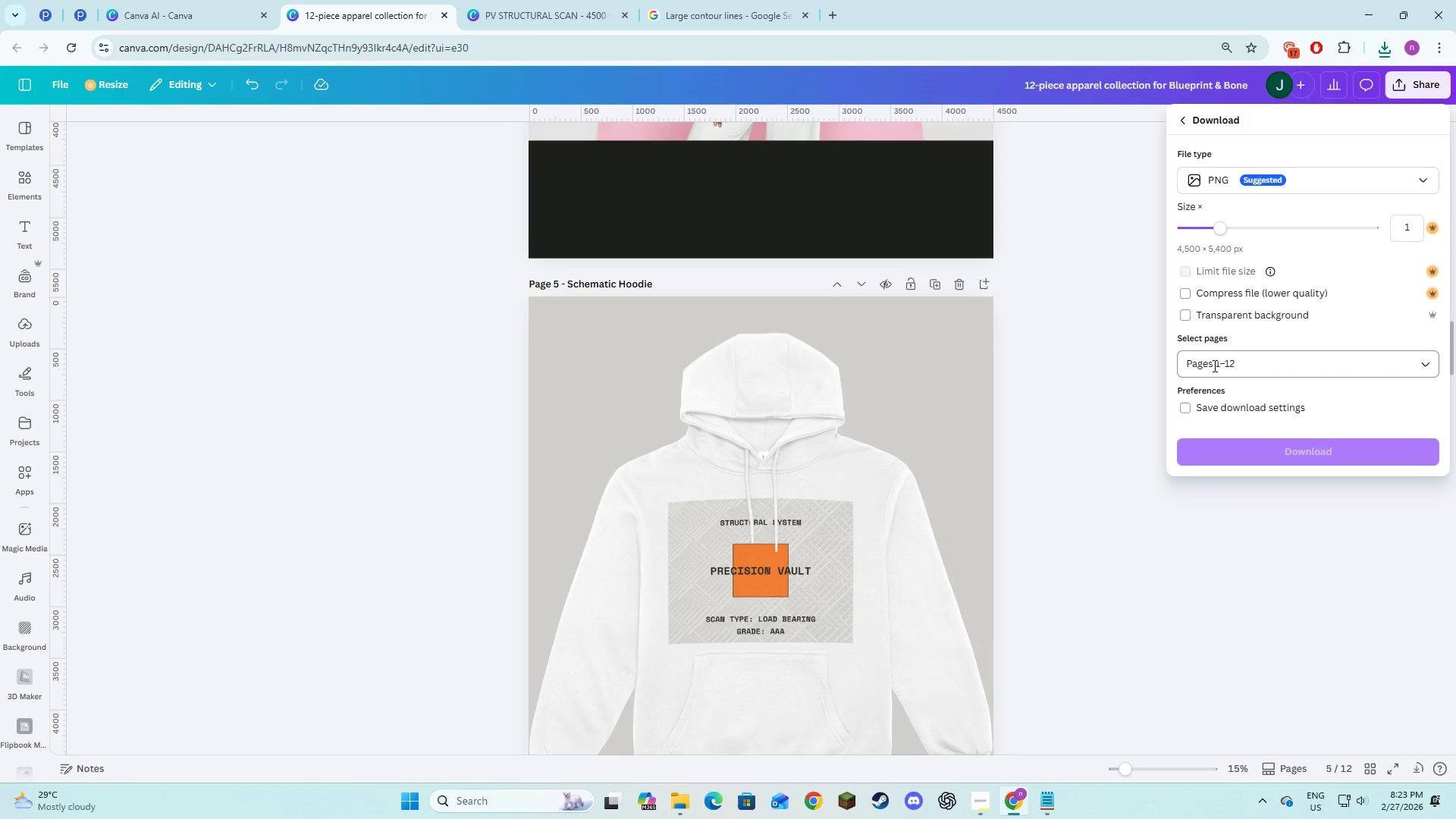 
left_click([1213, 366])
 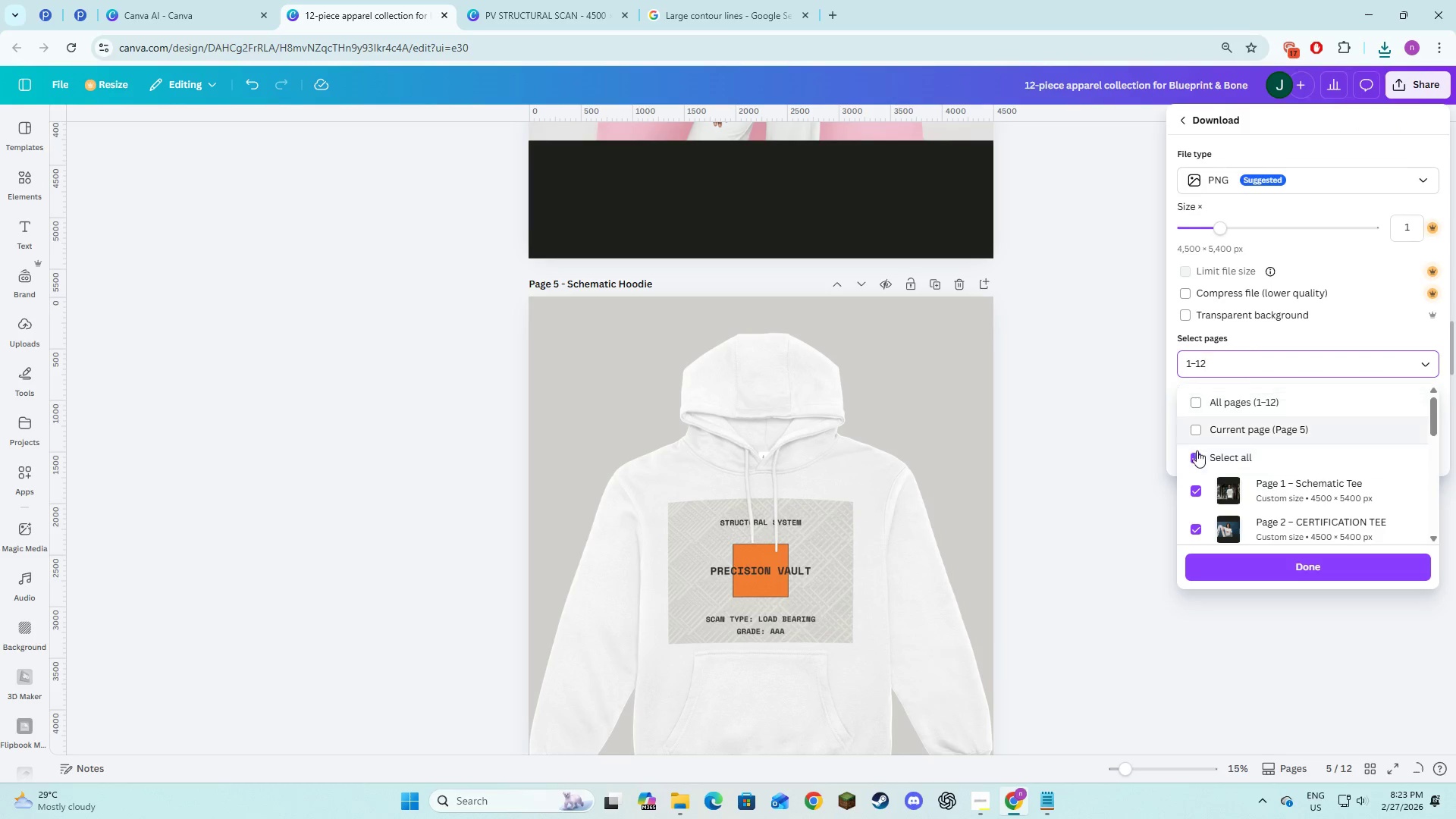 
left_click([1197, 451])
 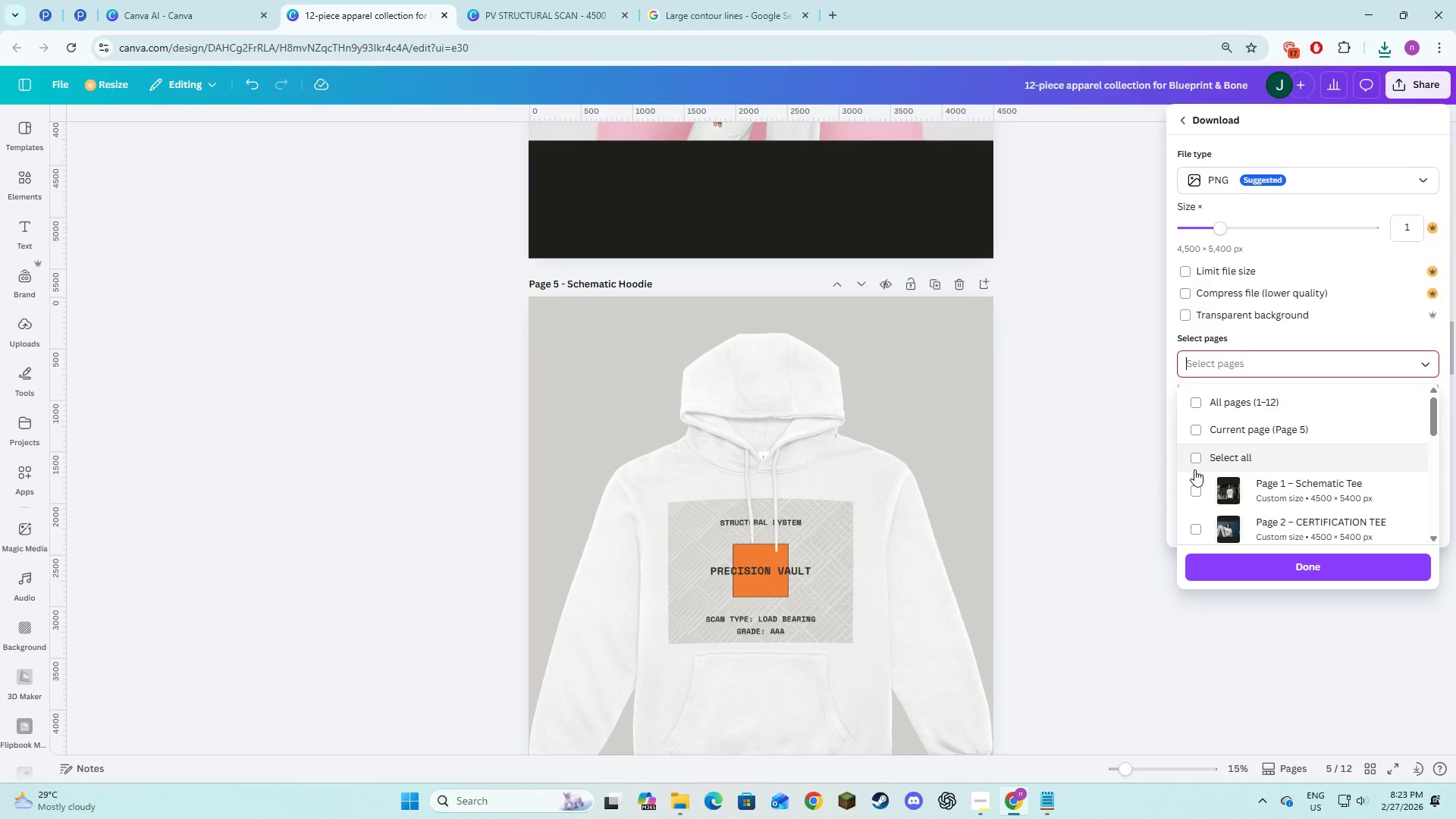 
scroll: coordinate [1190, 513], scroll_direction: down, amount: 3.0
 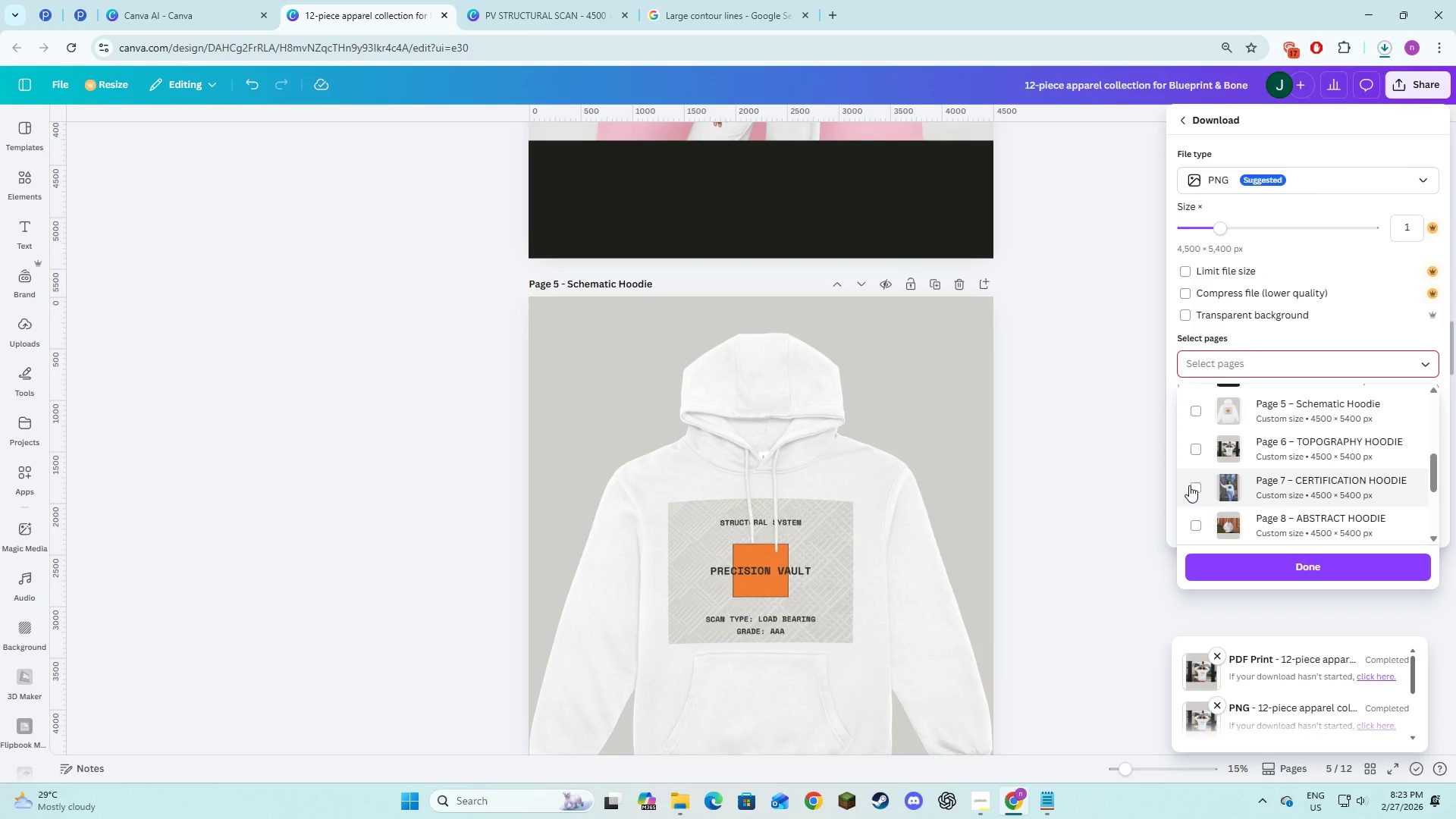 
left_click([1189, 485])
 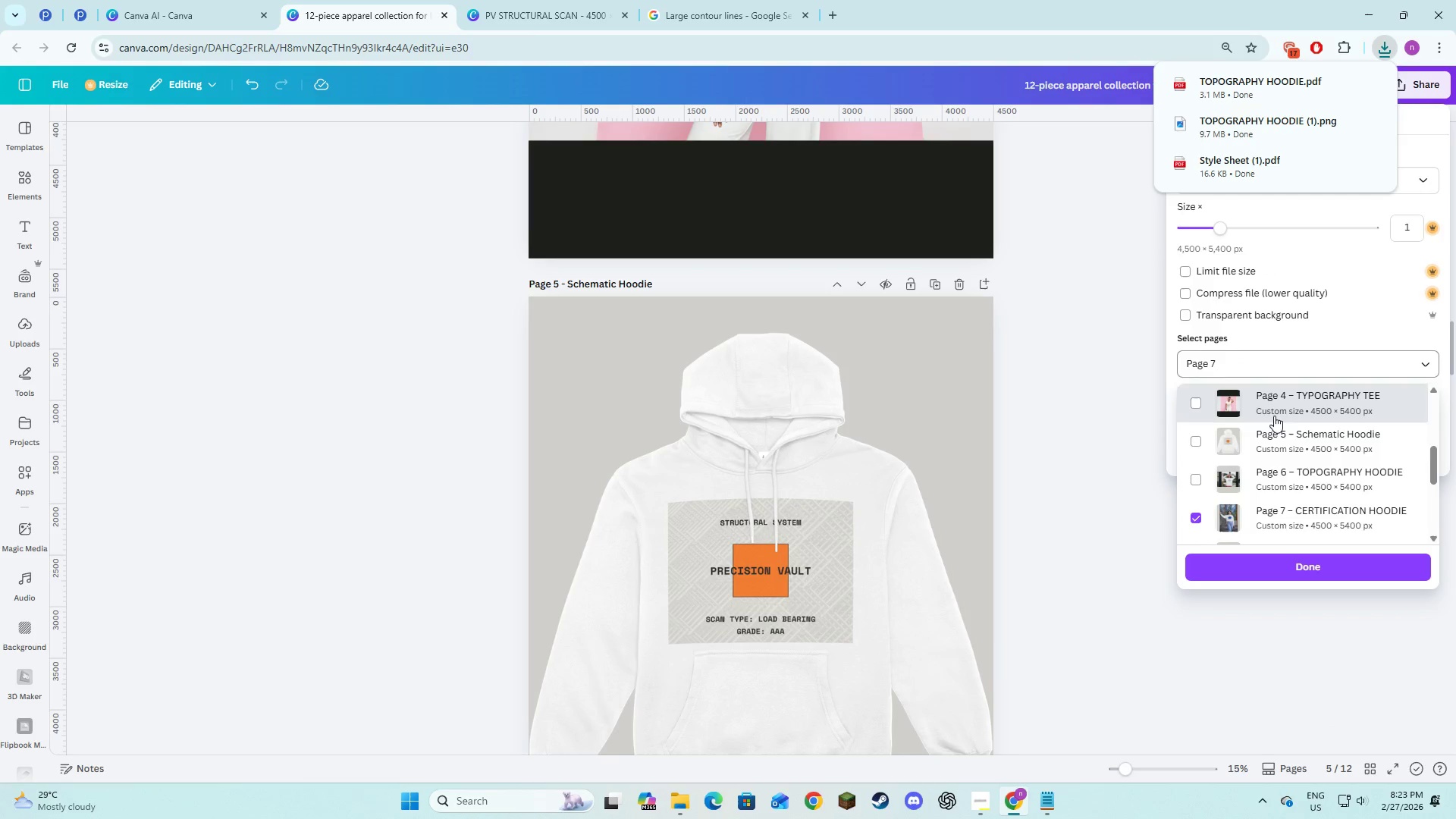 
left_click([1295, 566])
 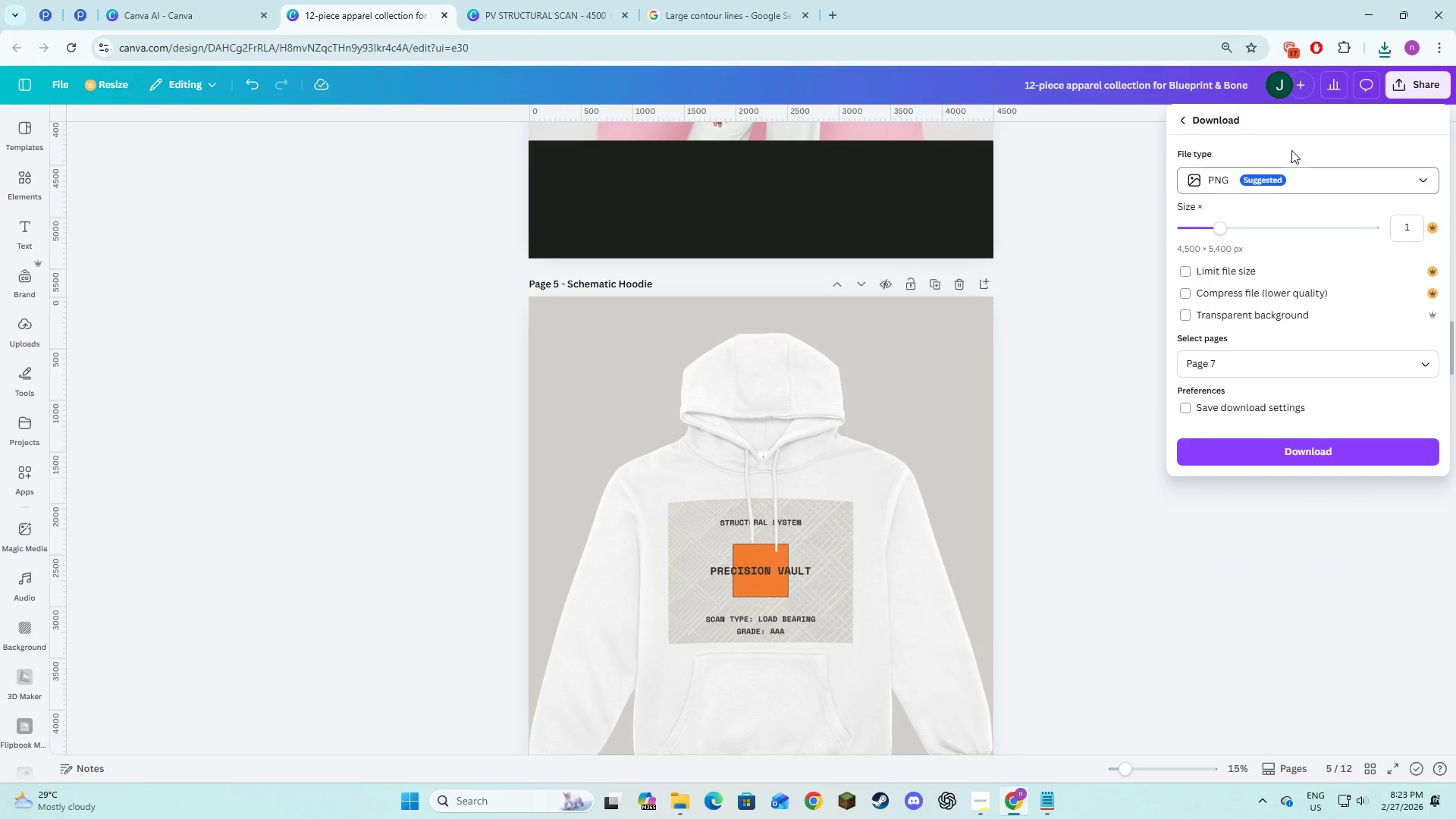 
left_click([1314, 180])
 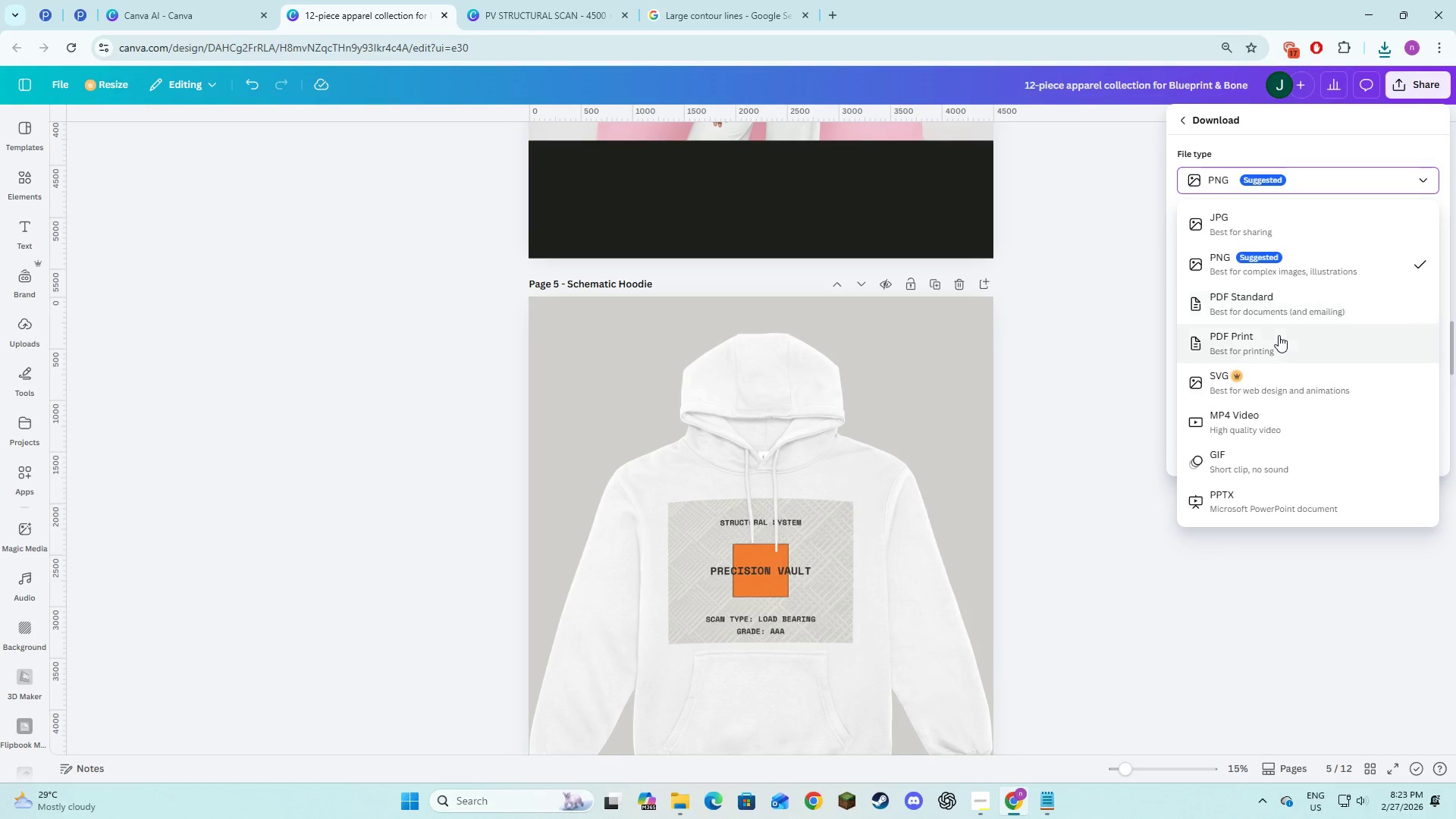 
left_click([1279, 335])
 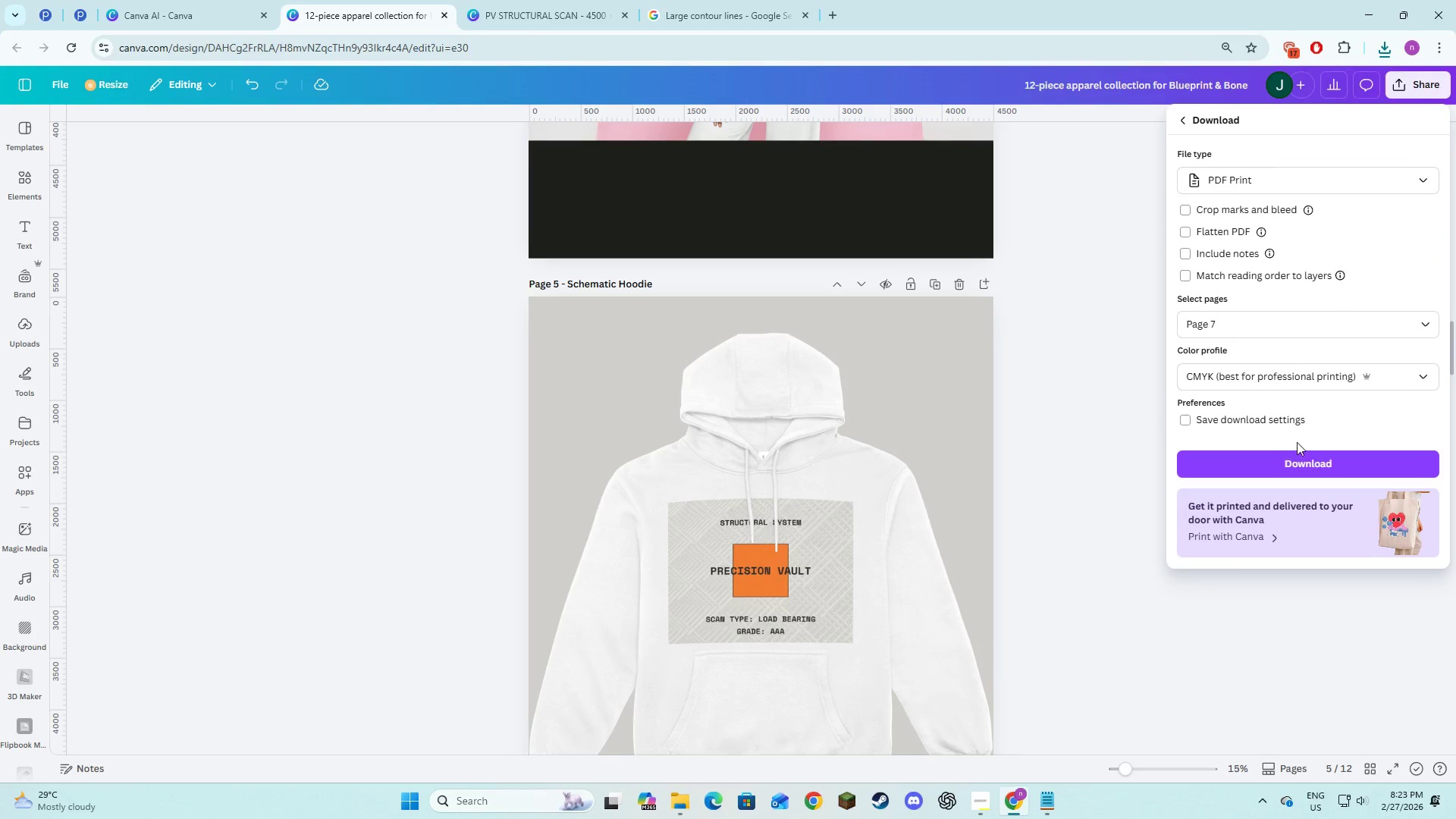 
left_click([1300, 458])
 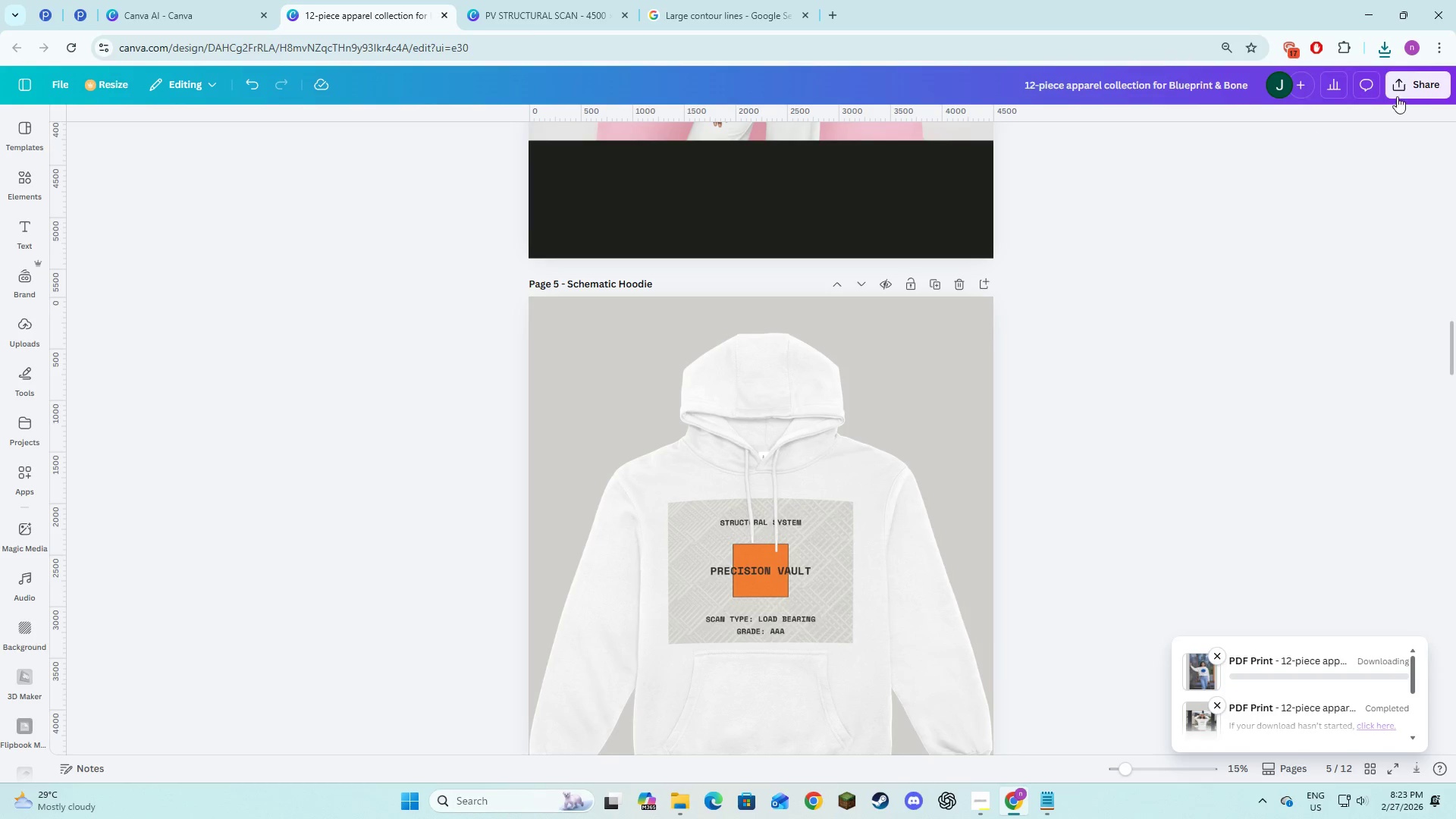 
left_click([1405, 88])
 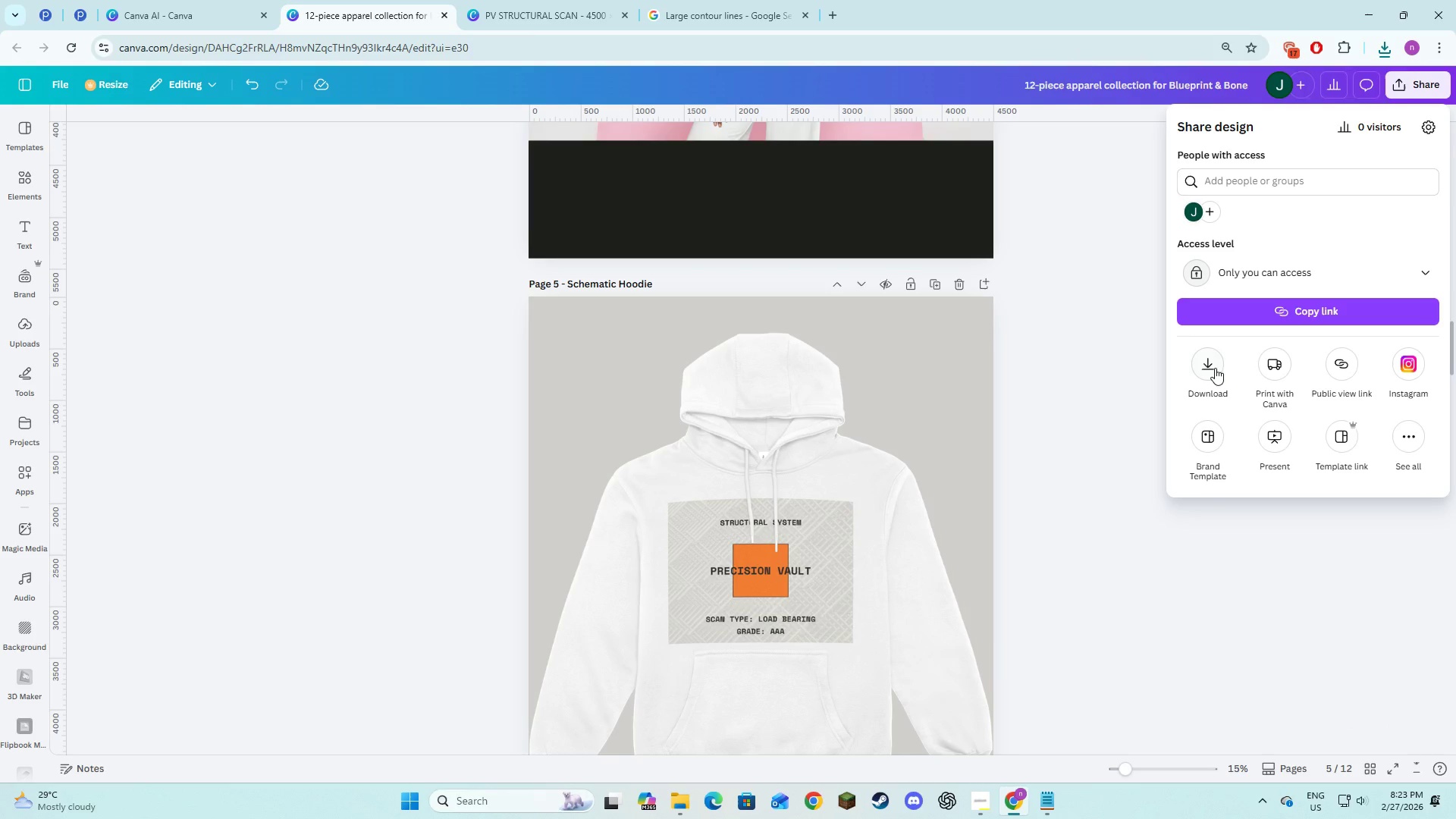 
left_click([1213, 369])
 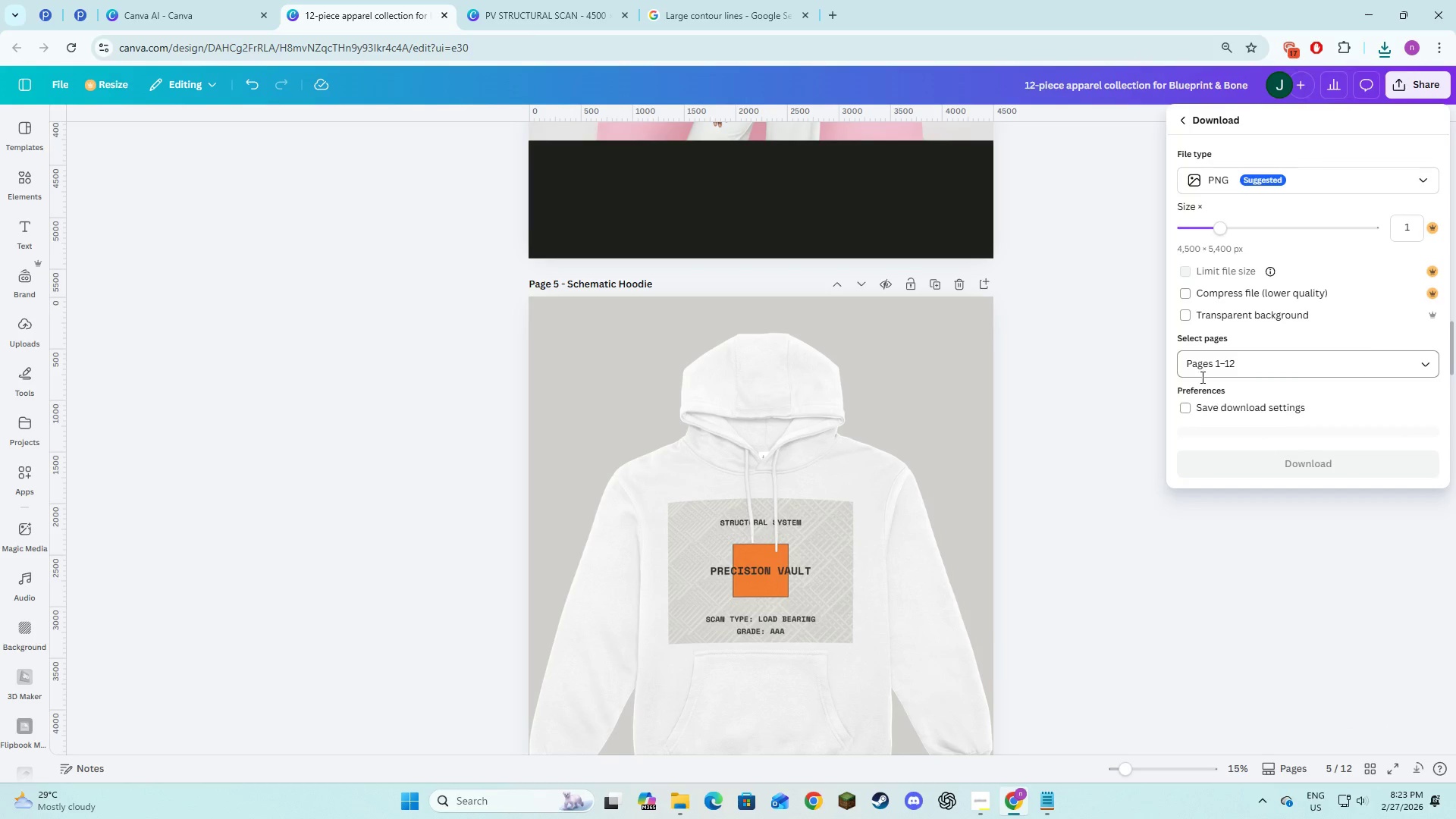 
left_click([1201, 377])
 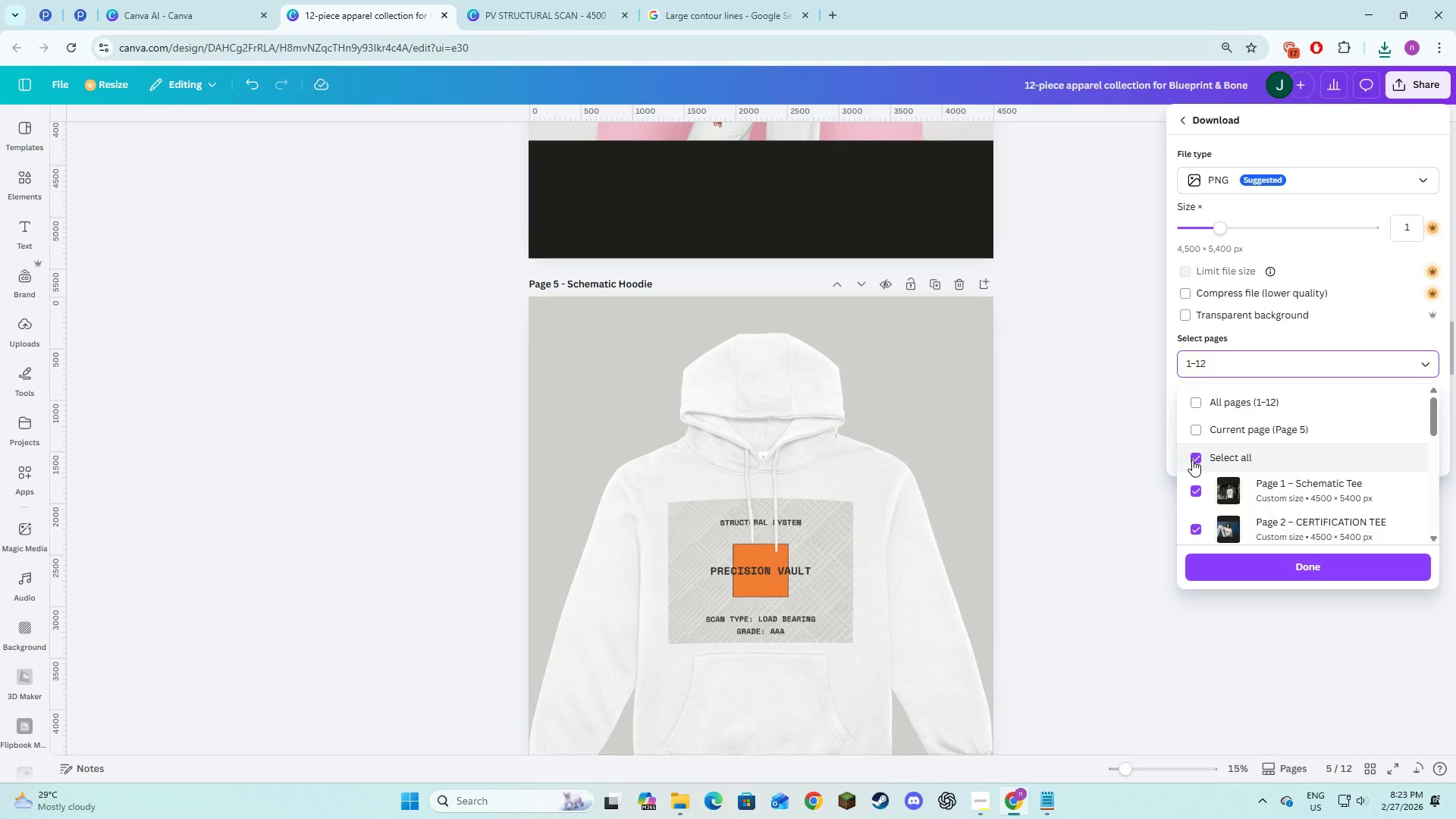 
left_click([1192, 460])
 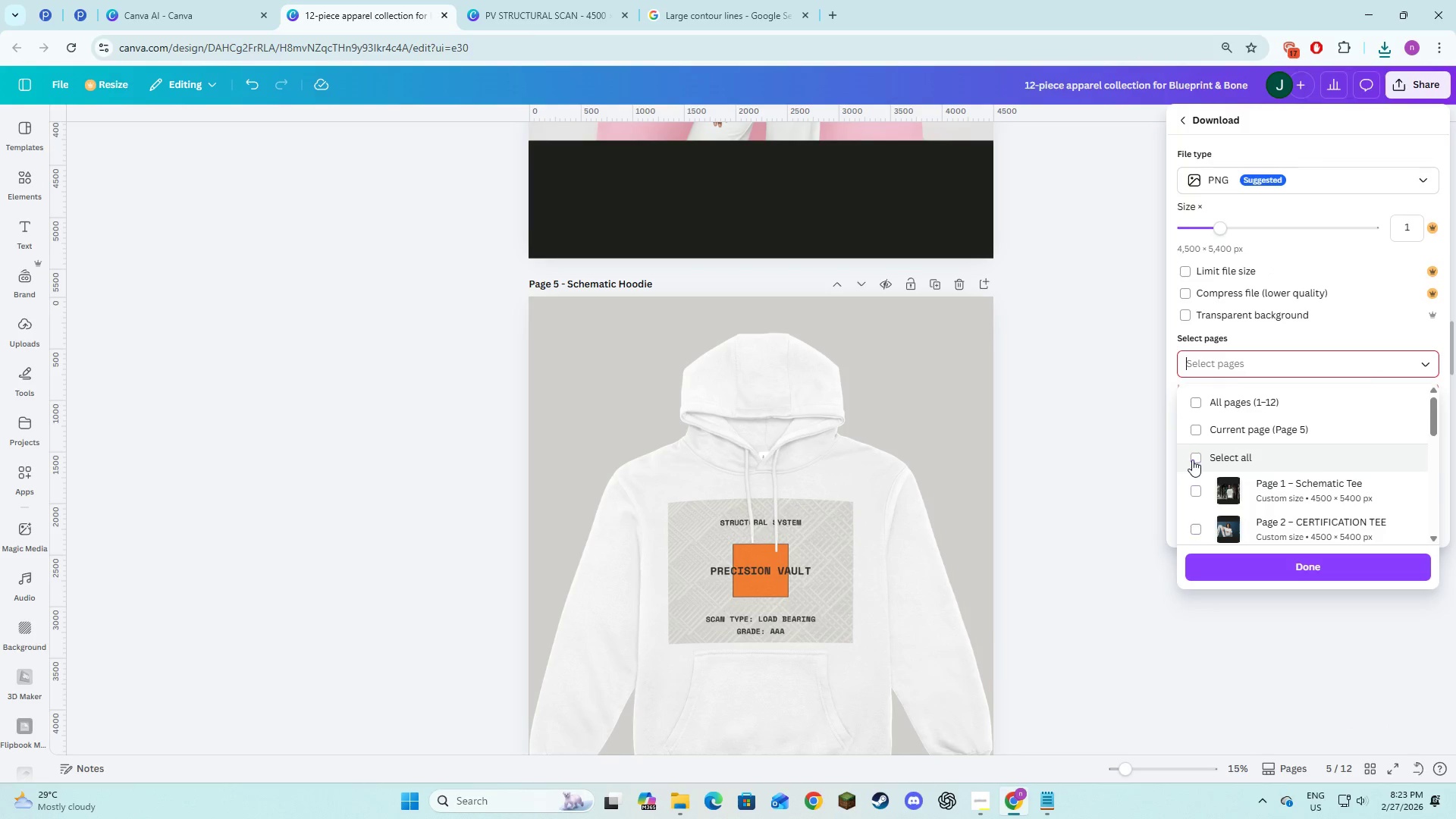 
scroll: coordinate [1197, 480], scroll_direction: down, amount: 3.0
 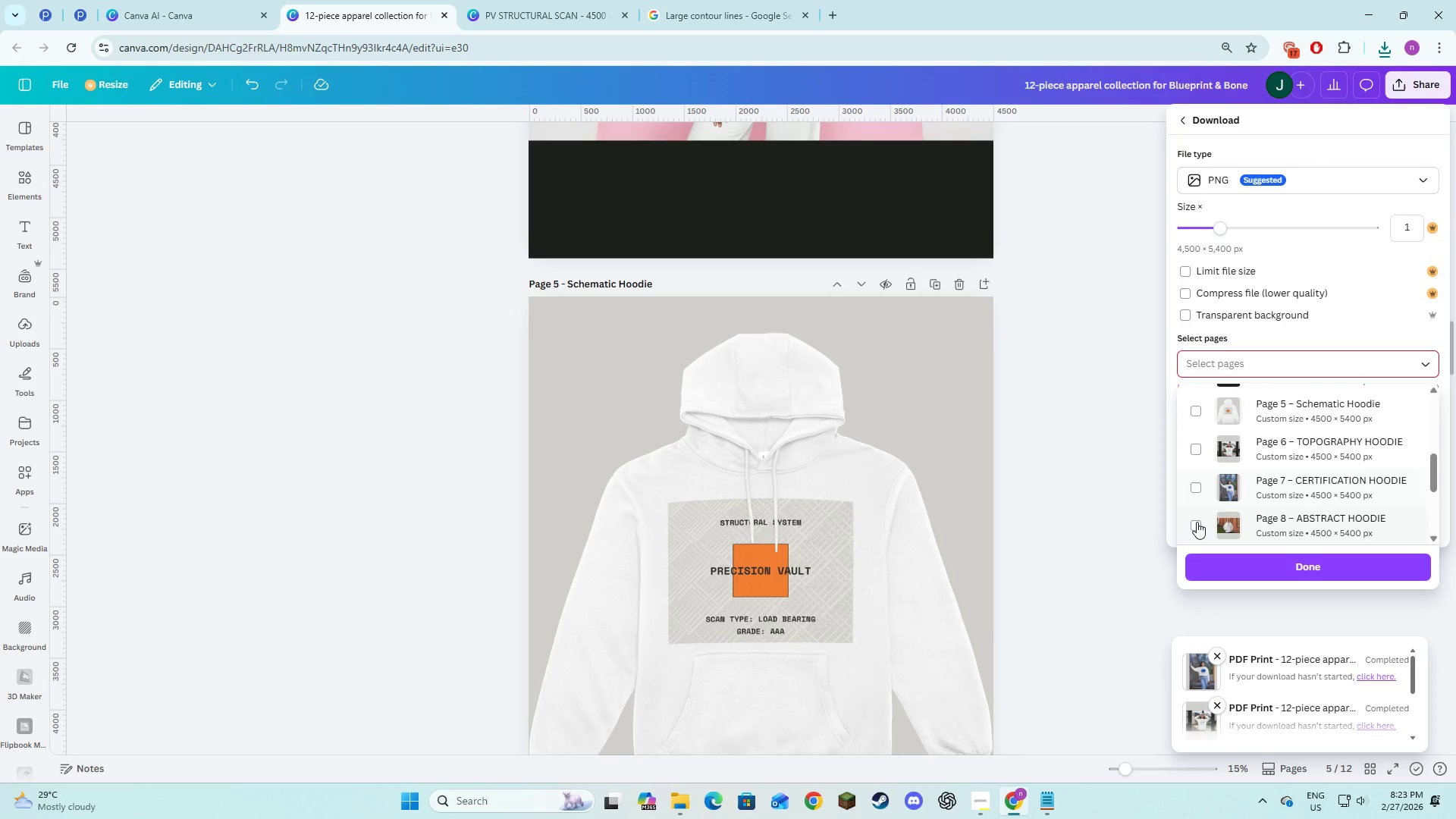 
left_click([1197, 525])
 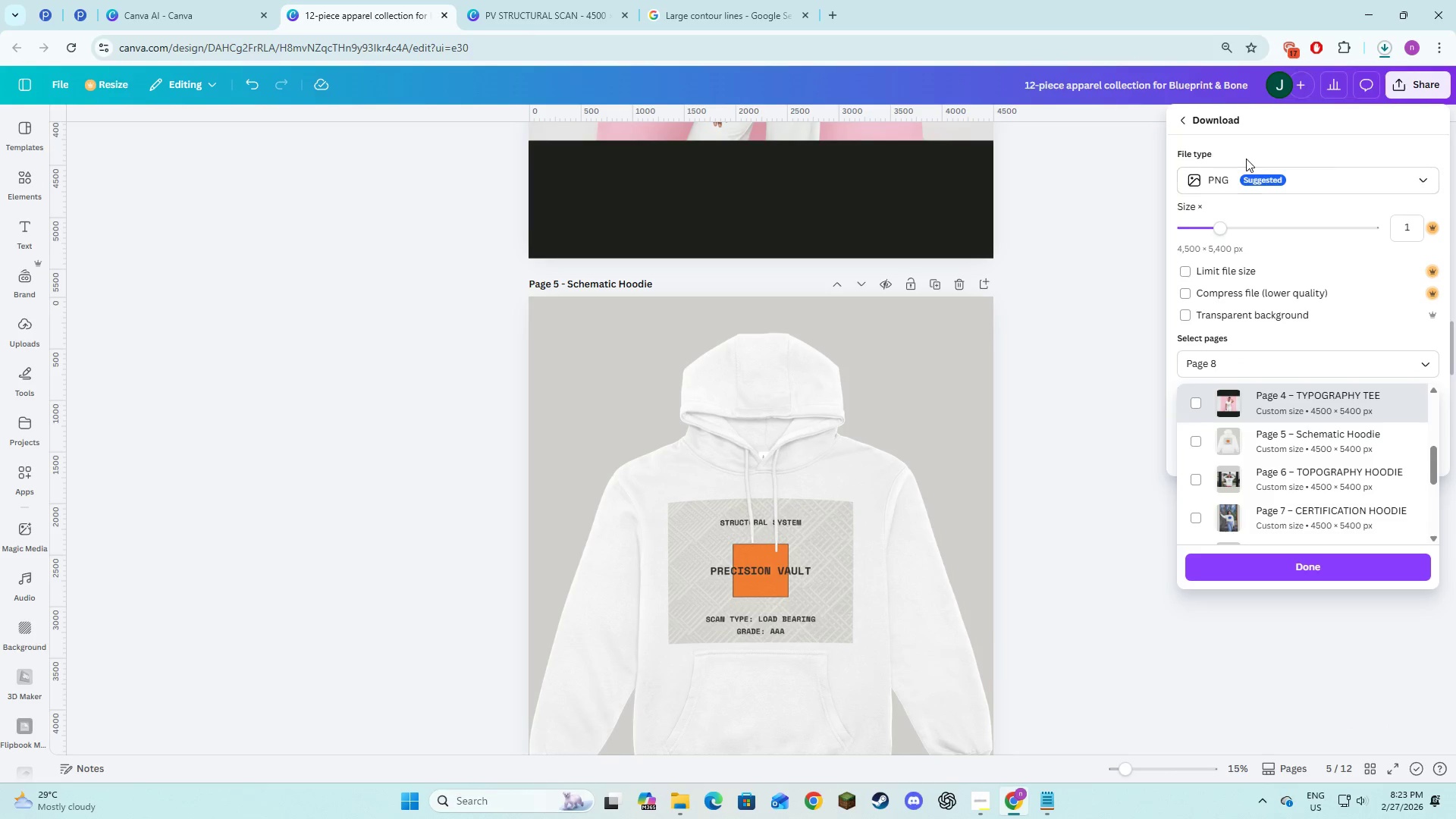 
left_click([1241, 183])
 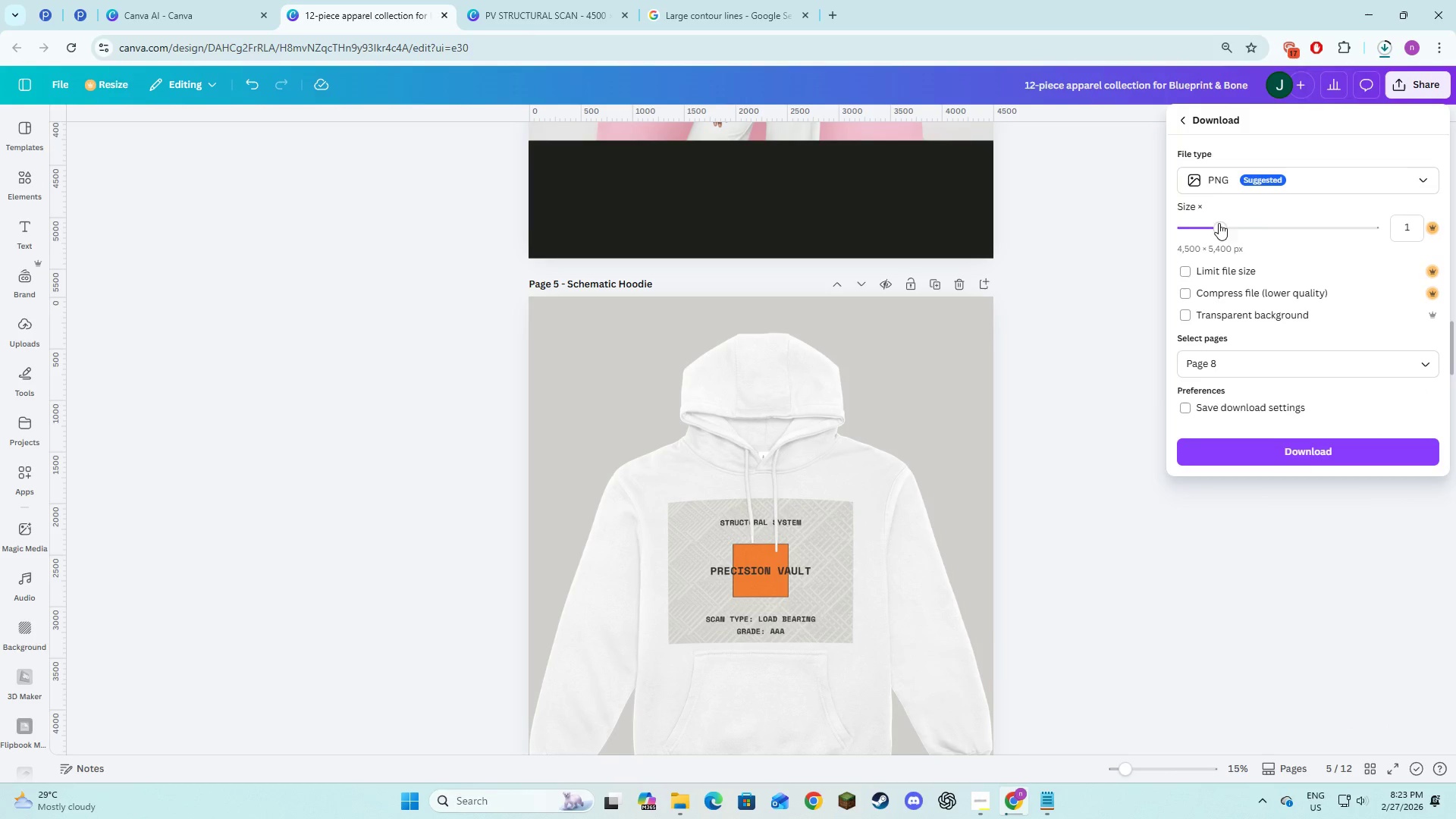 
left_click([1212, 171])
 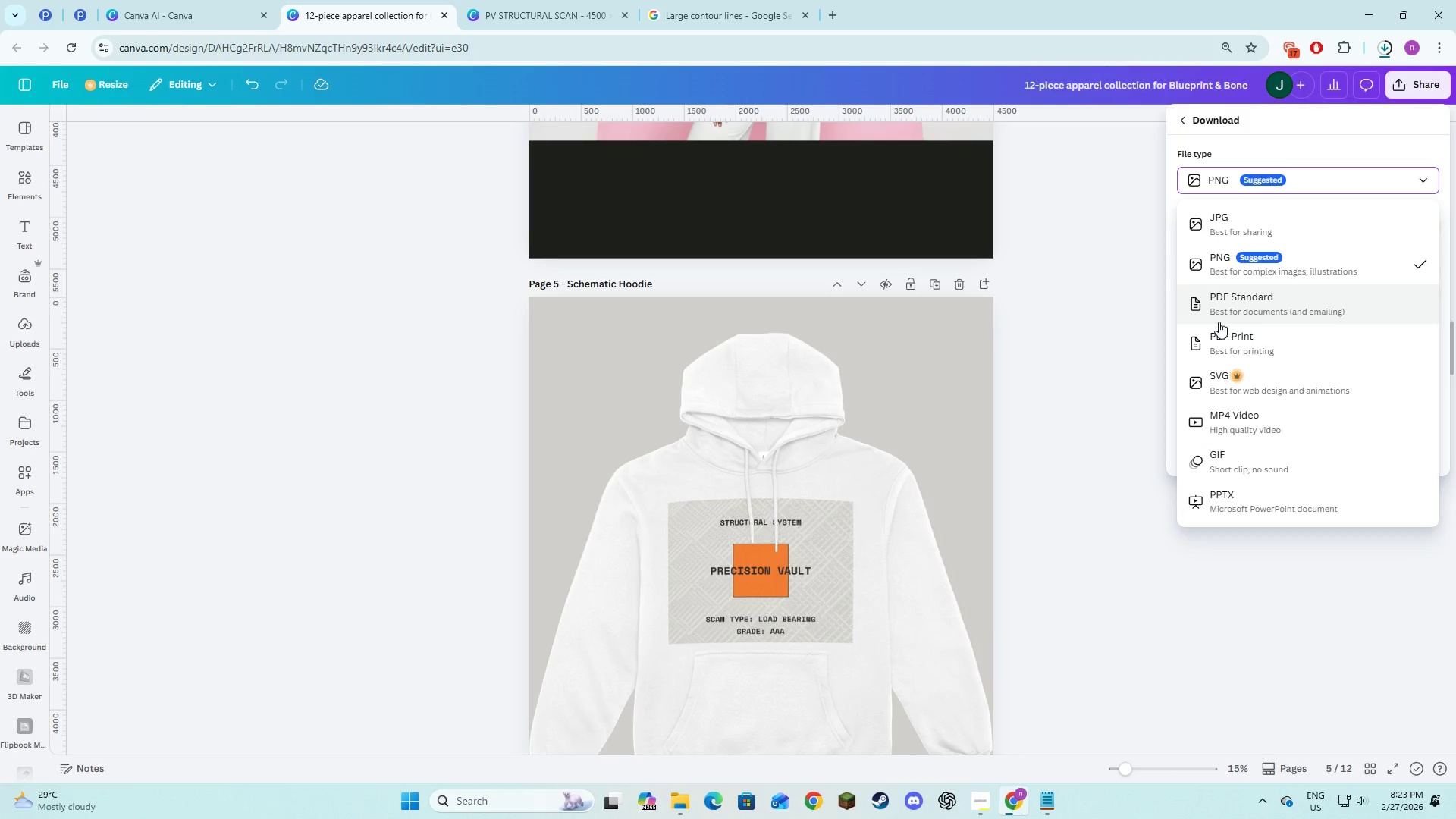 
left_click([1218, 340])
 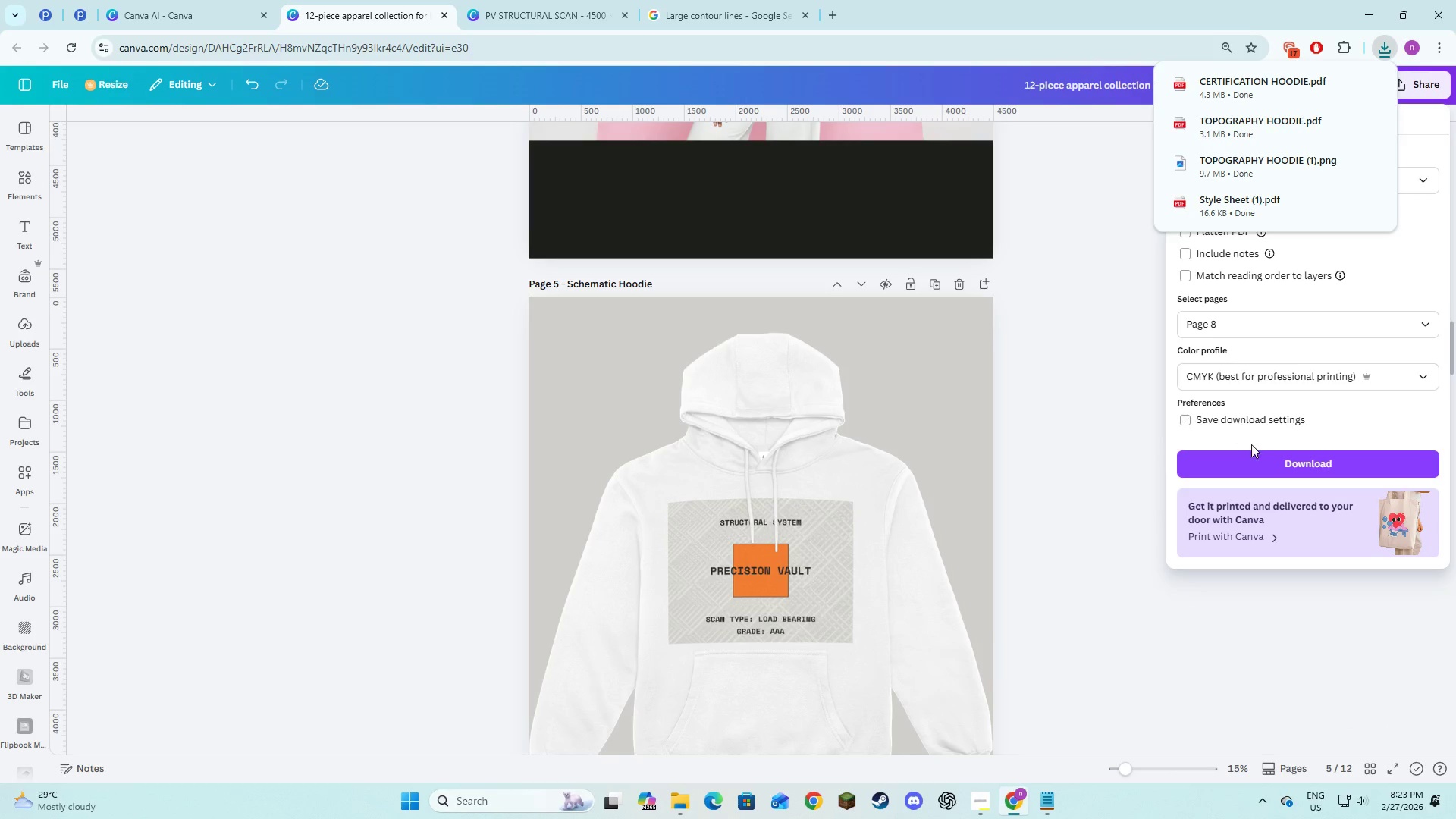 
left_click([1259, 460])
 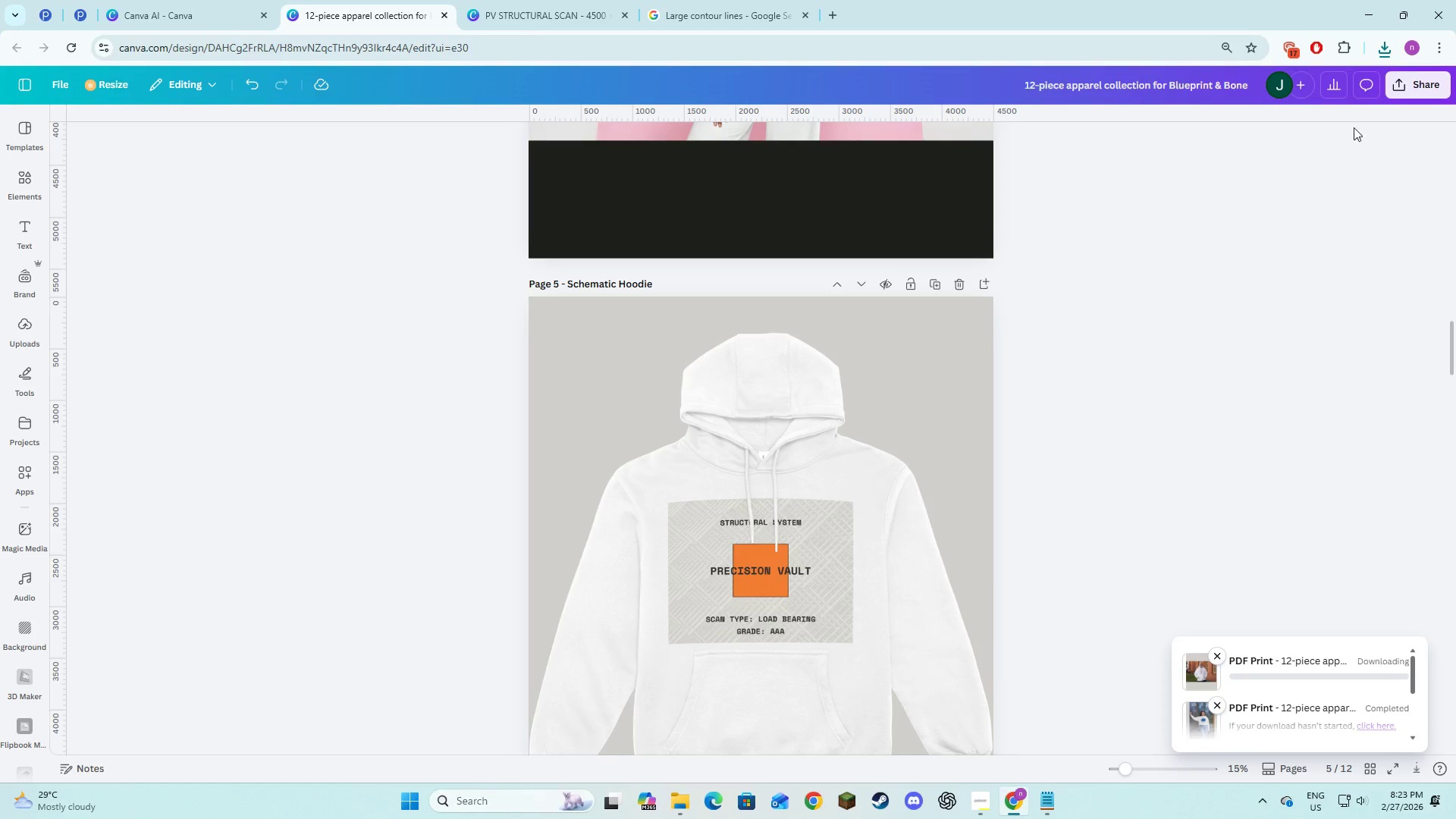 
left_click([1400, 96])
 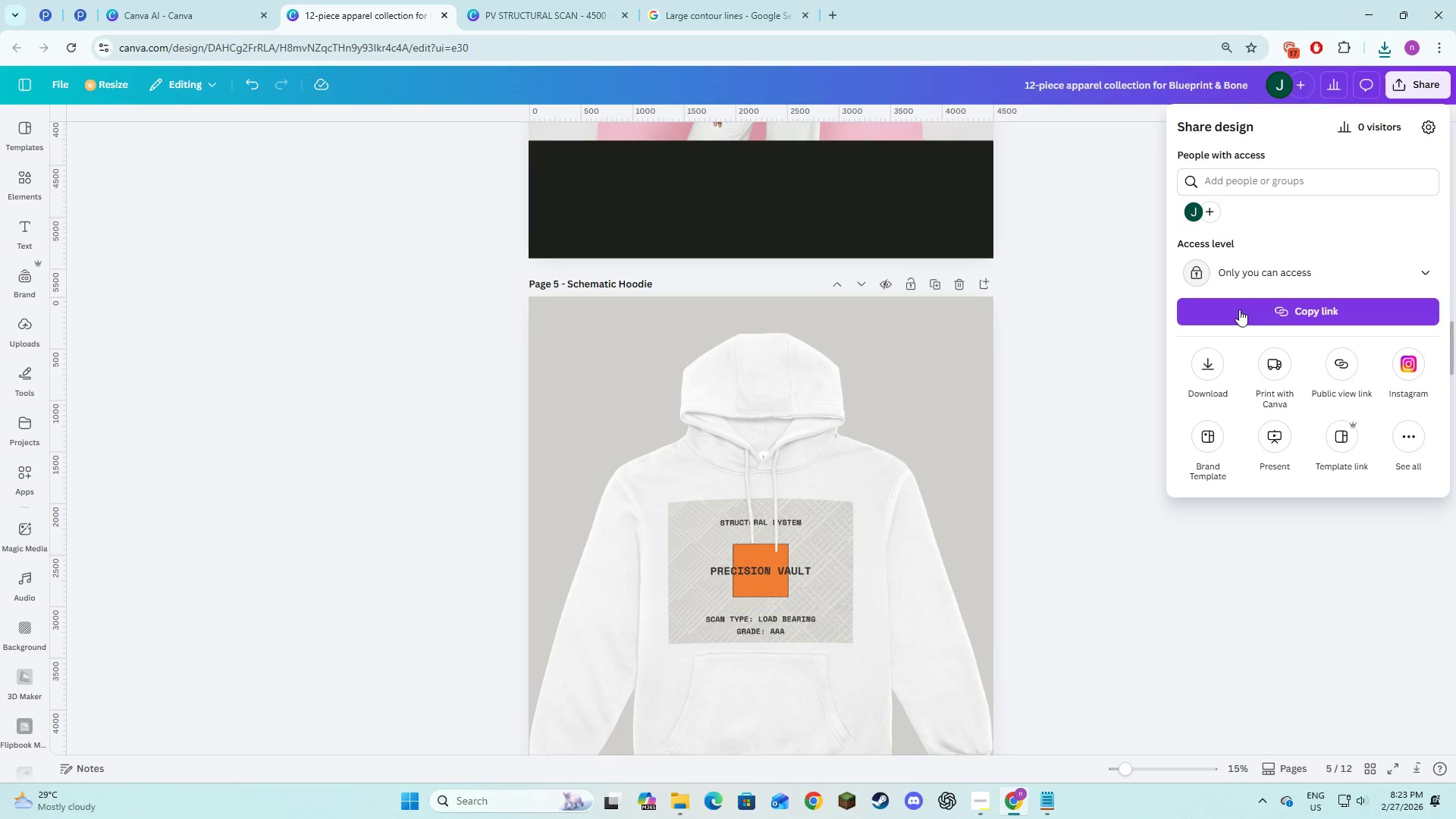 
left_click([1213, 372])
 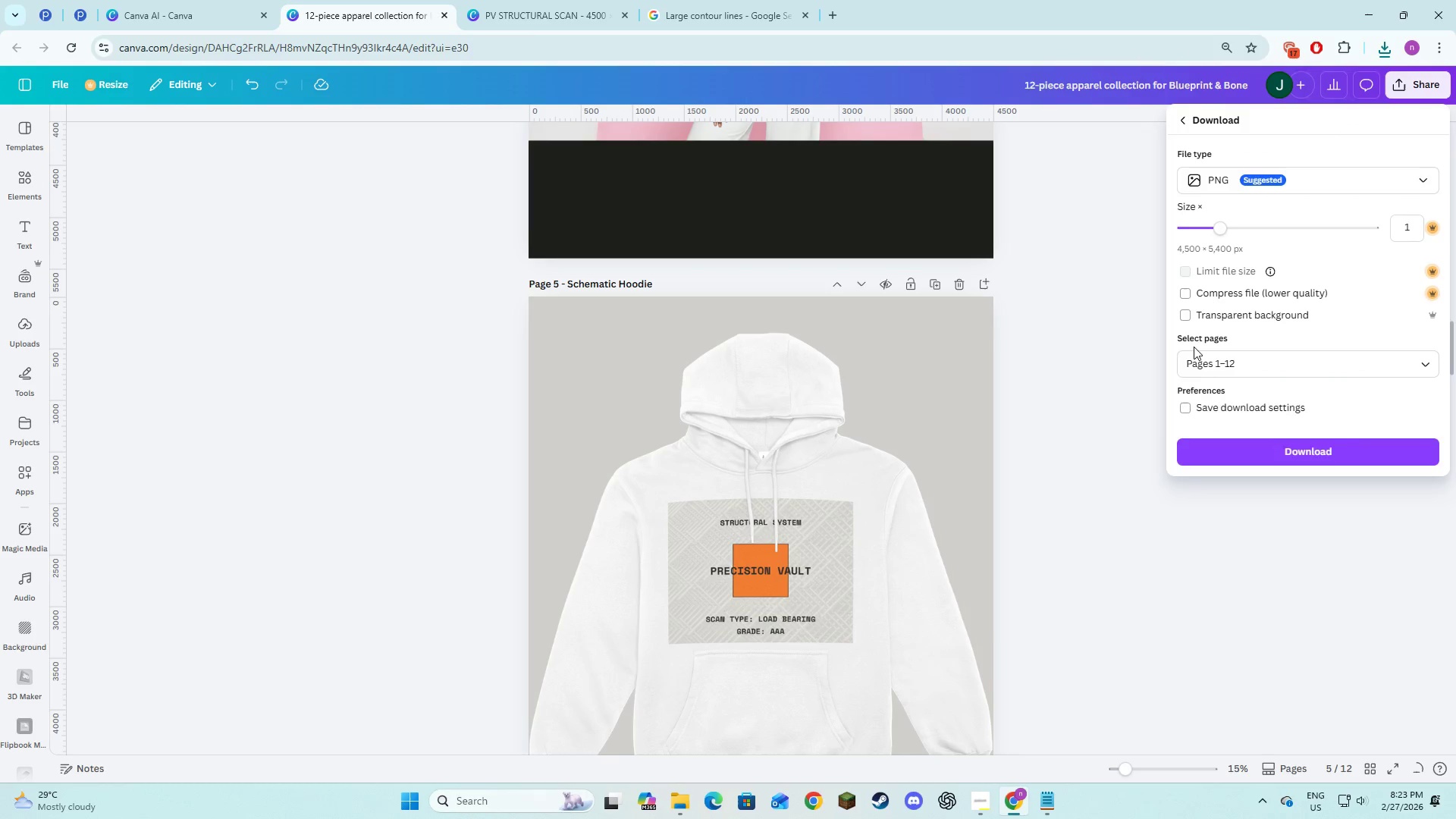 
double_click([1185, 372])
 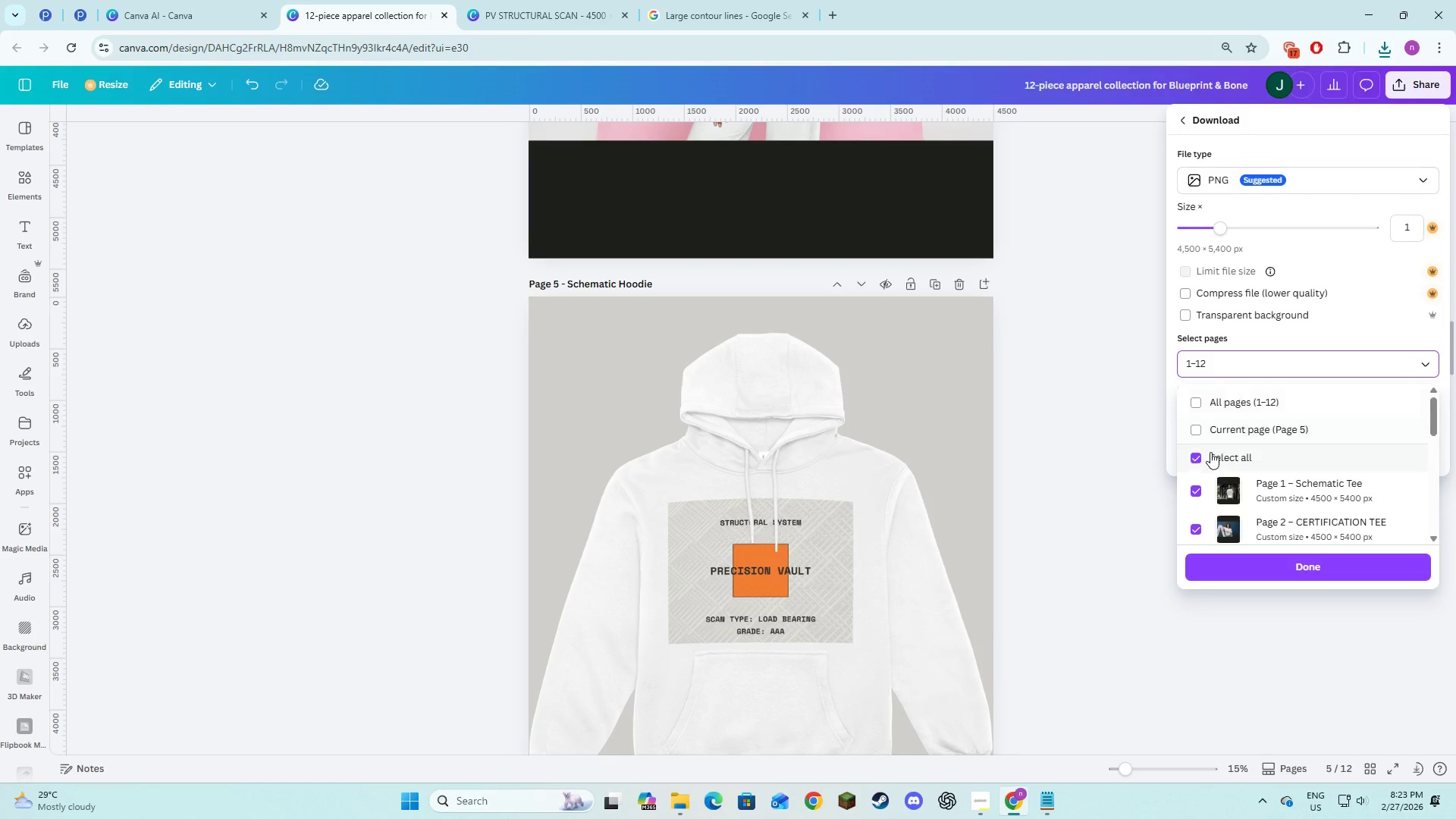 
left_click([1188, 459])
 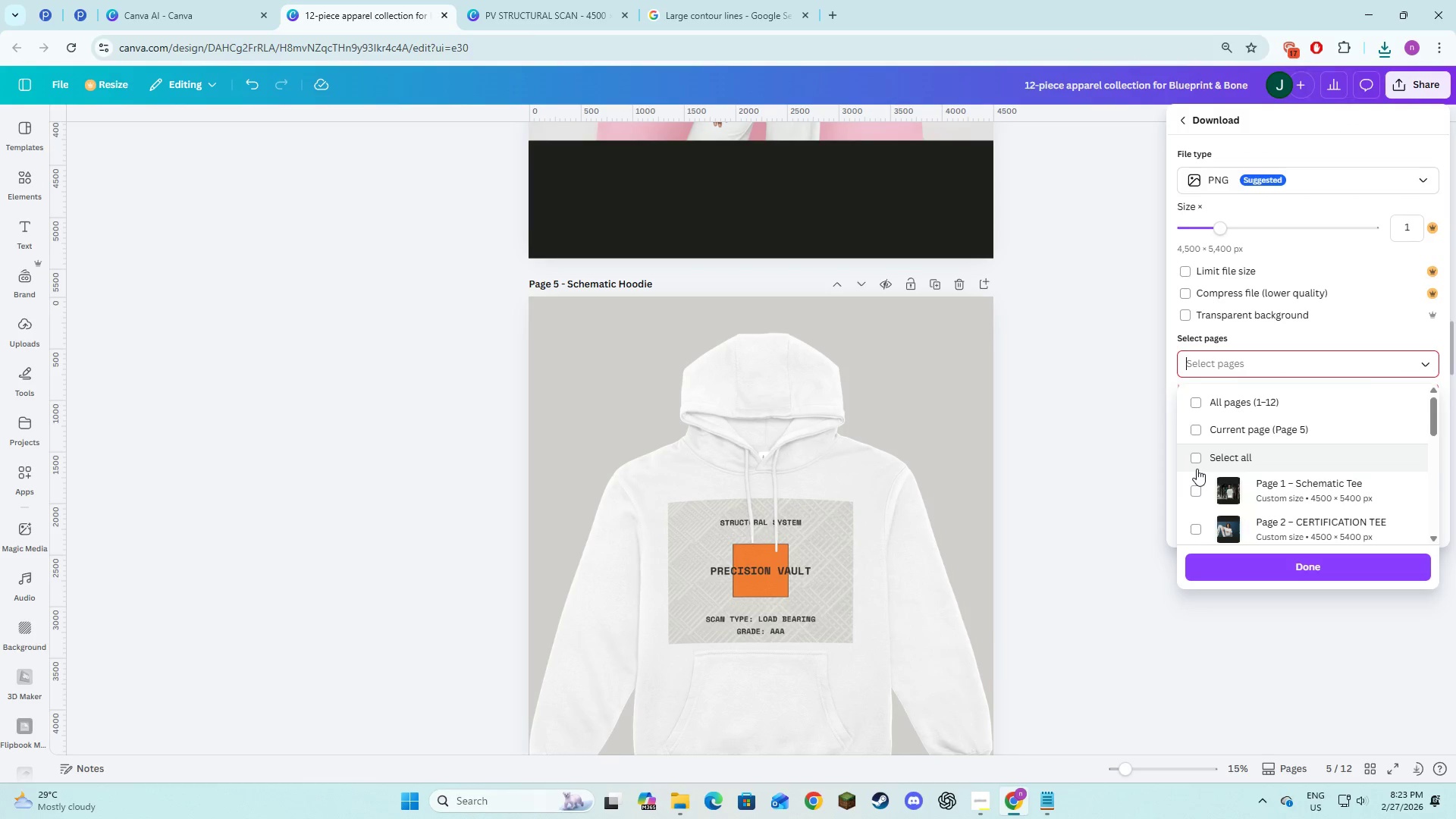 
scroll: coordinate [1197, 469], scroll_direction: down, amount: 3.0
 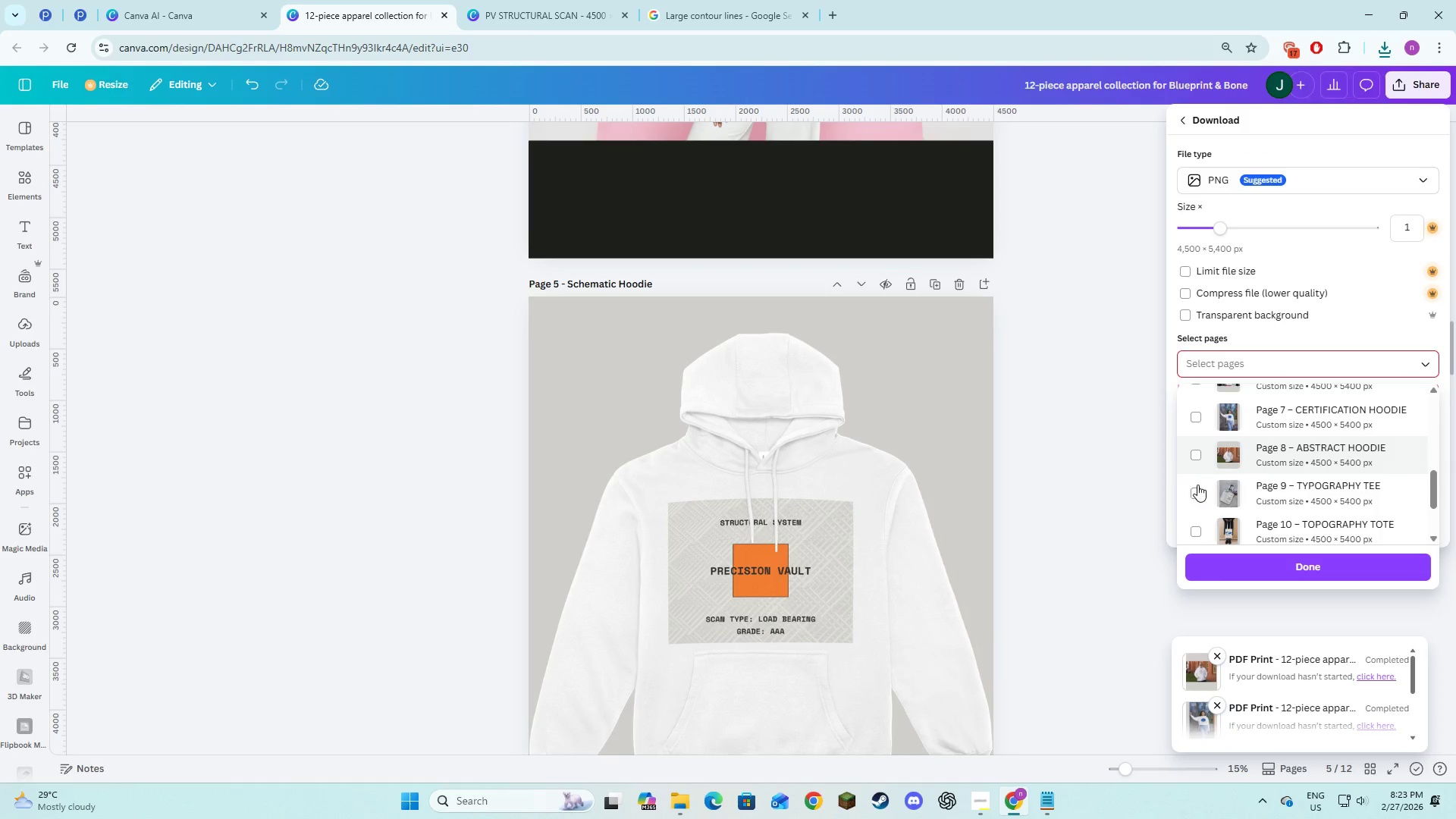 
left_click([1197, 495])
 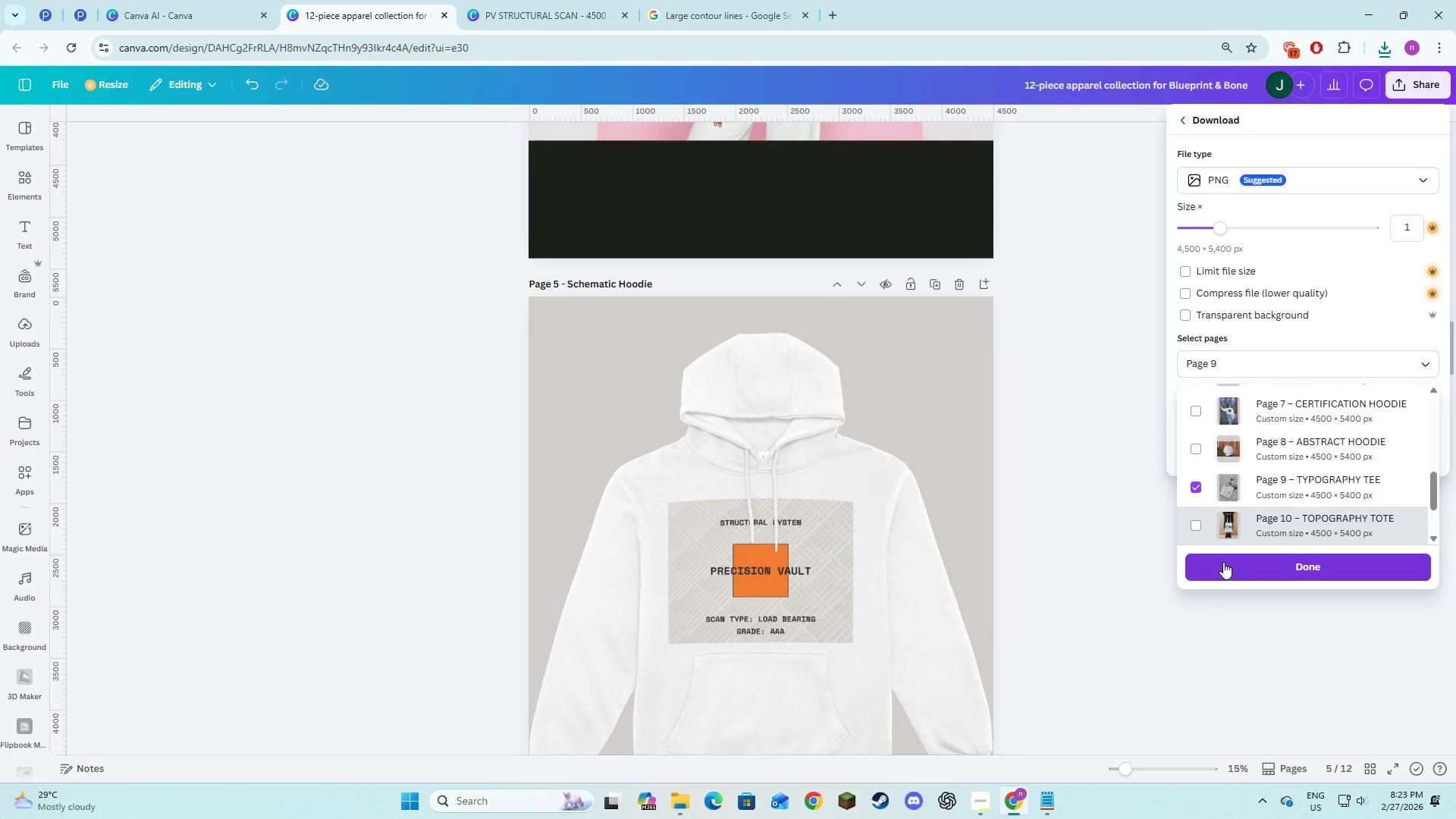 
left_click([1222, 571])
 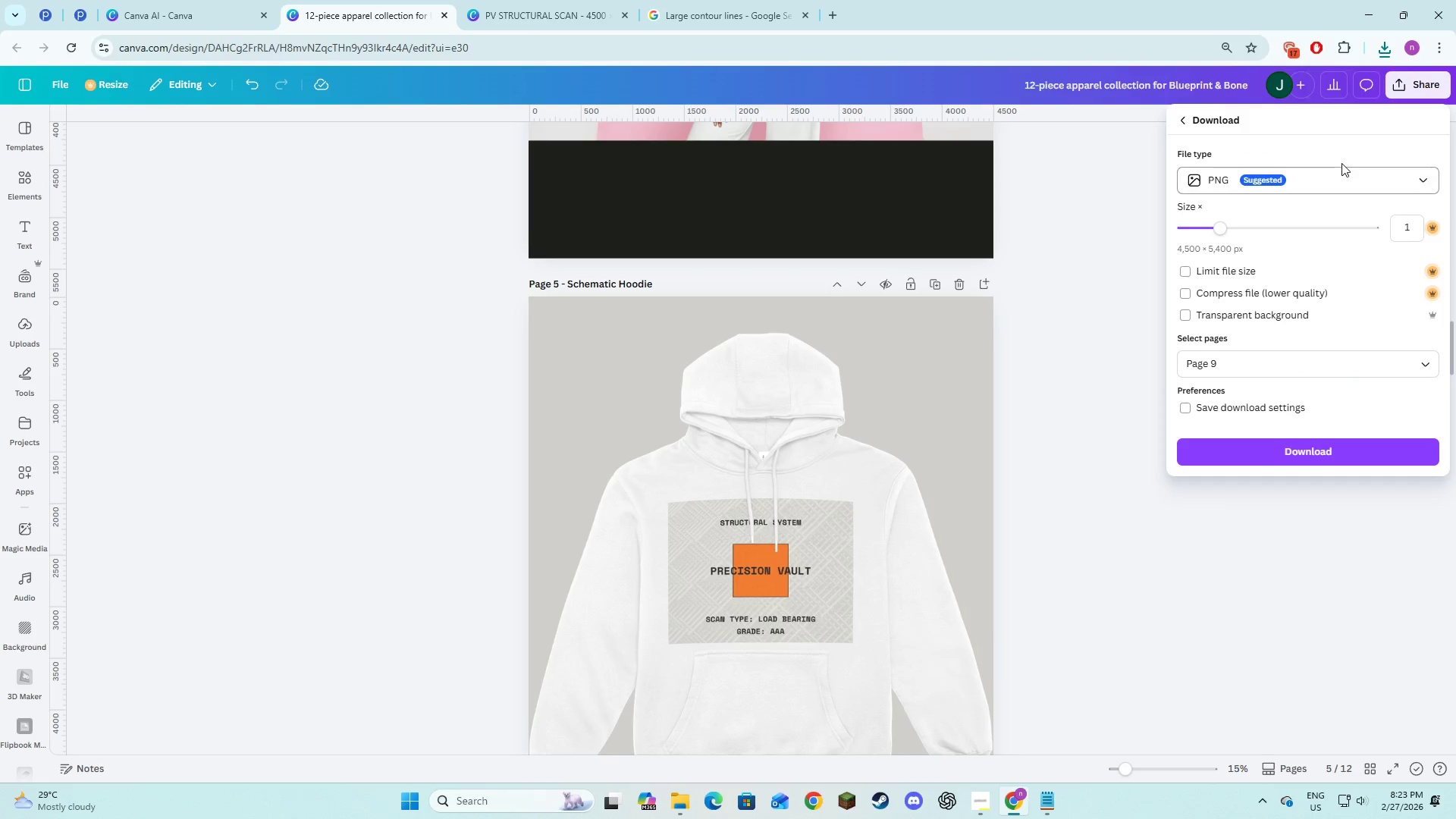 
left_click([1345, 184])
 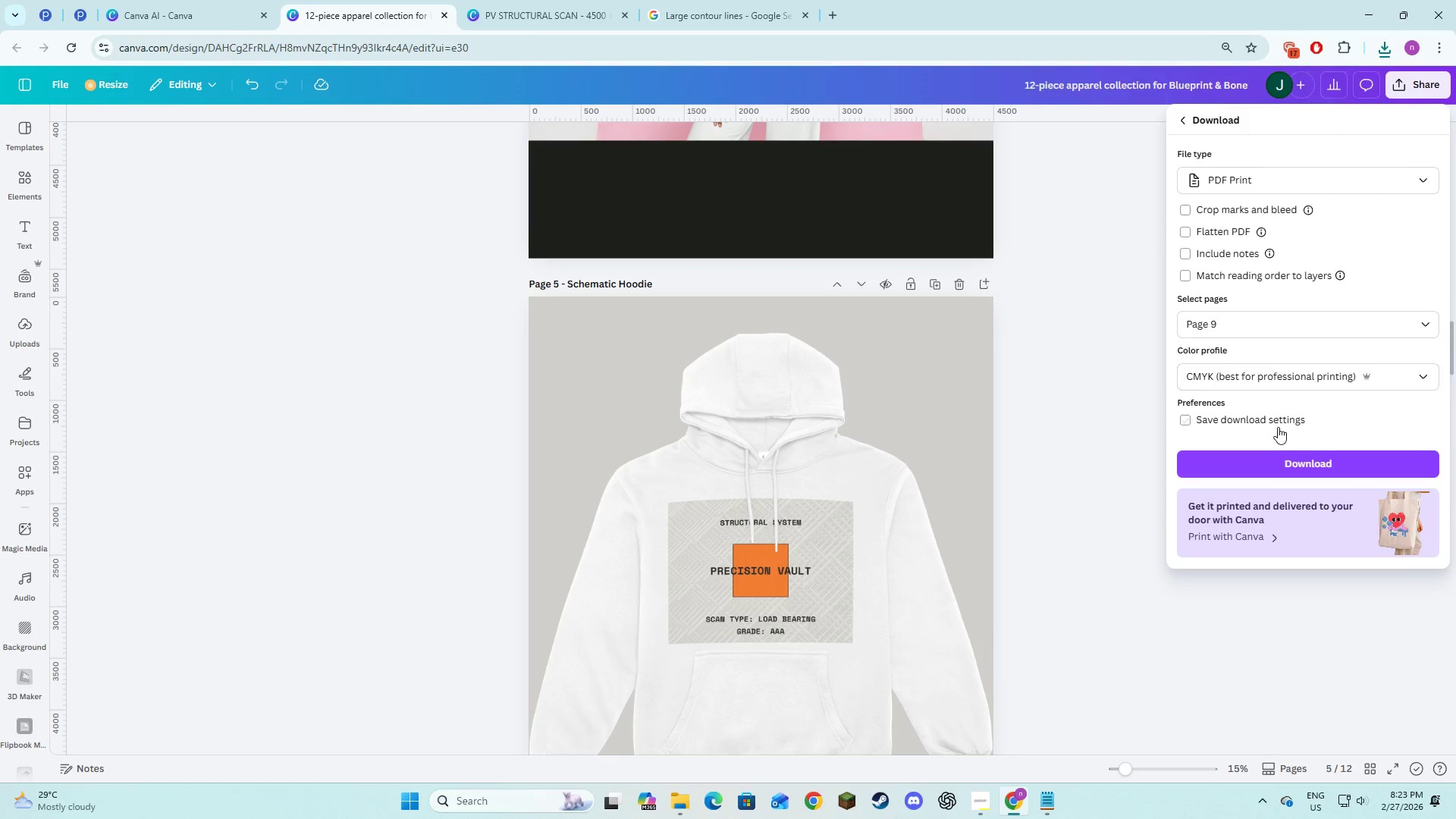 
left_click([1279, 467])
 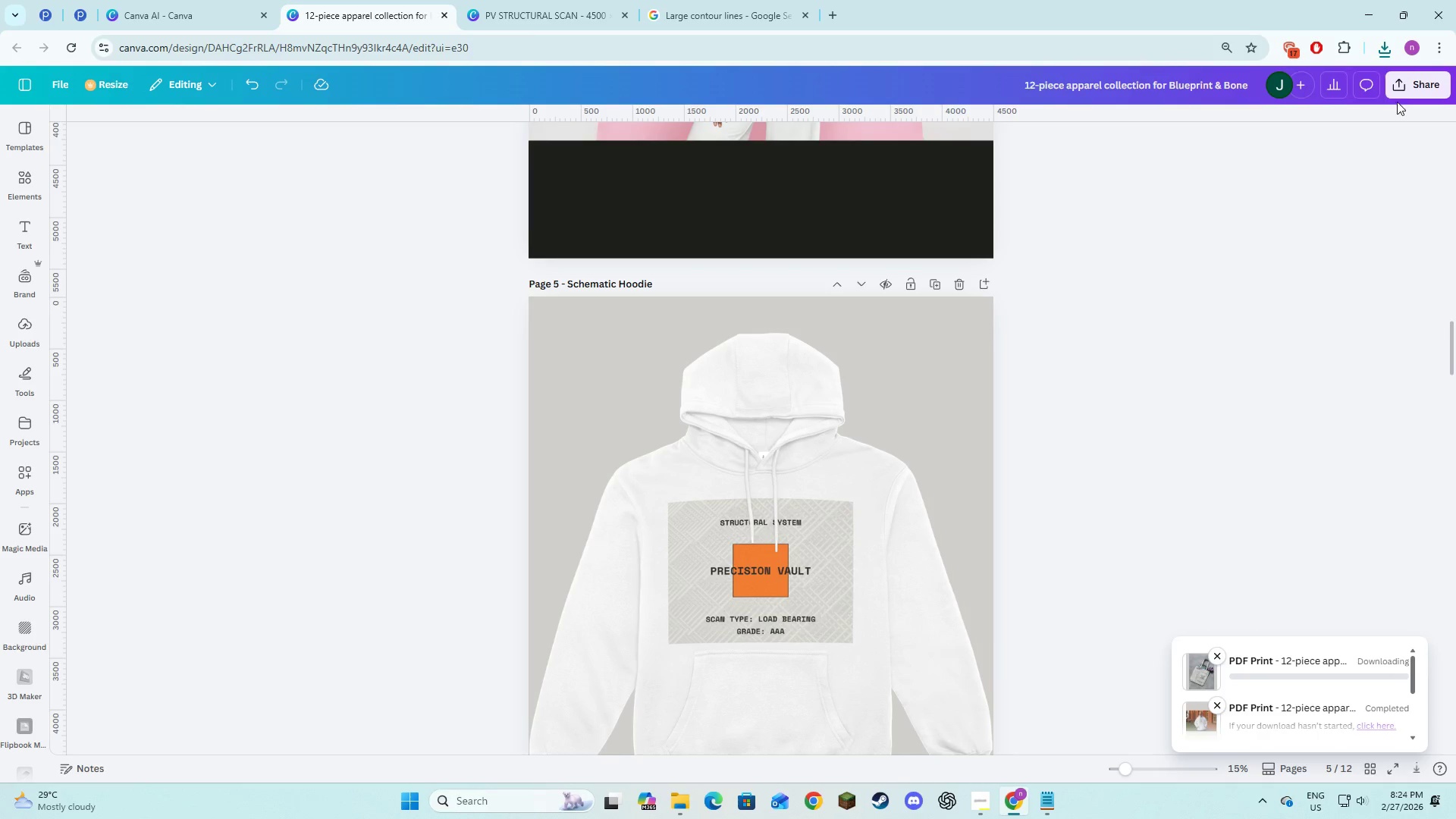 
left_click([1407, 92])
 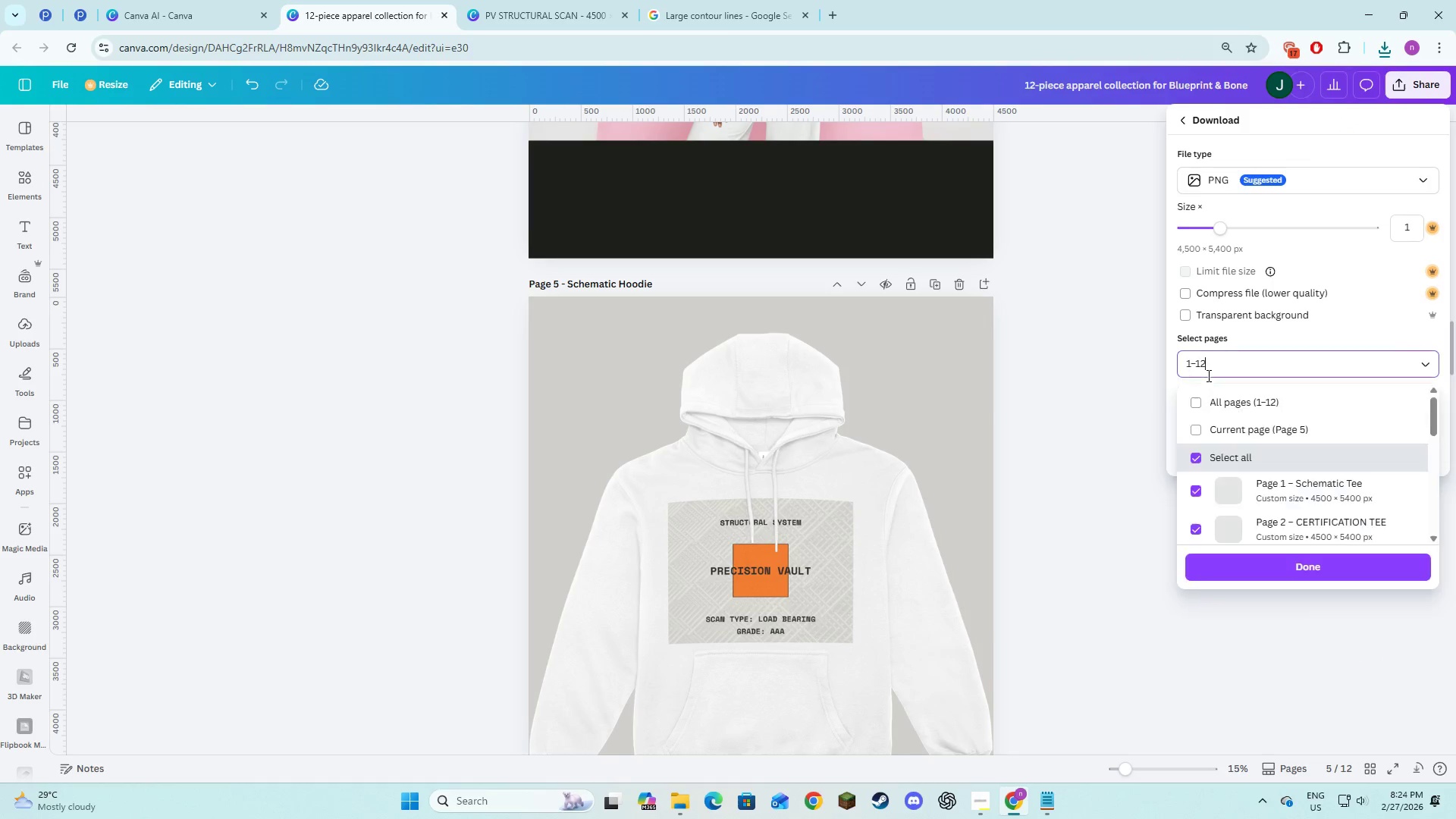 
left_click([1191, 459])
 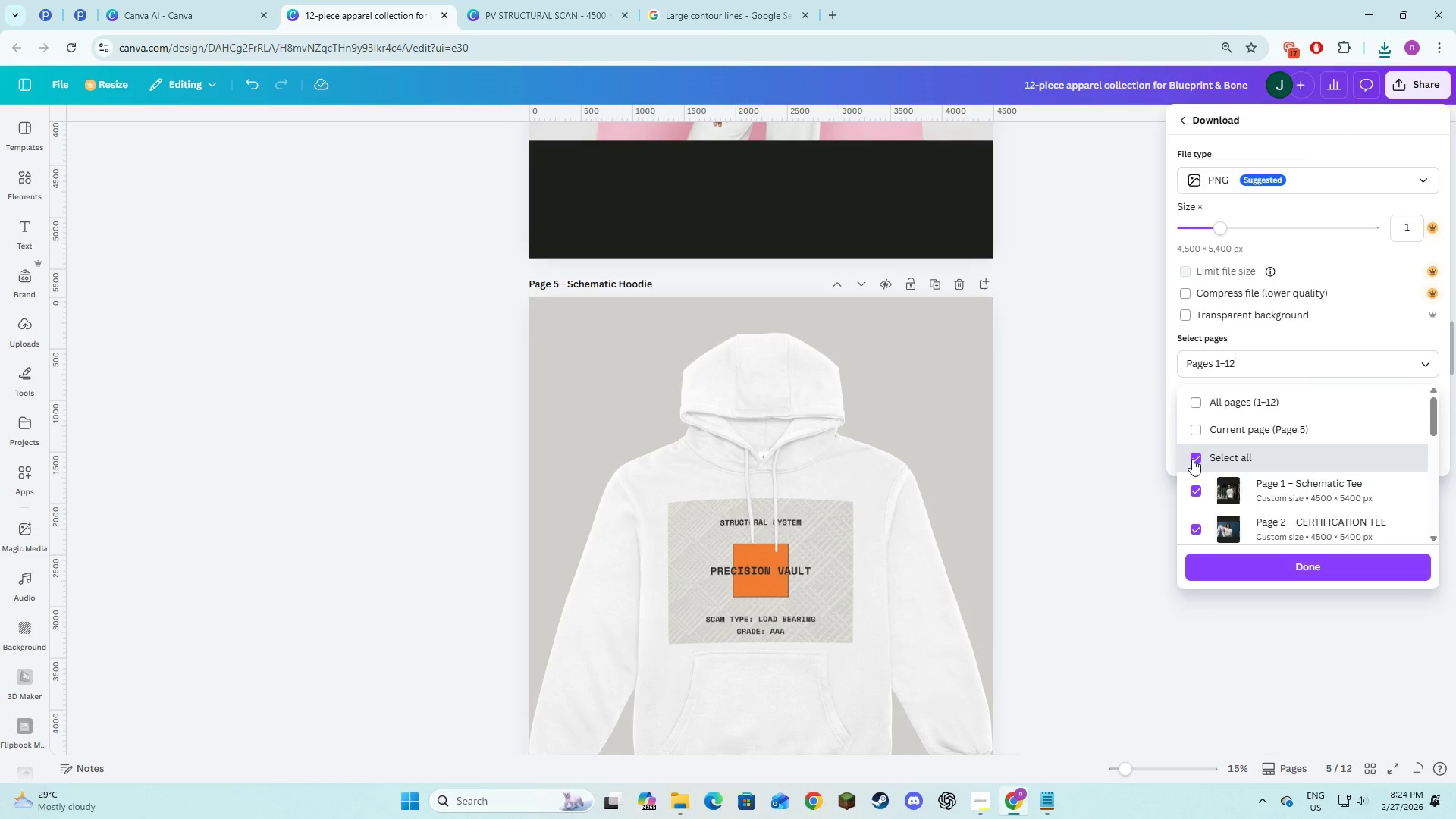 
scroll: coordinate [1196, 451], scroll_direction: down, amount: 5.0
 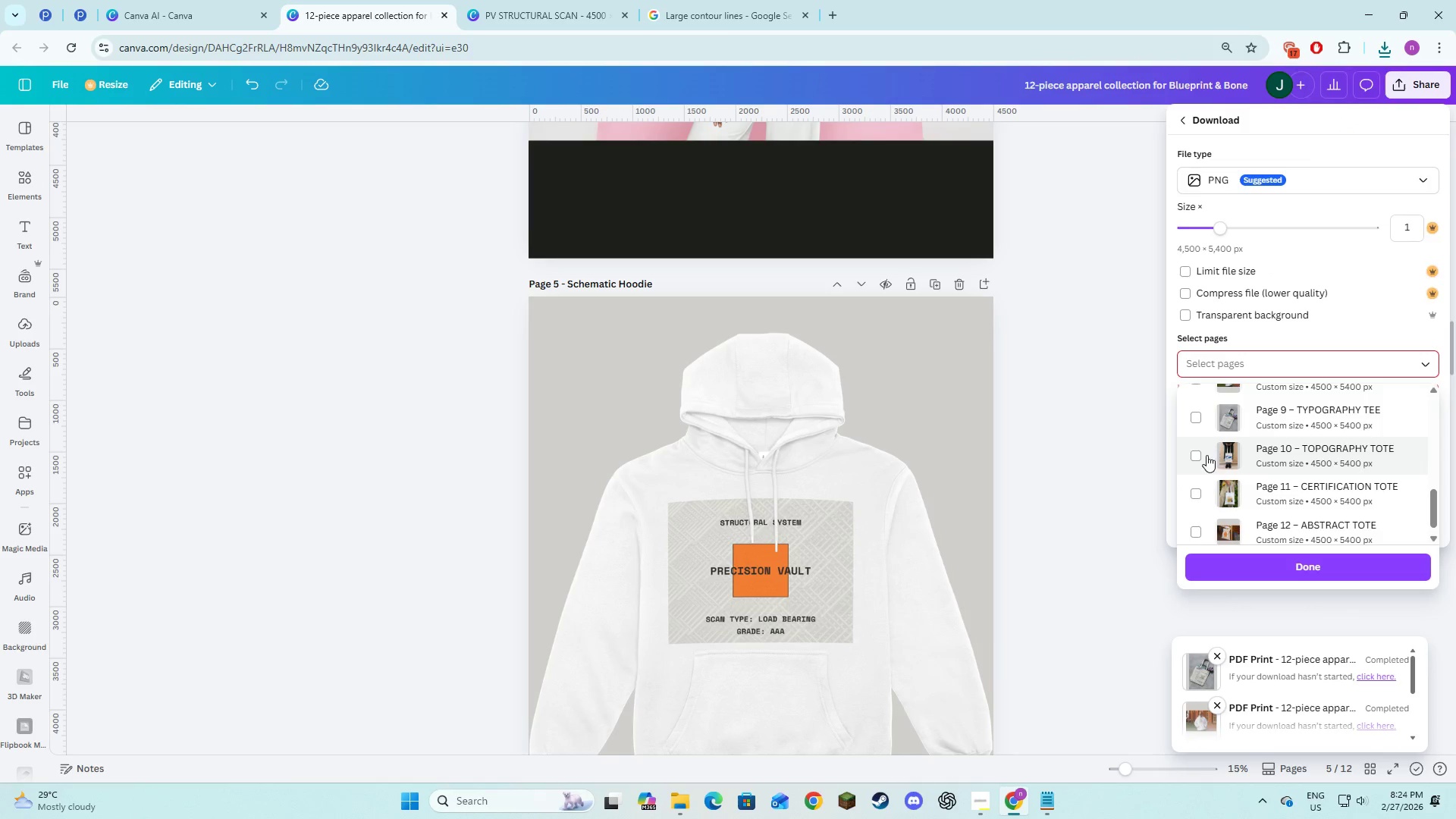 
left_click([1200, 455])
 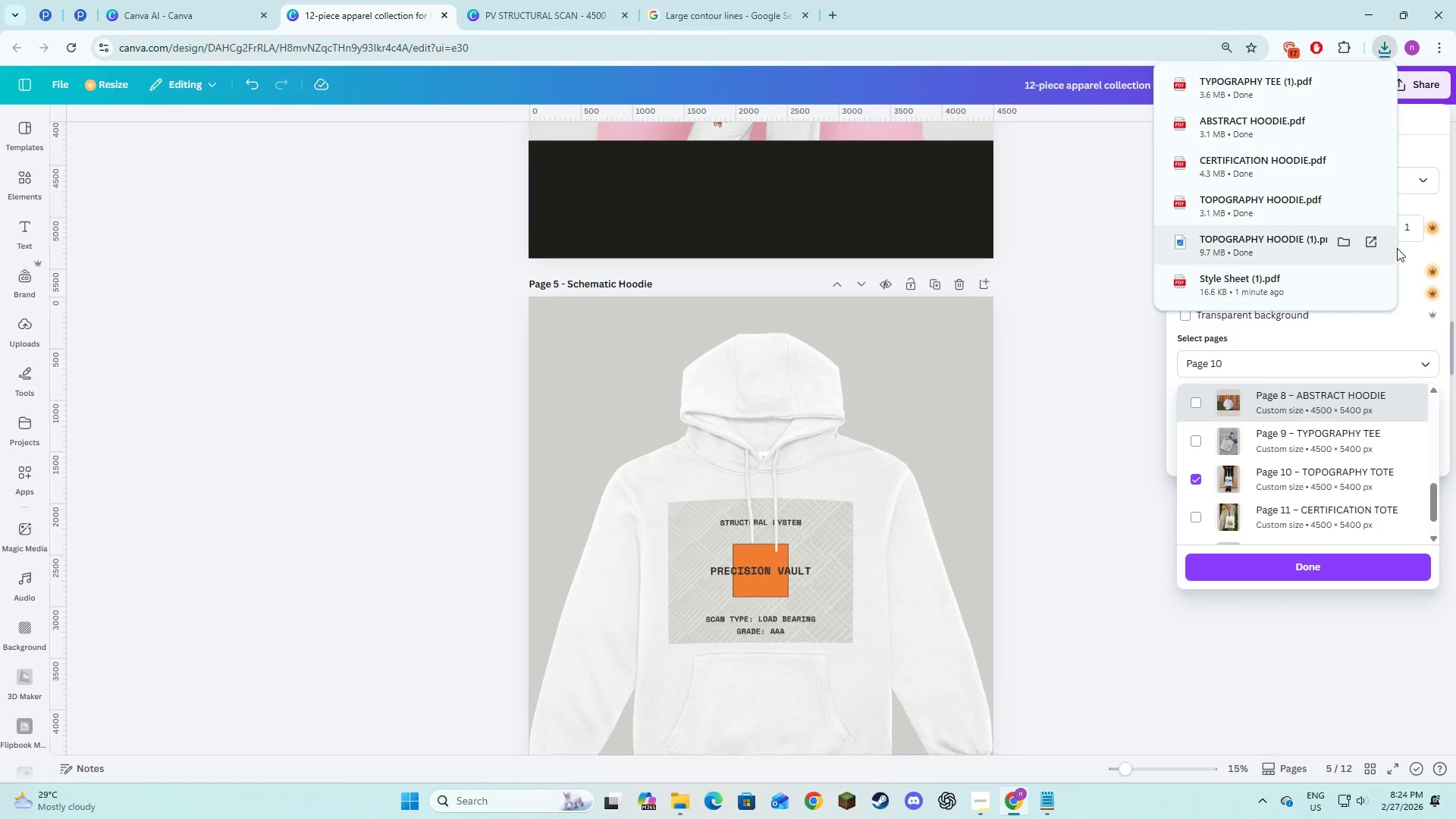 
left_click([1413, 180])
 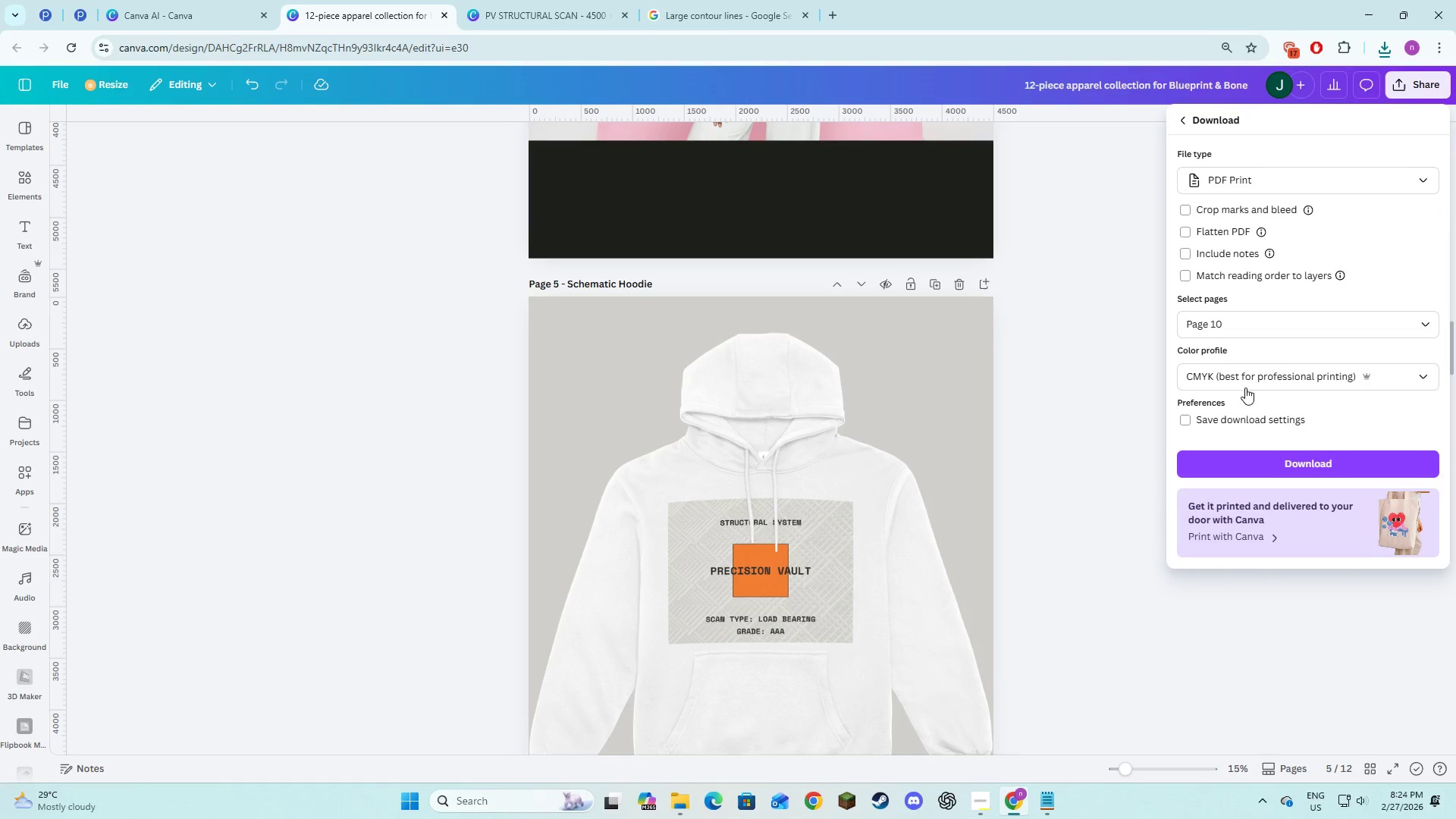 
left_click([1248, 463])
 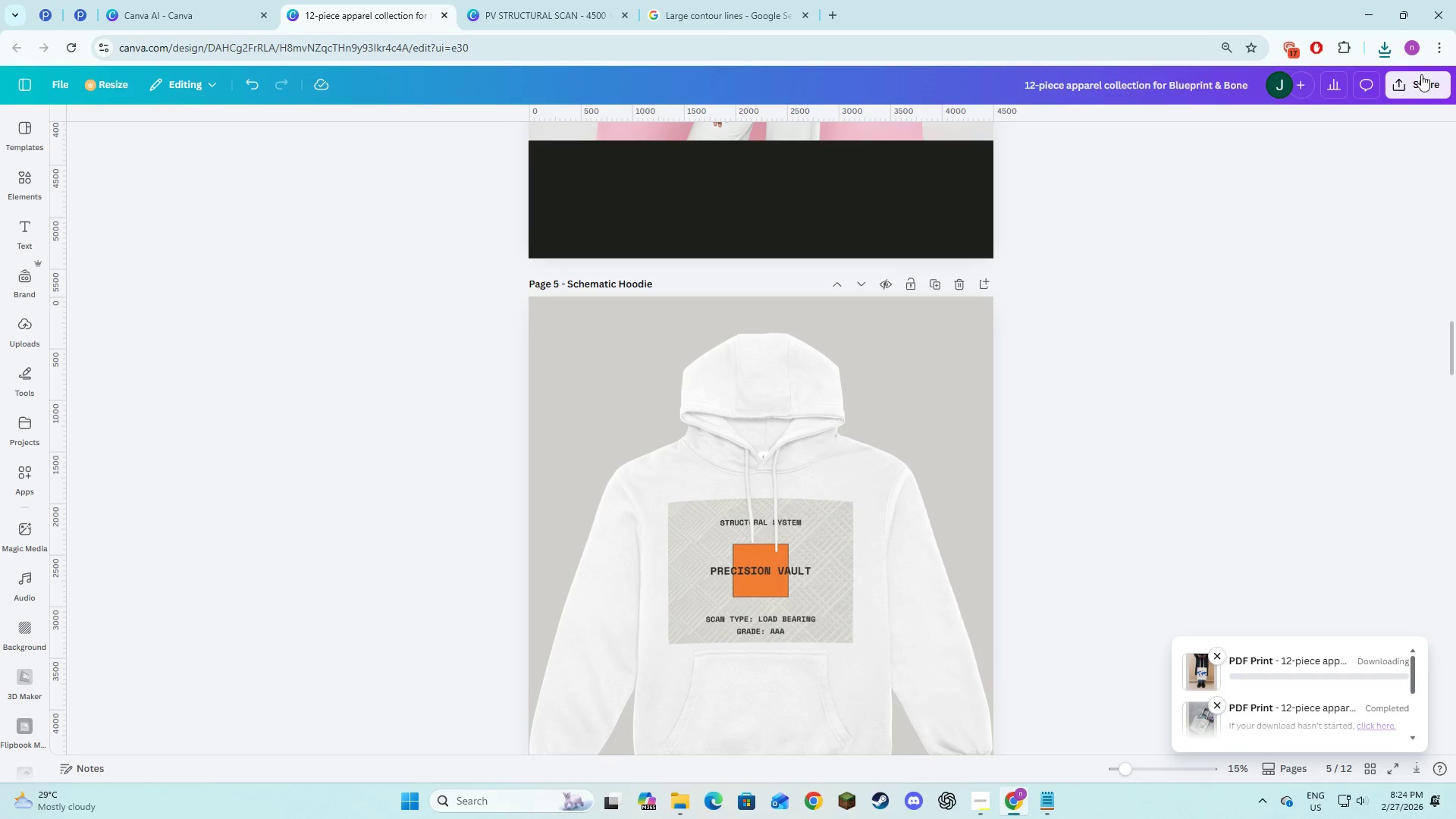 
left_click([1419, 85])
 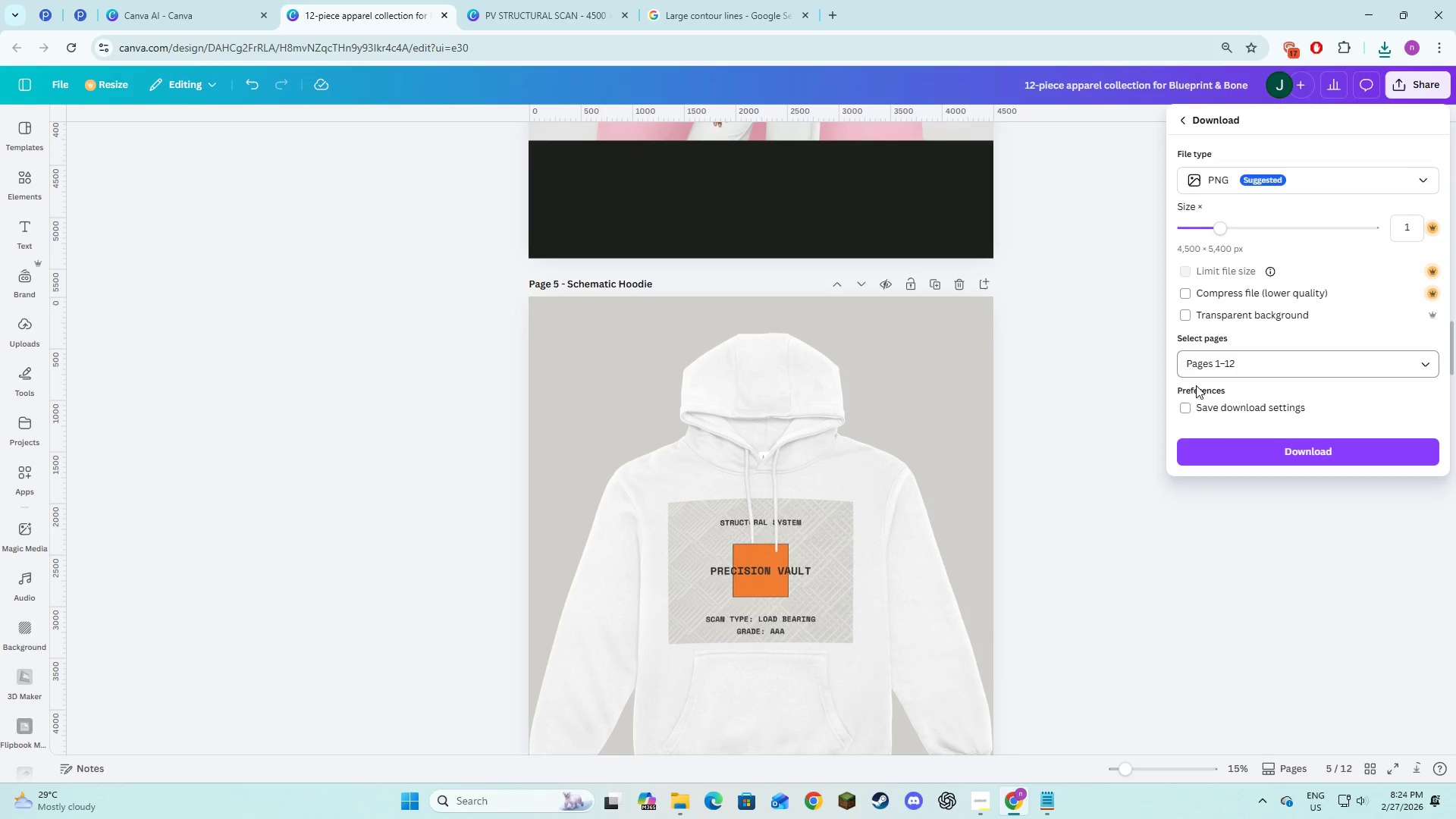 
left_click([1200, 362])
 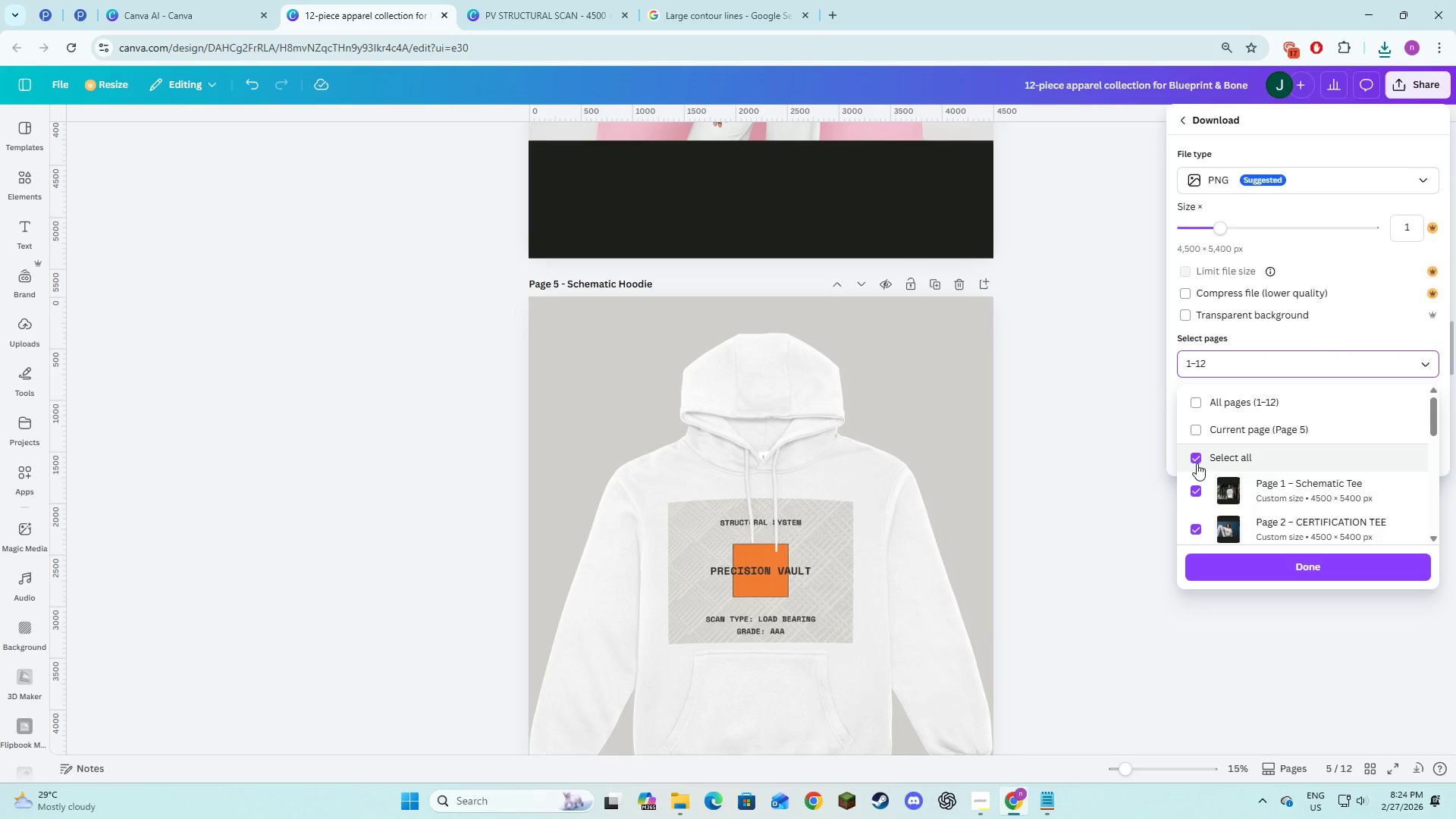 
left_click([1196, 463])
 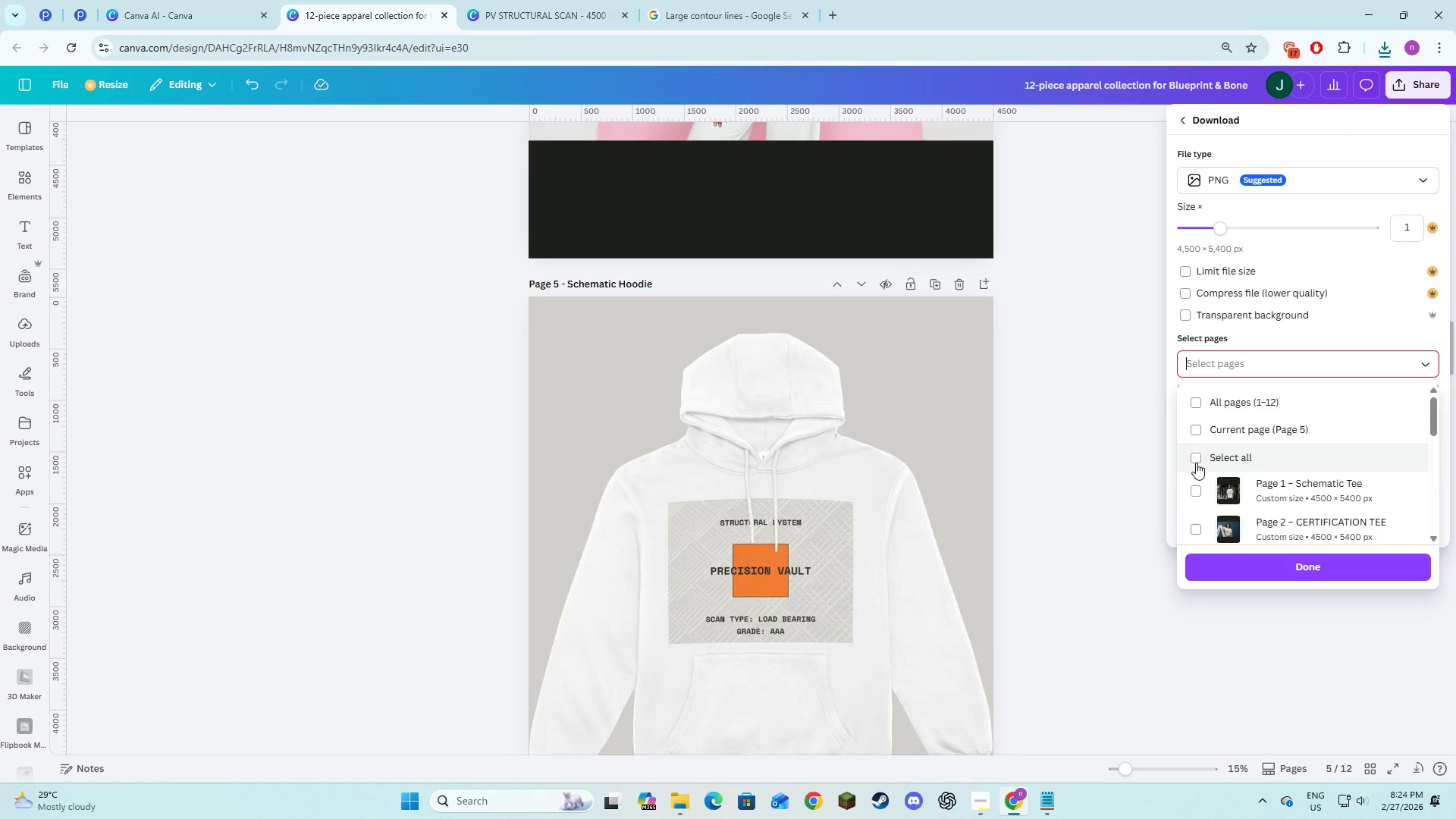 
scroll: coordinate [1189, 481], scroll_direction: down, amount: 4.0
 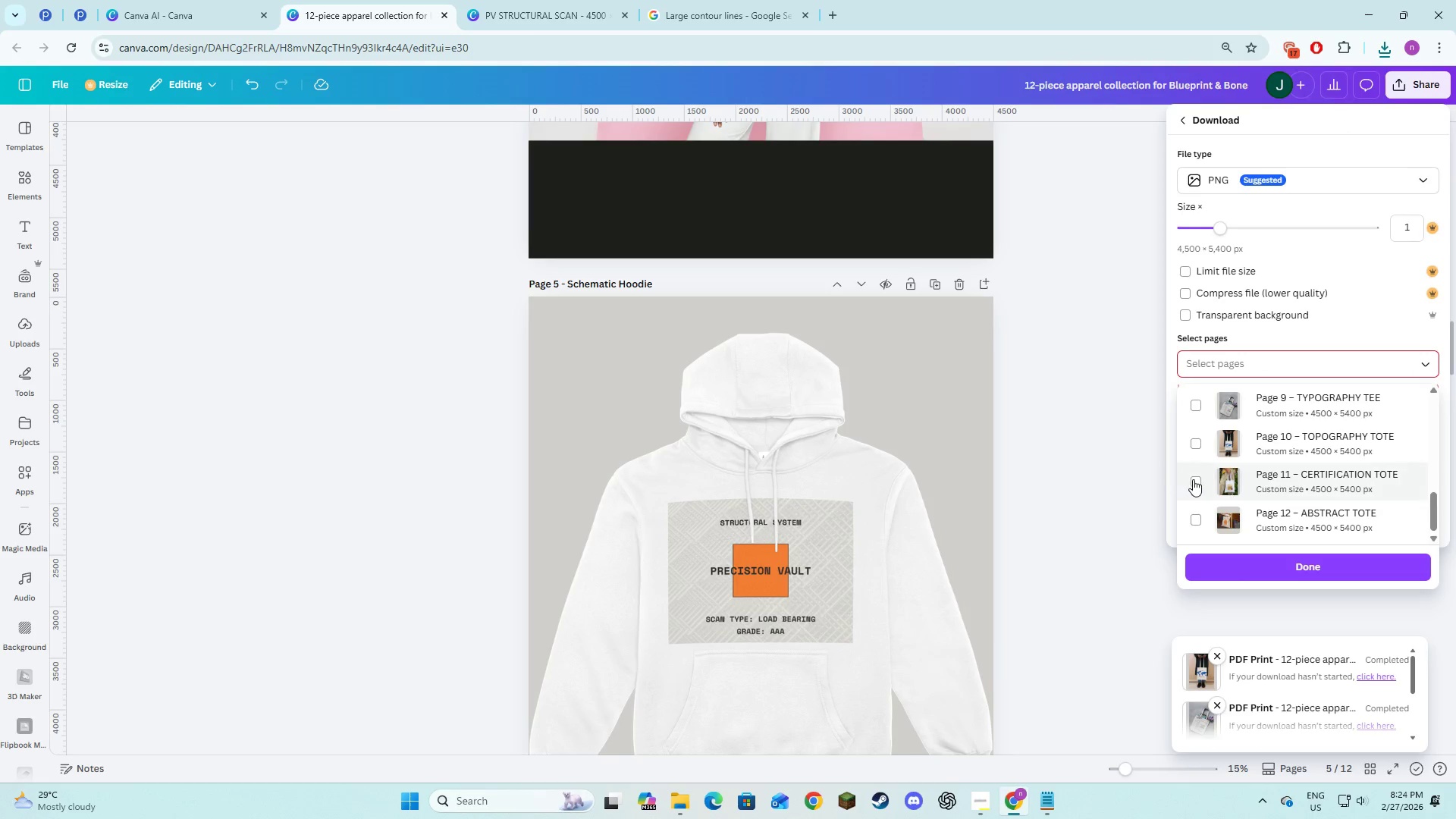 
left_click([1193, 479])
 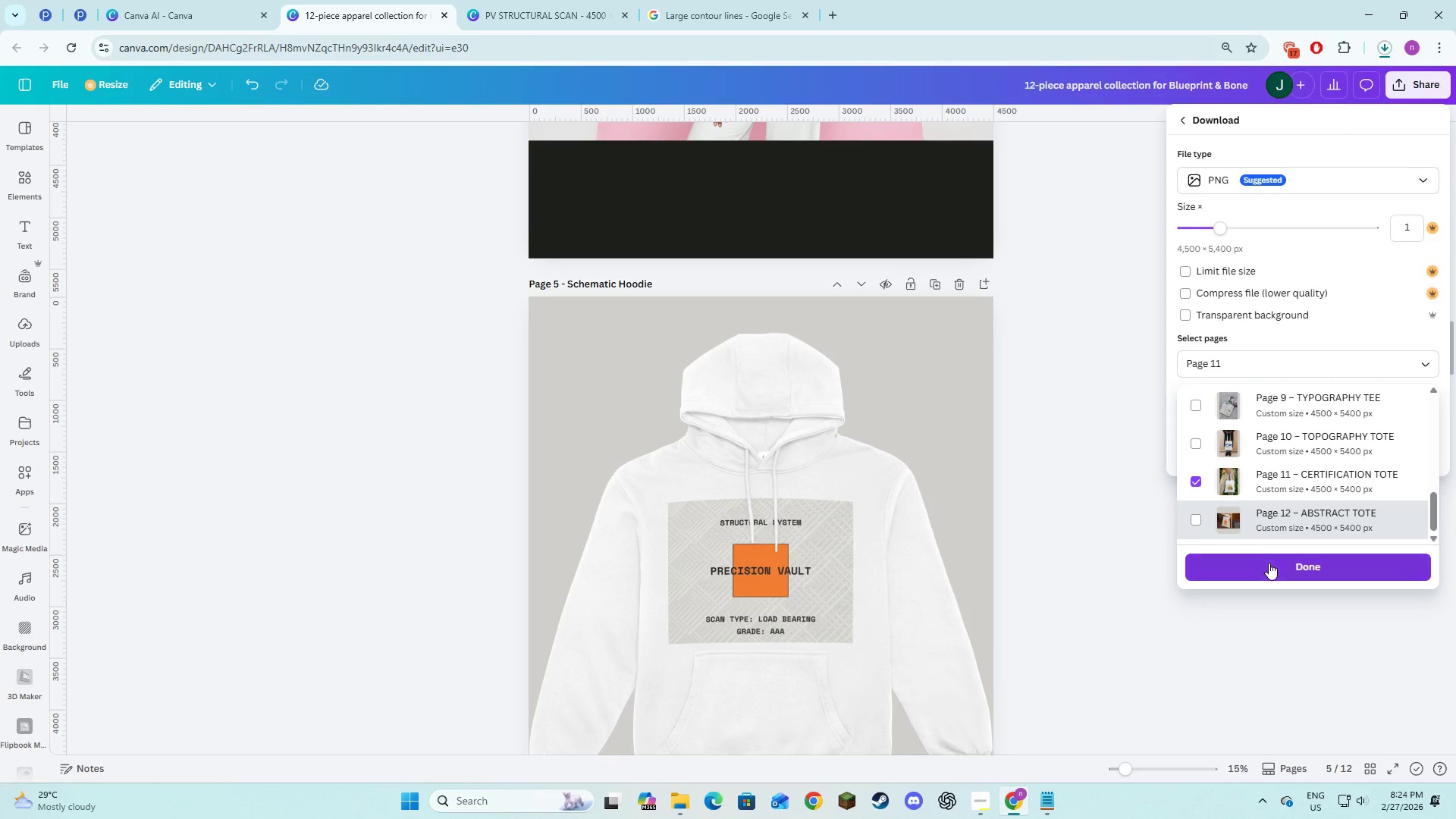 
left_click([1269, 563])
 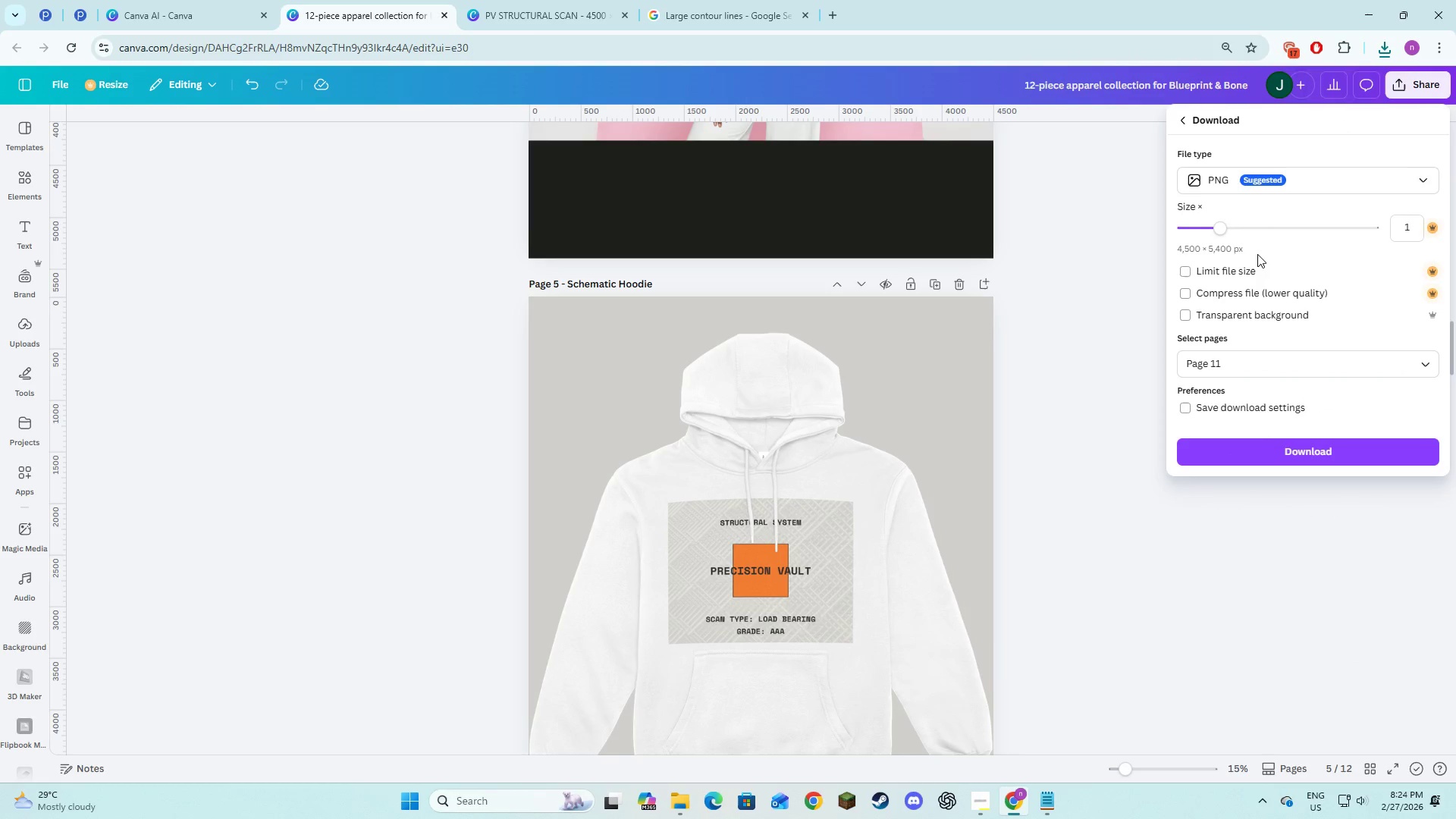 
left_click([1269, 184])
 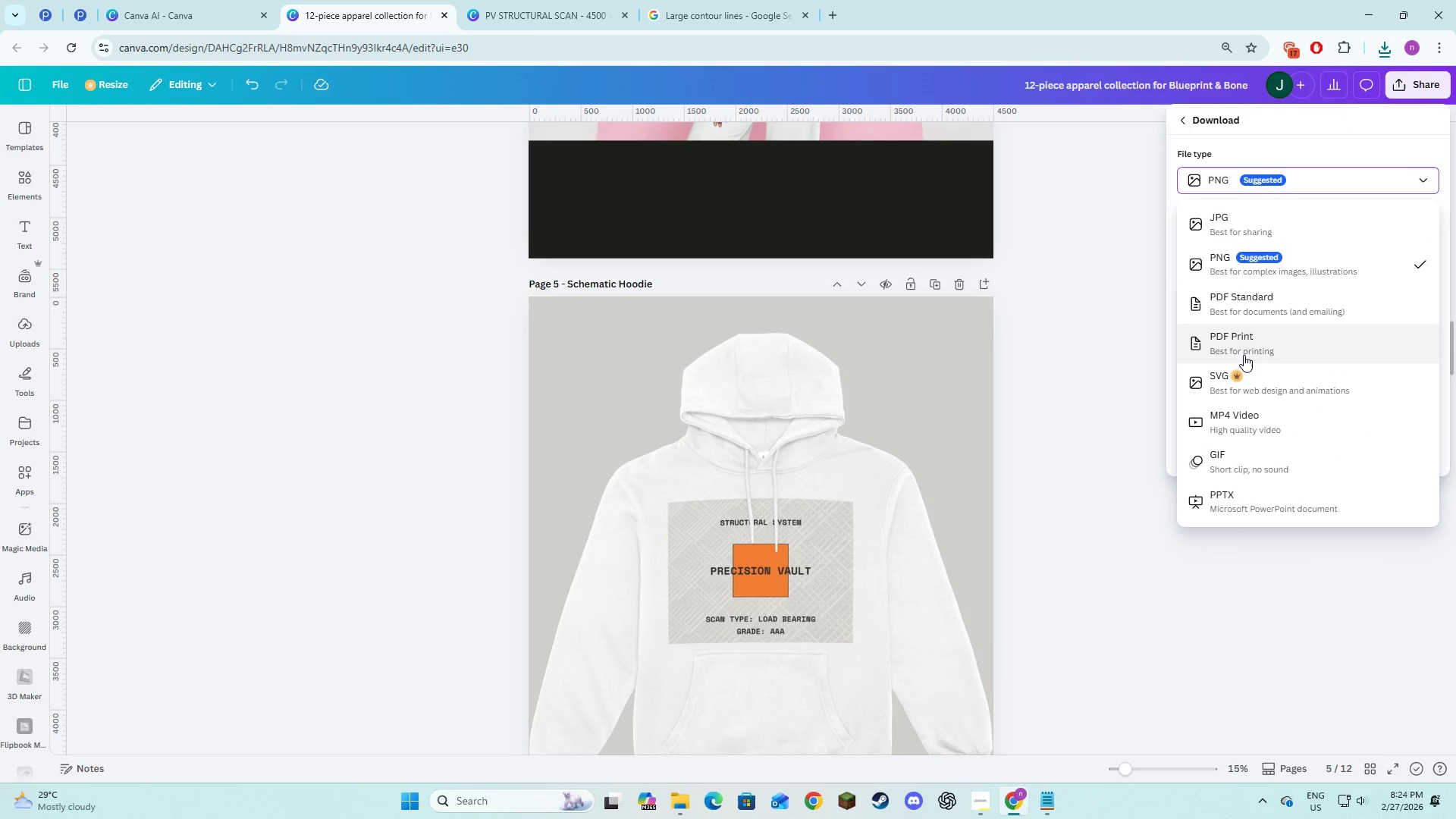 
left_click([1243, 356])
 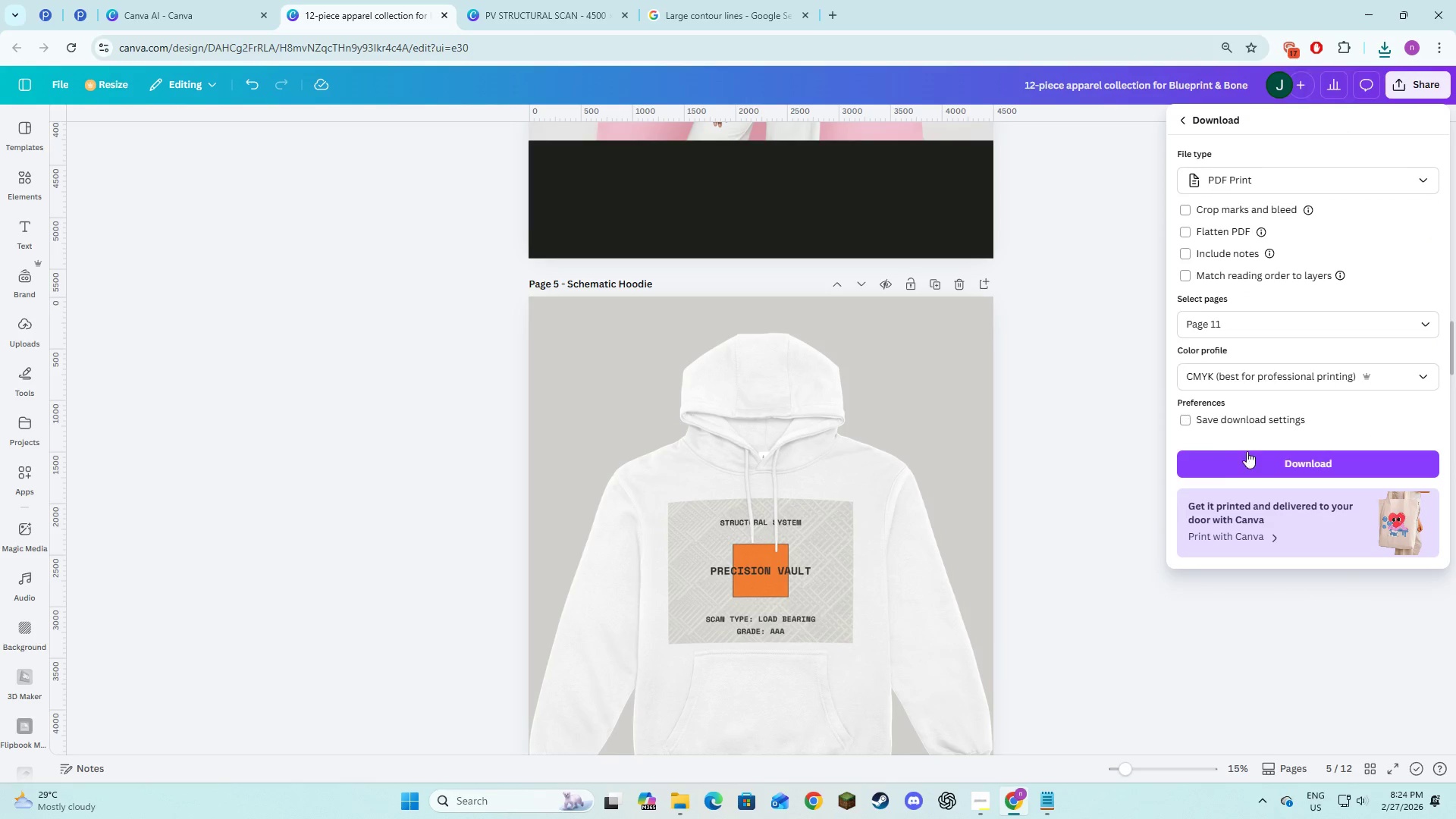 
left_click([1247, 463])
 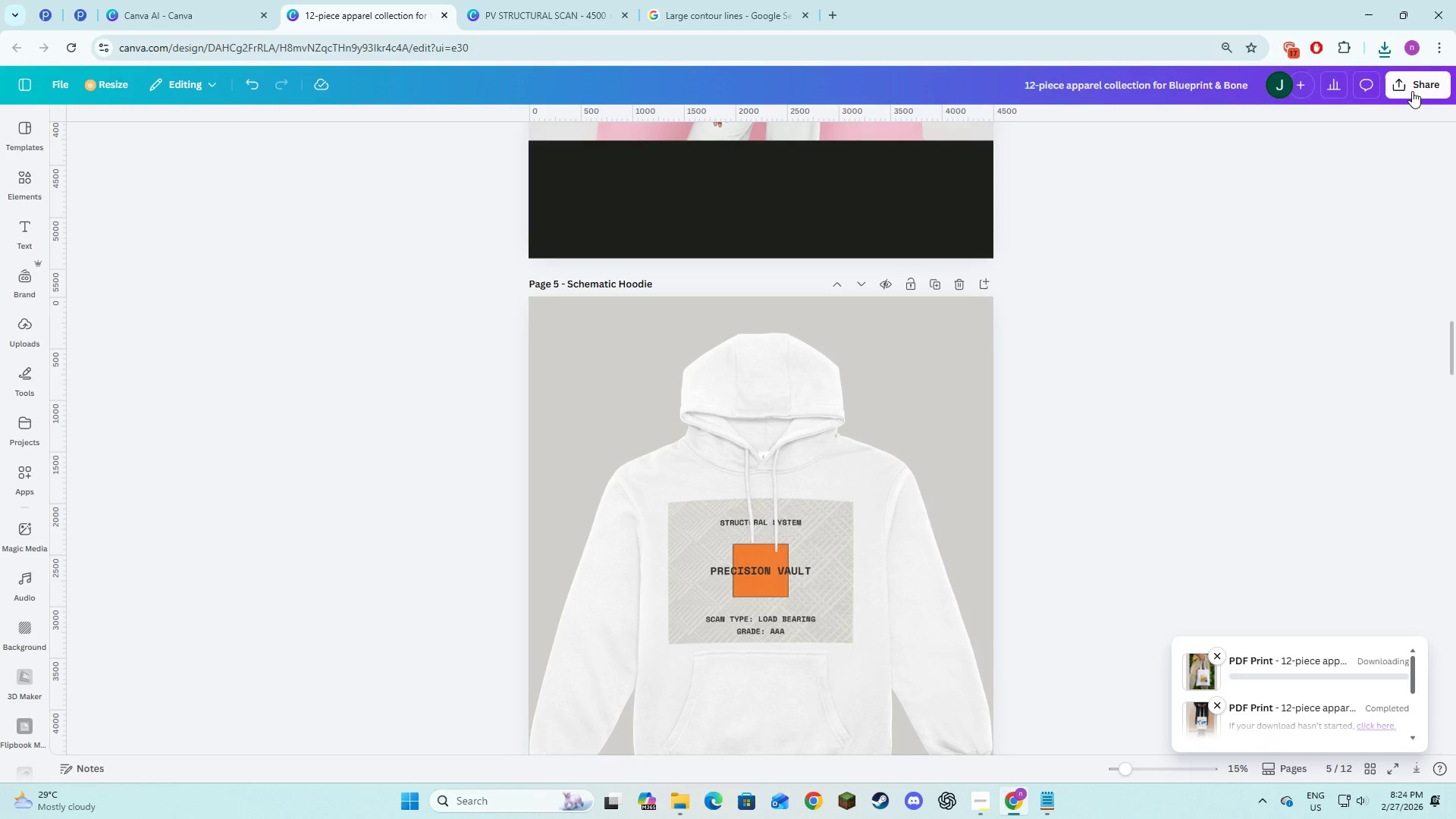 
left_click([1412, 91])
 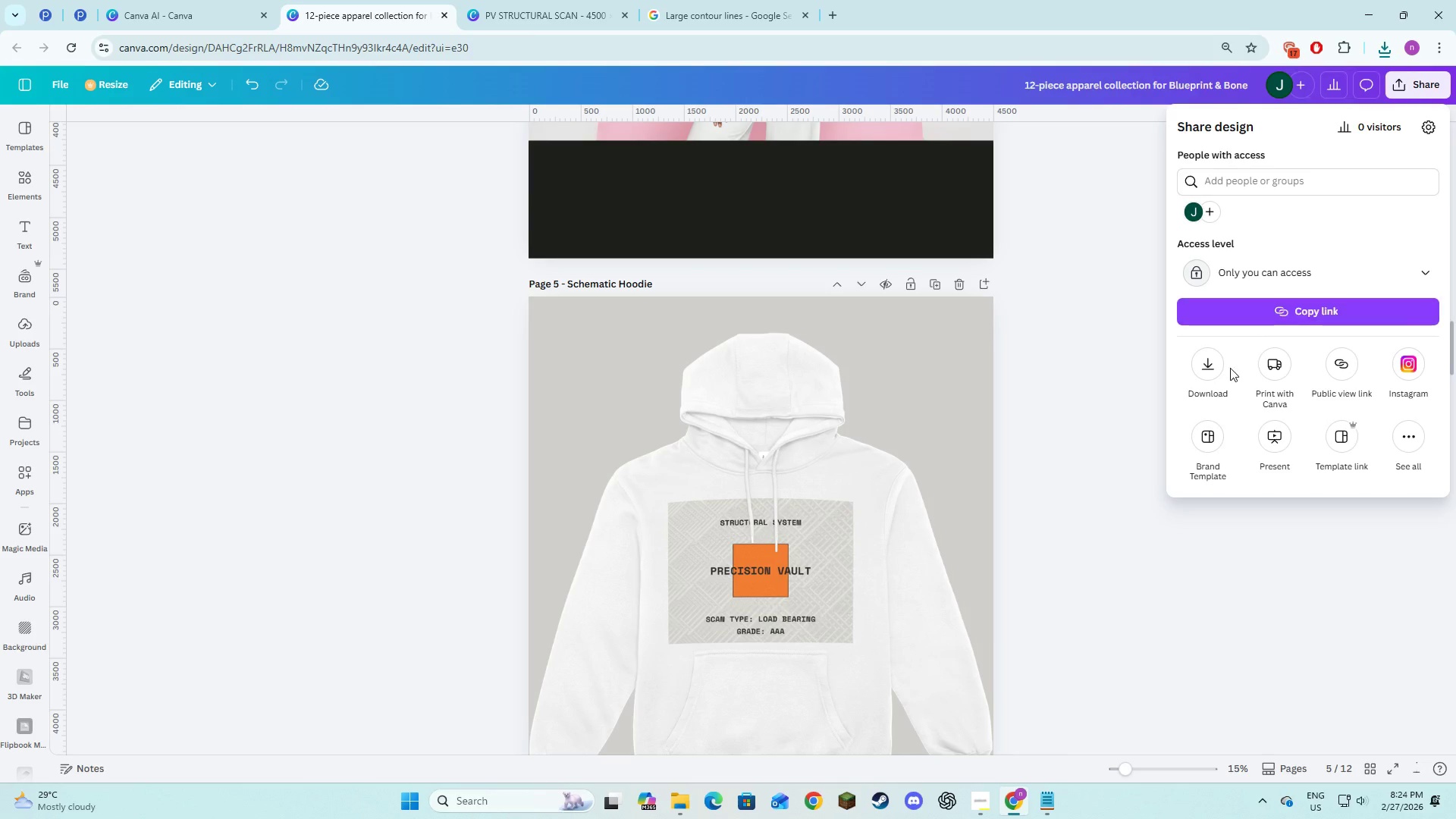 
left_click([1216, 369])
 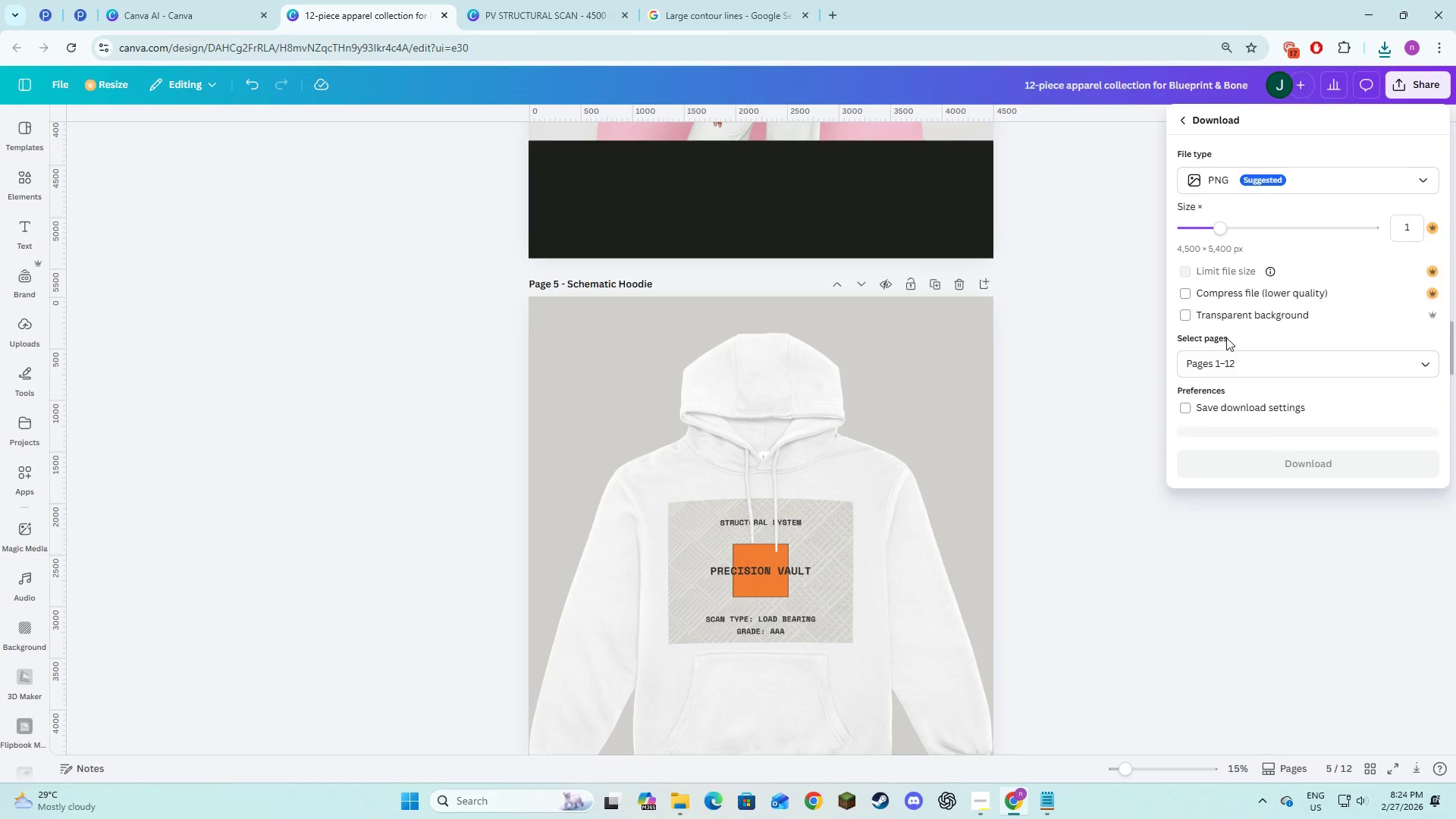 
left_click([1230, 365])
 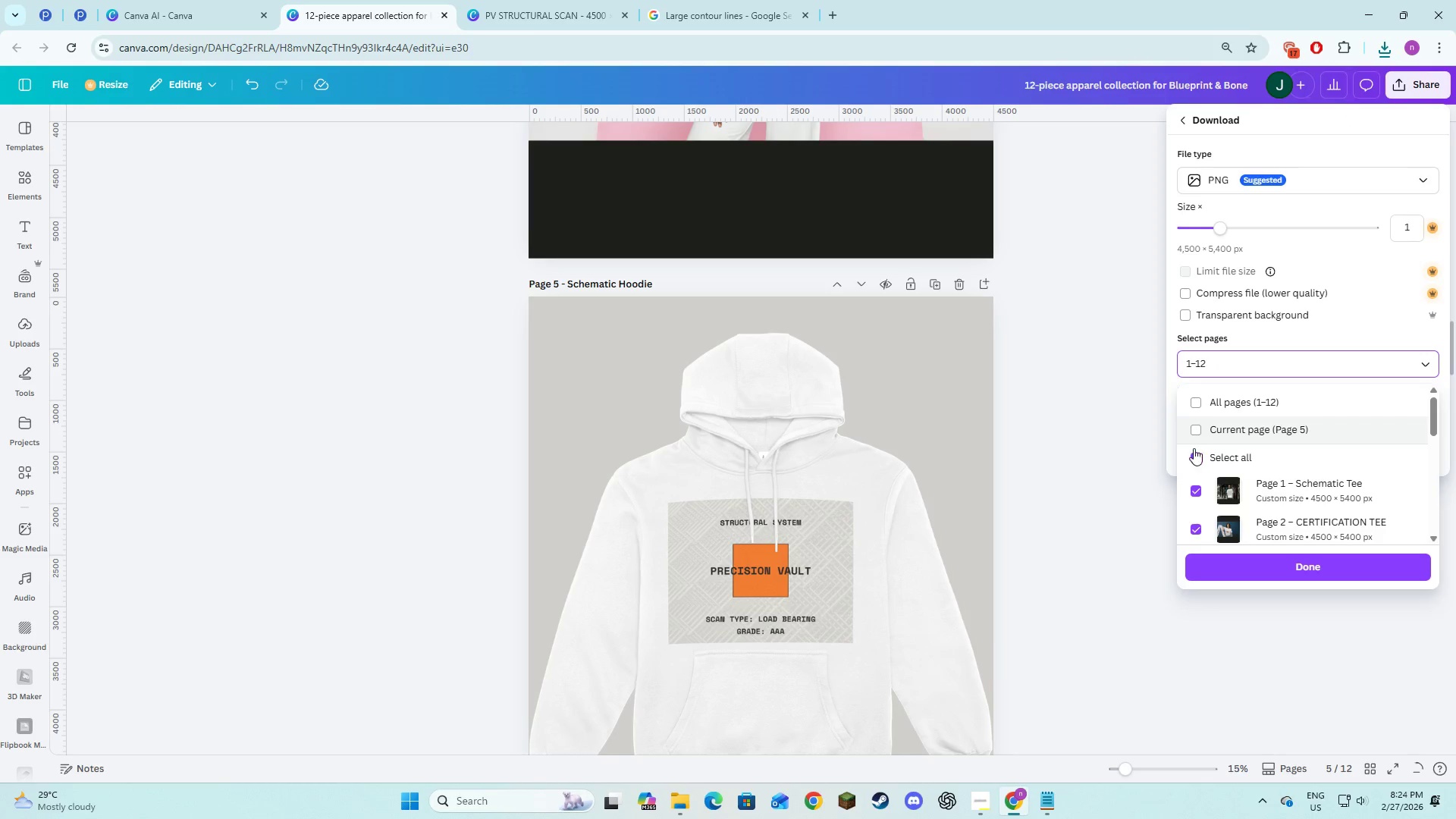 
left_click([1194, 451])
 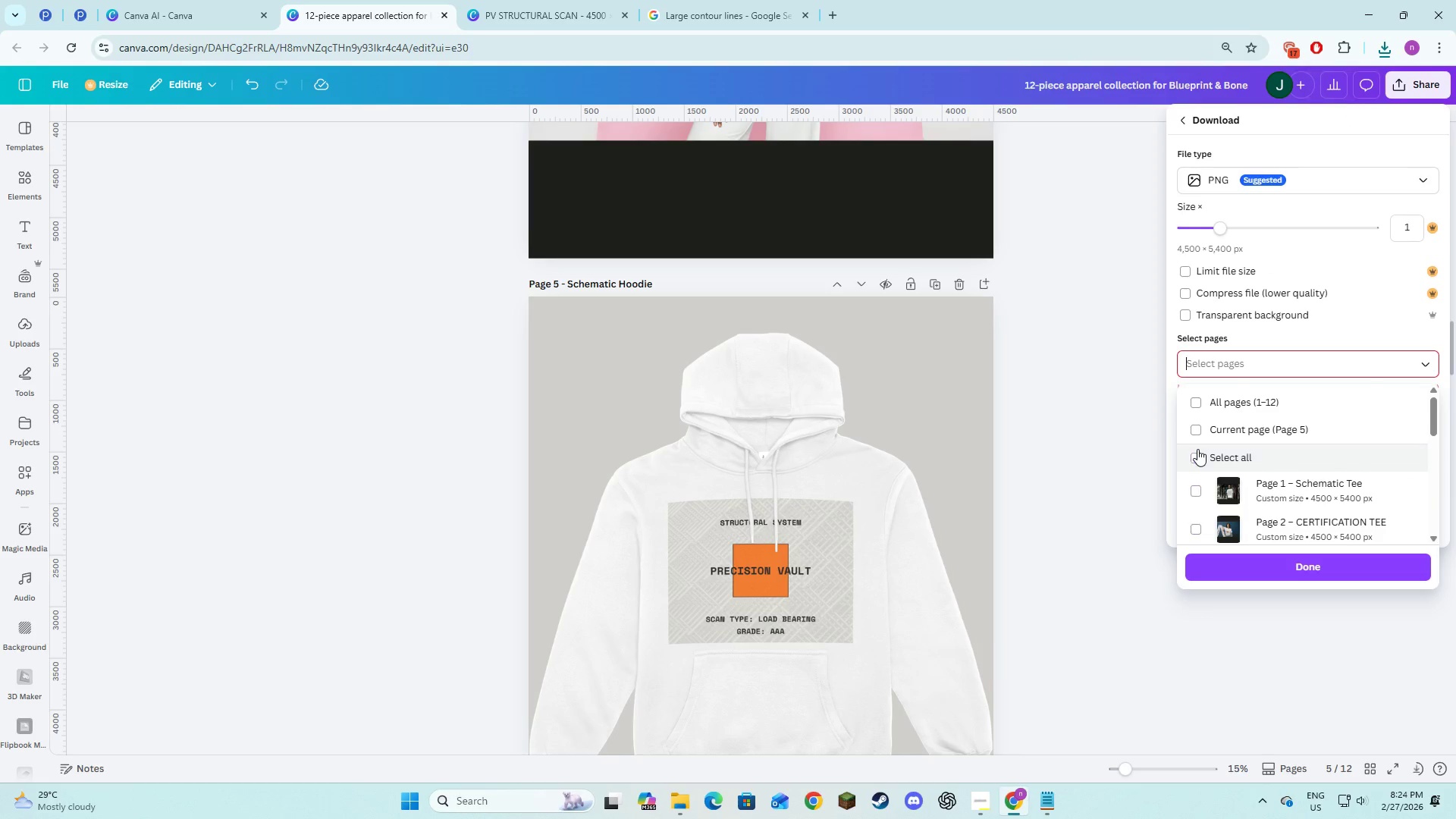 
scroll: coordinate [1197, 450], scroll_direction: down, amount: 6.0
 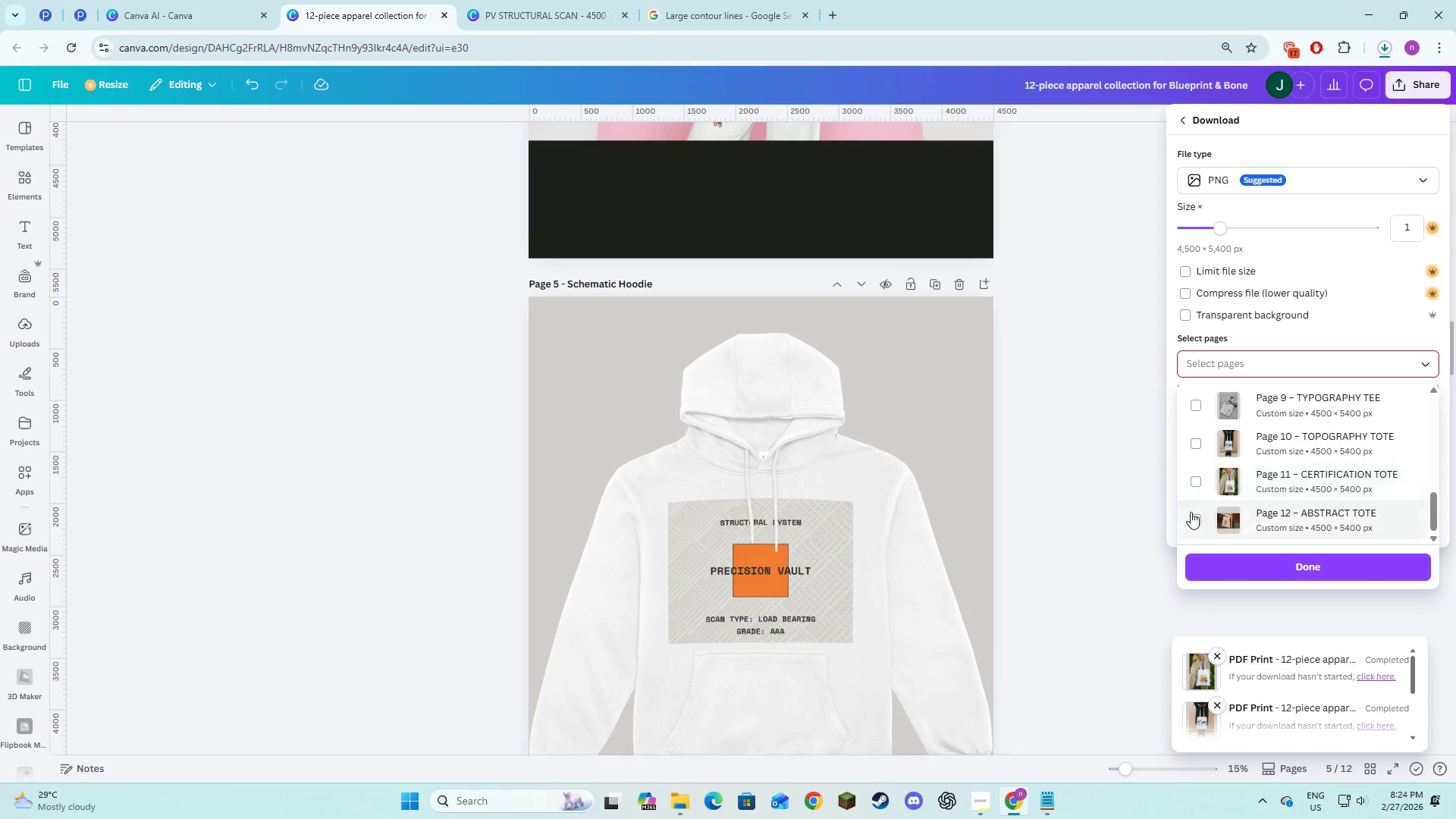 
left_click([1193, 521])
 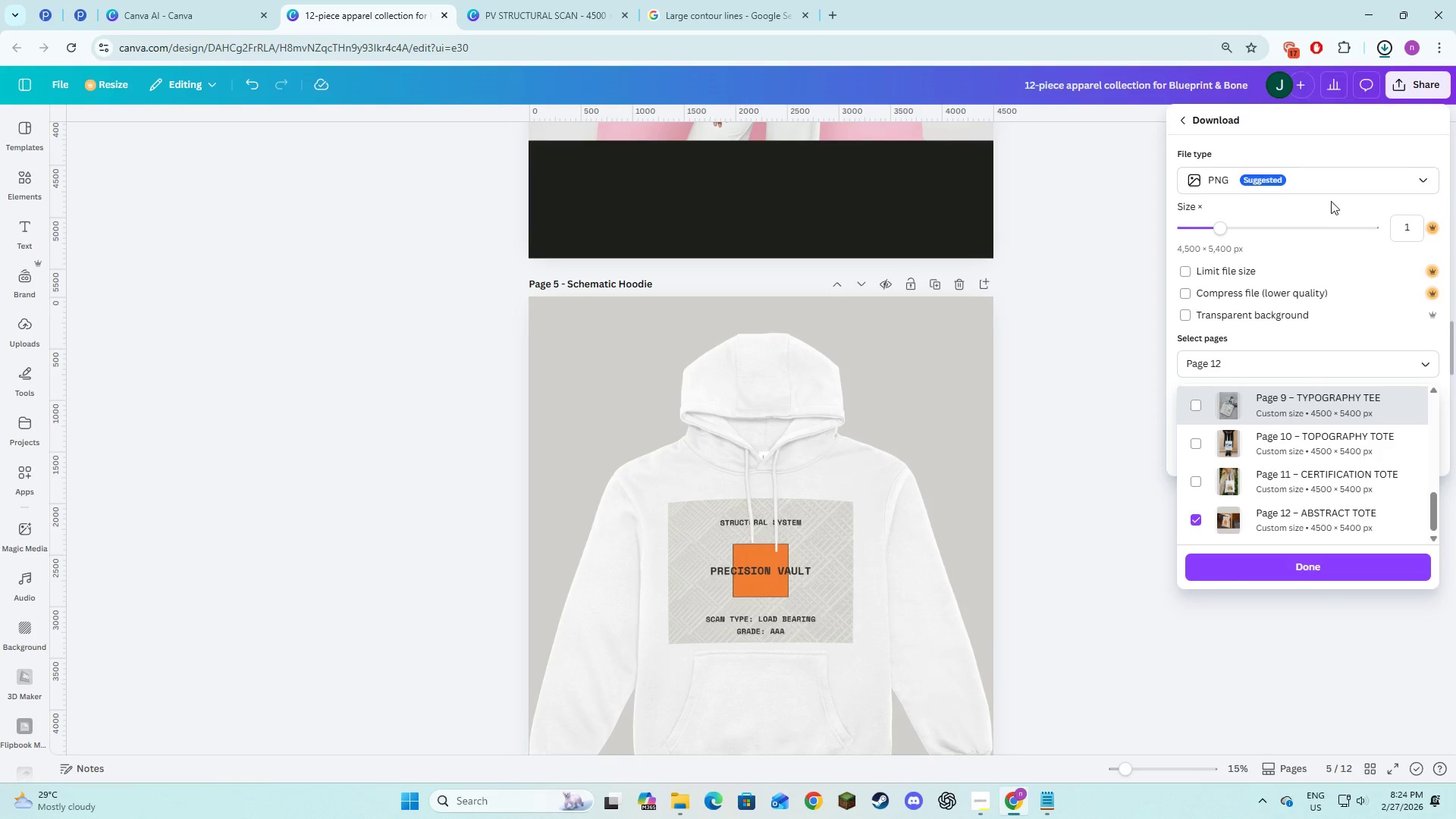 
left_click([1335, 187])
 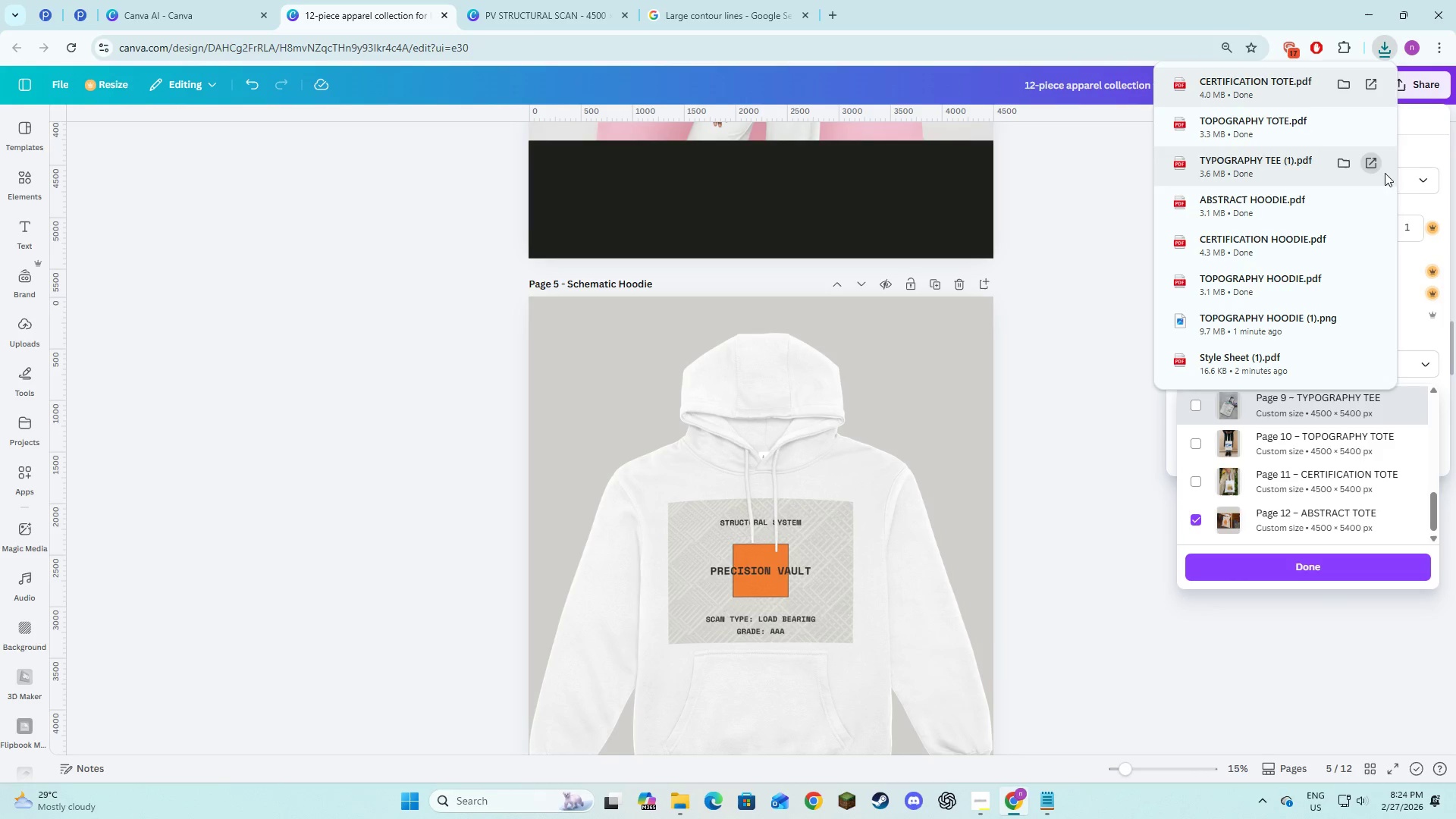 
left_click([1401, 173])
 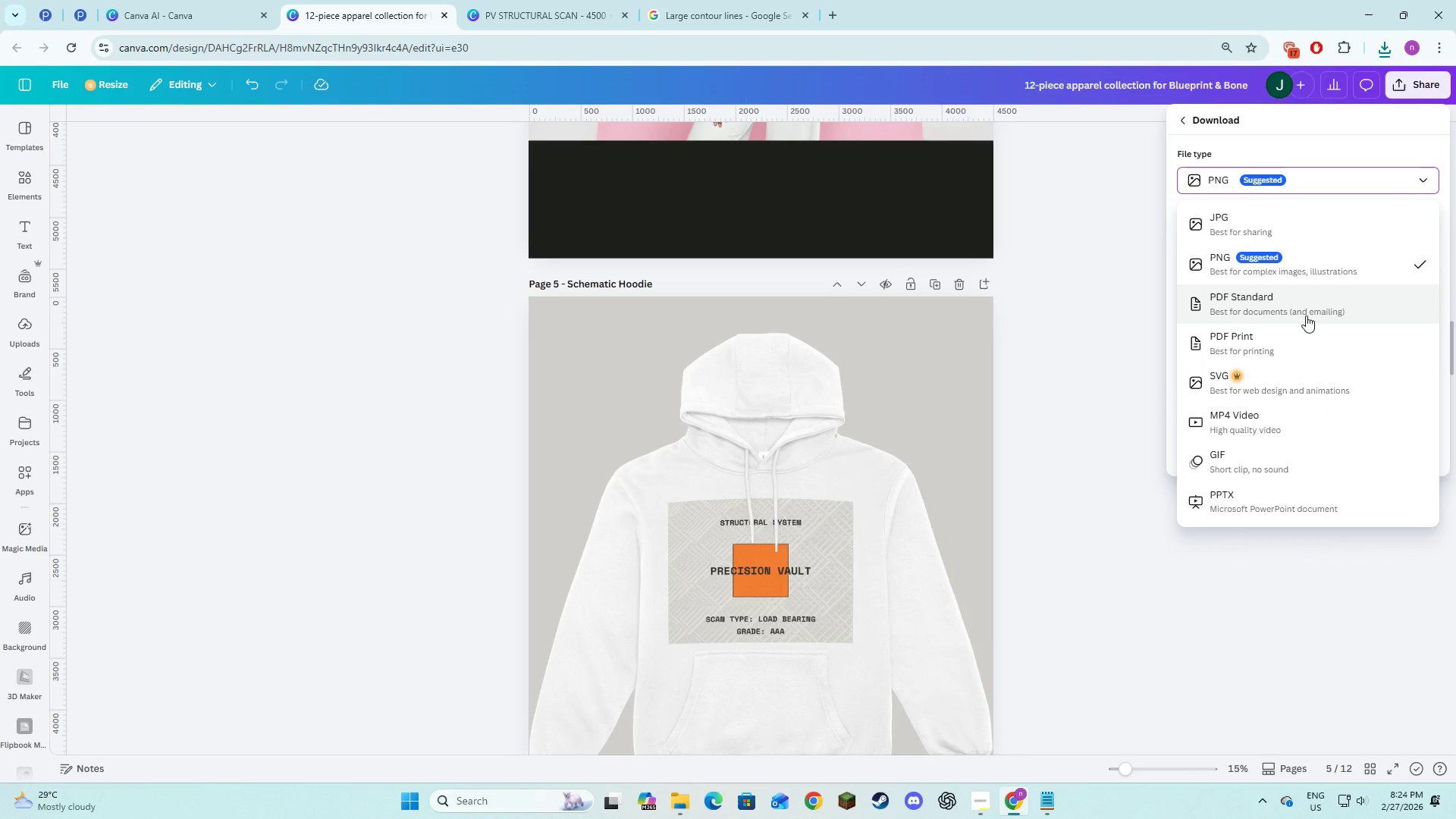 
left_click([1303, 339])
 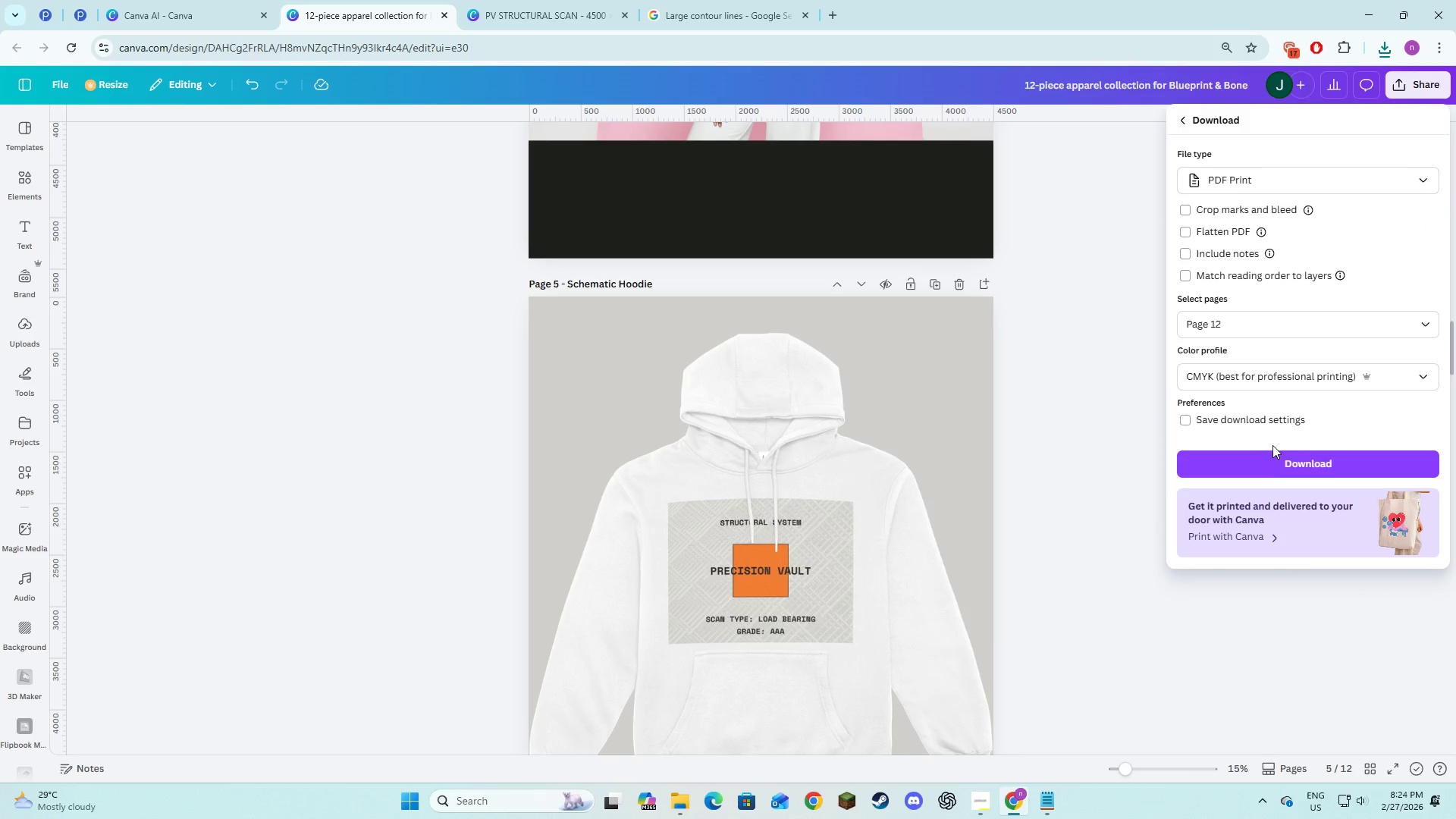 
left_click([1272, 470])
 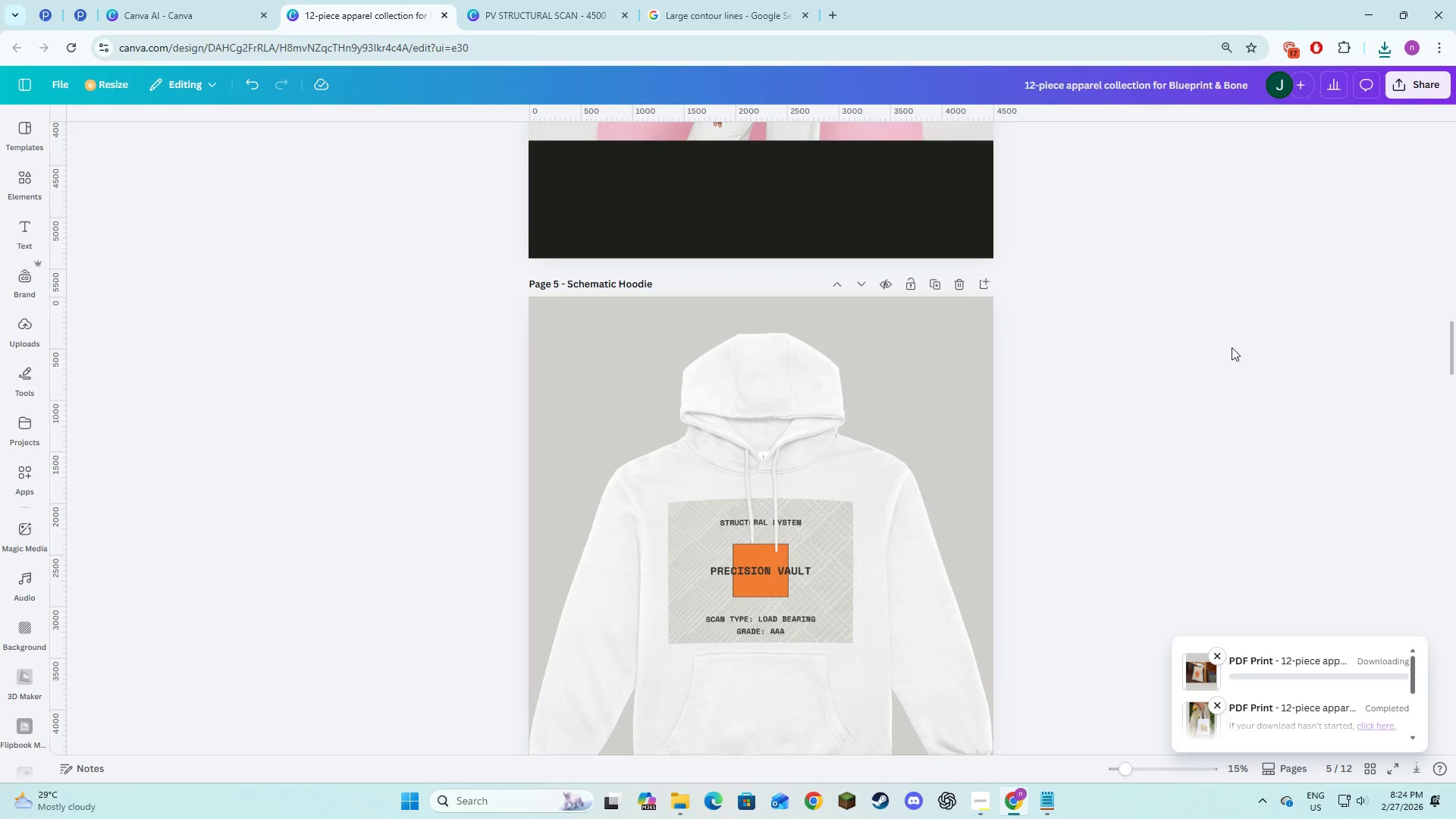 
scroll: coordinate [819, 362], scroll_direction: down, amount: 40.0
 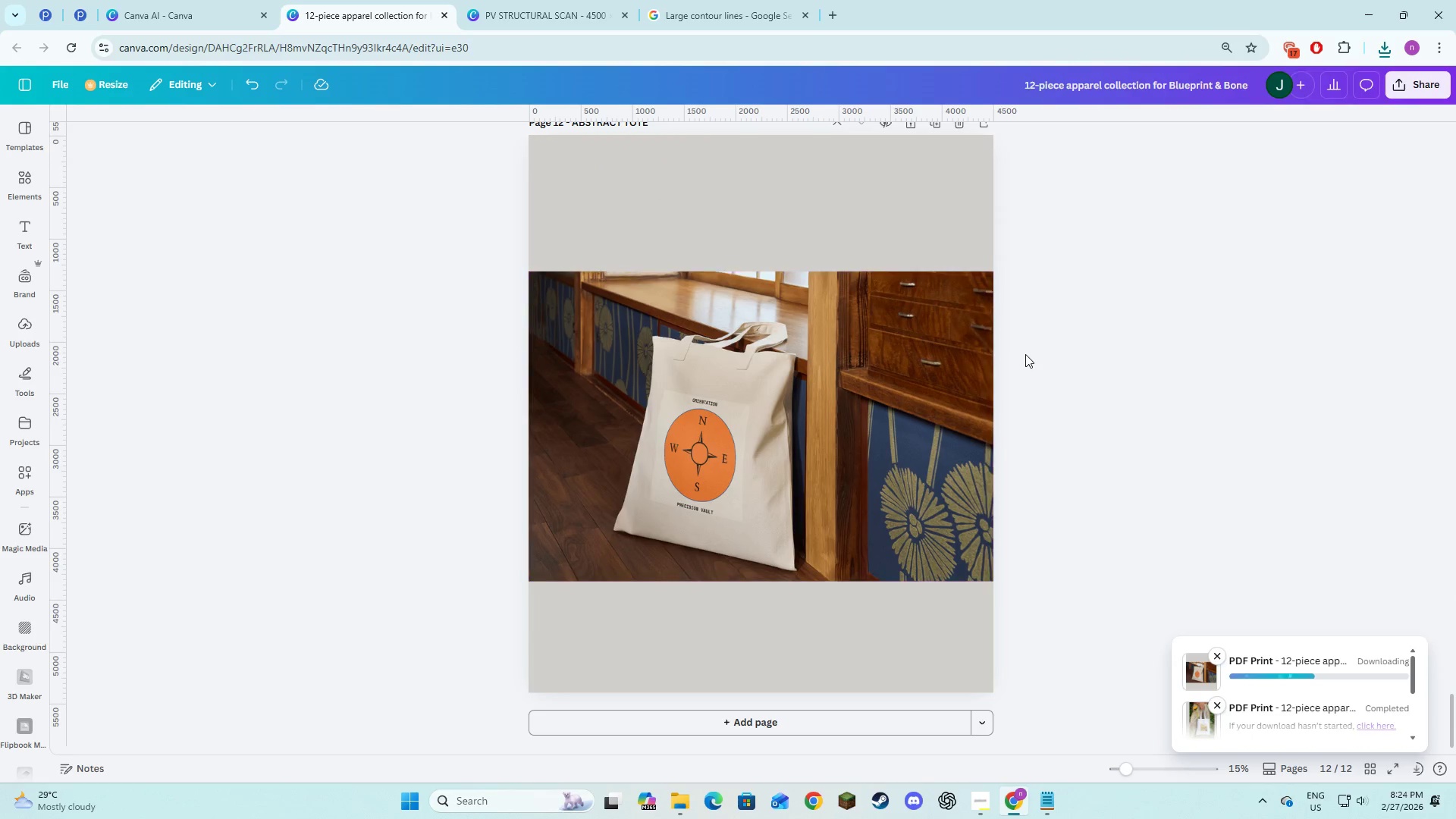 
left_click([1122, 362])
 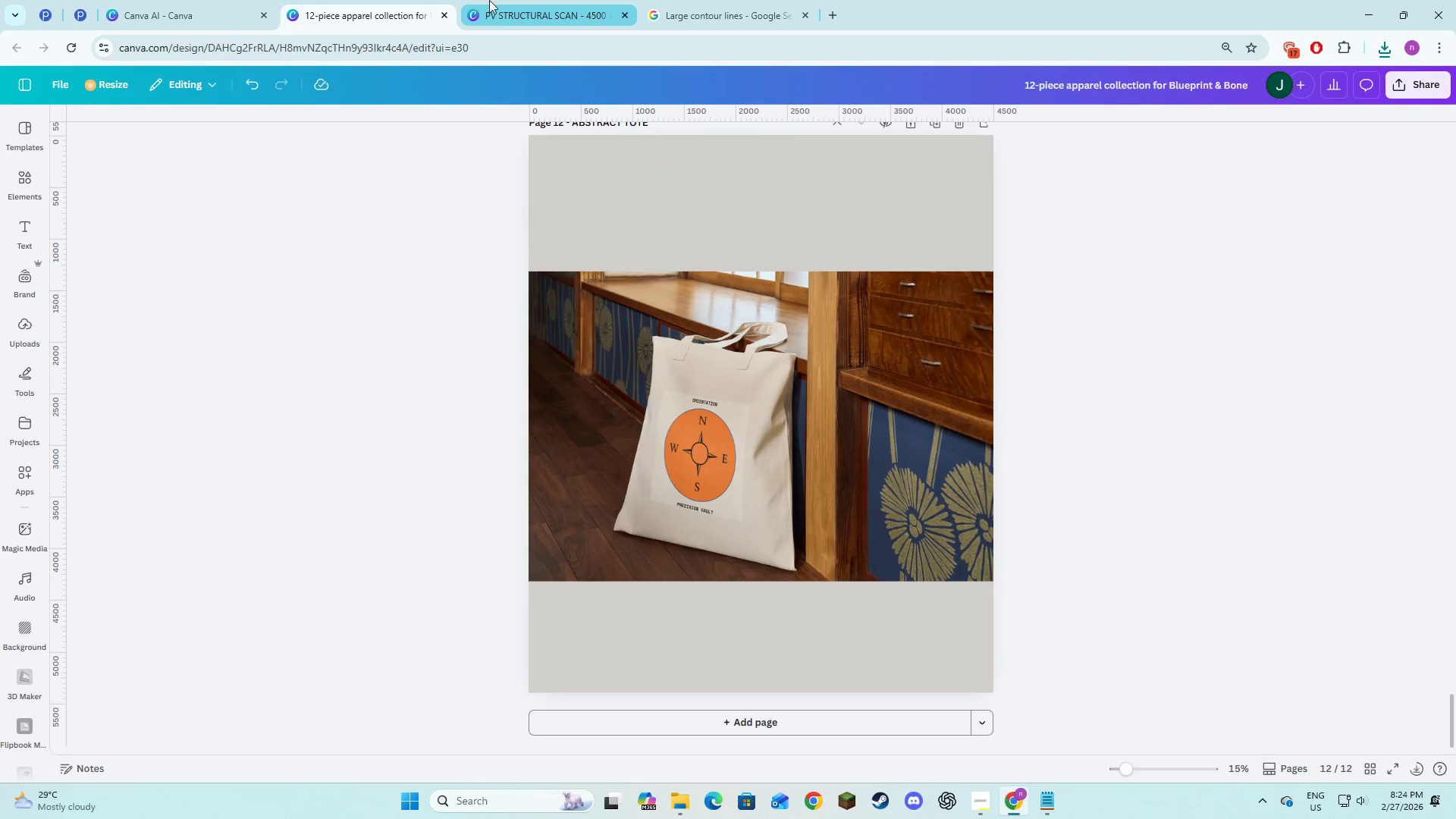 
double_click([675, 0])
 